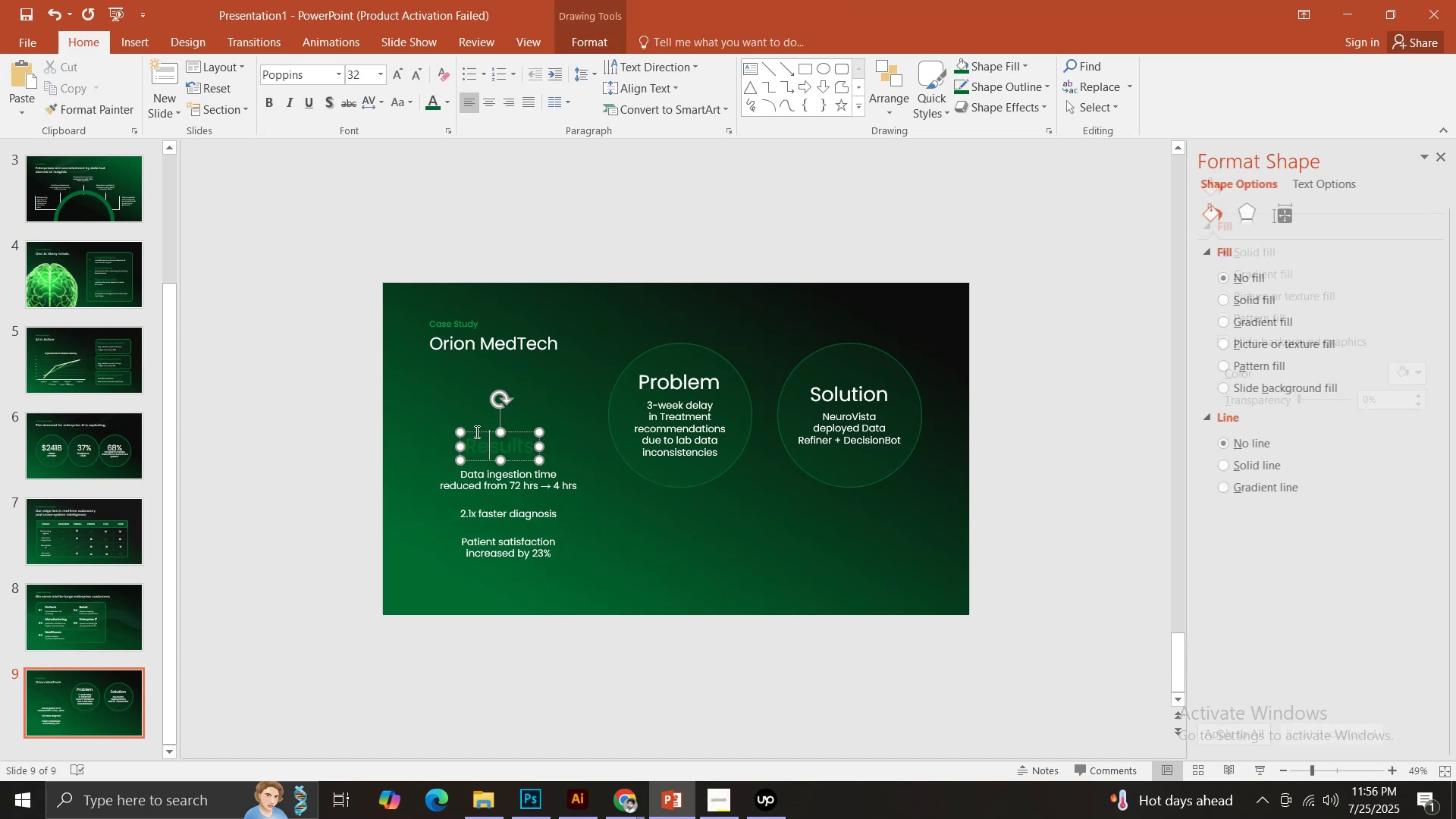 
left_click_drag(start_coordinate=[475, 431], to_coordinate=[629, 502])
 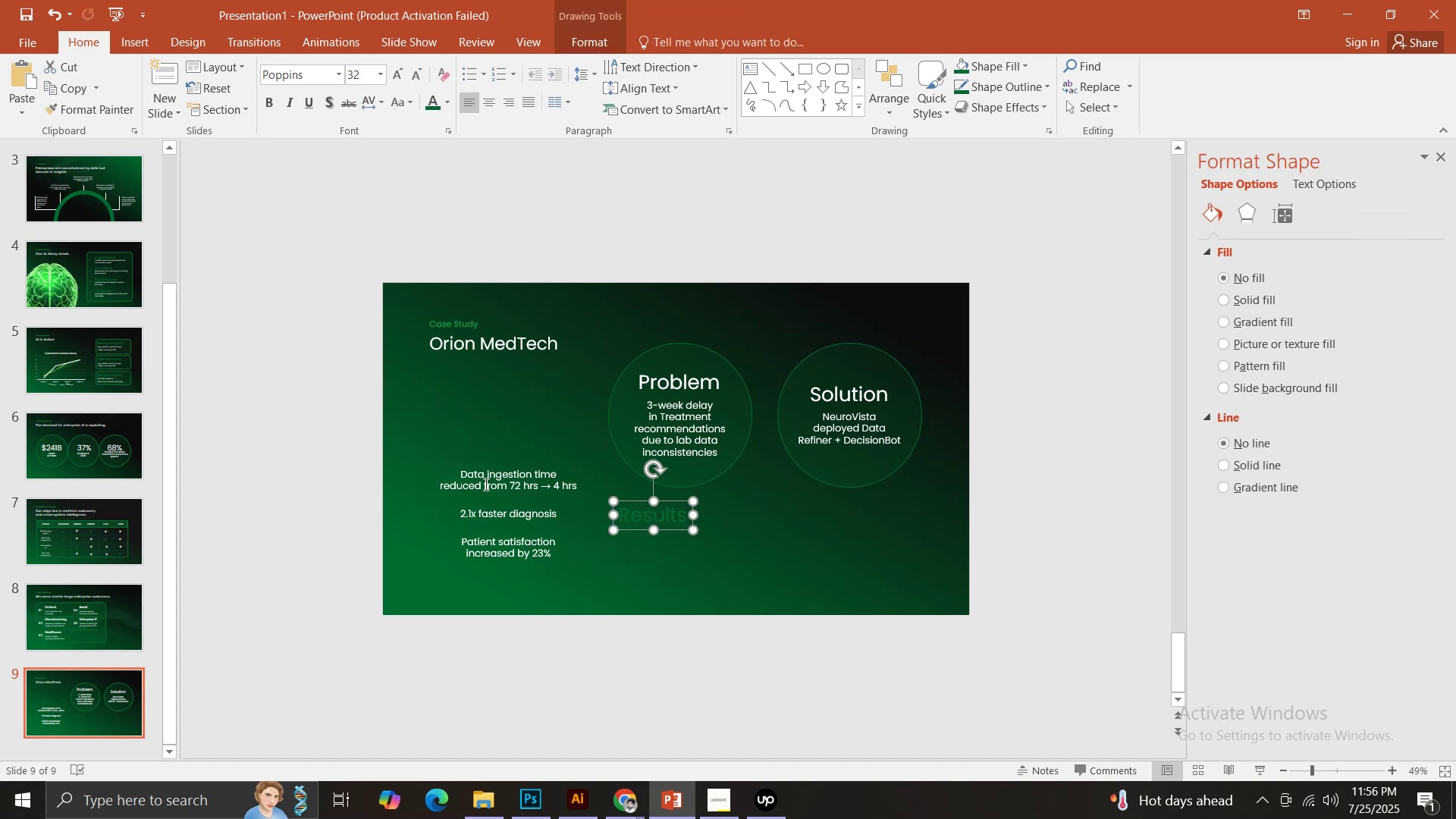 
left_click([483, 483])
 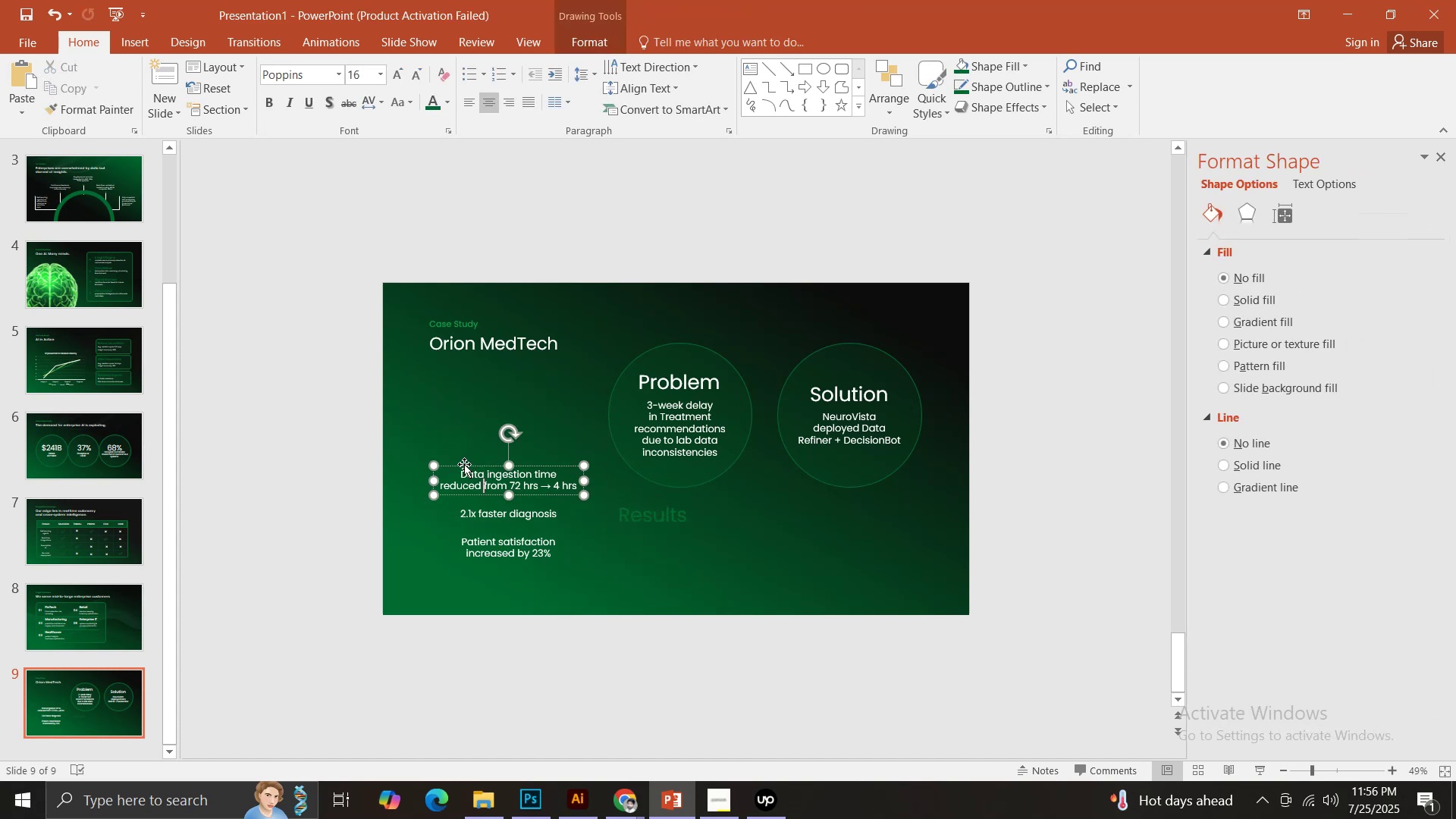 
left_click_drag(start_coordinate=[464, 465], to_coordinate=[630, 529])
 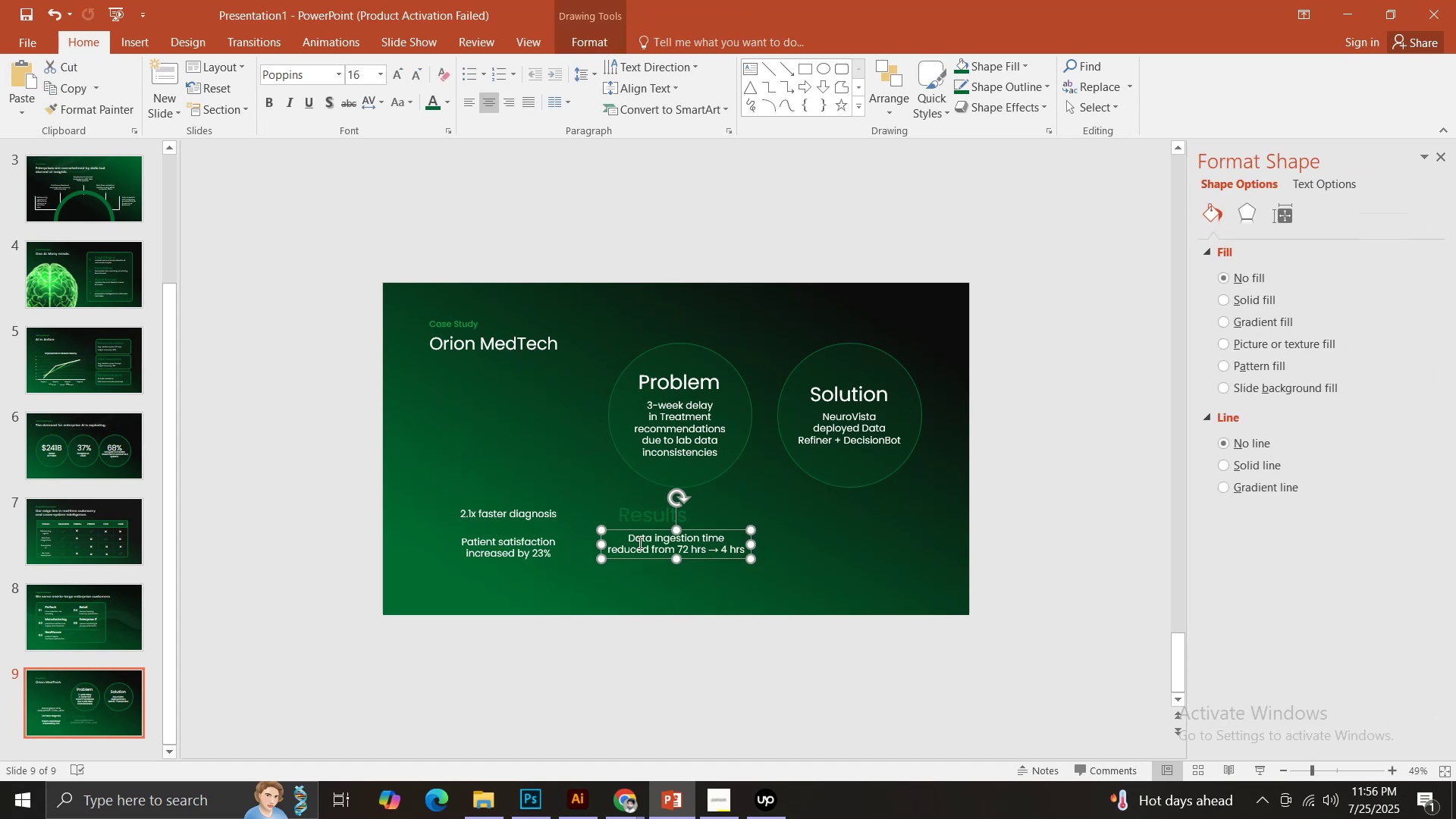 
left_click([639, 542])
 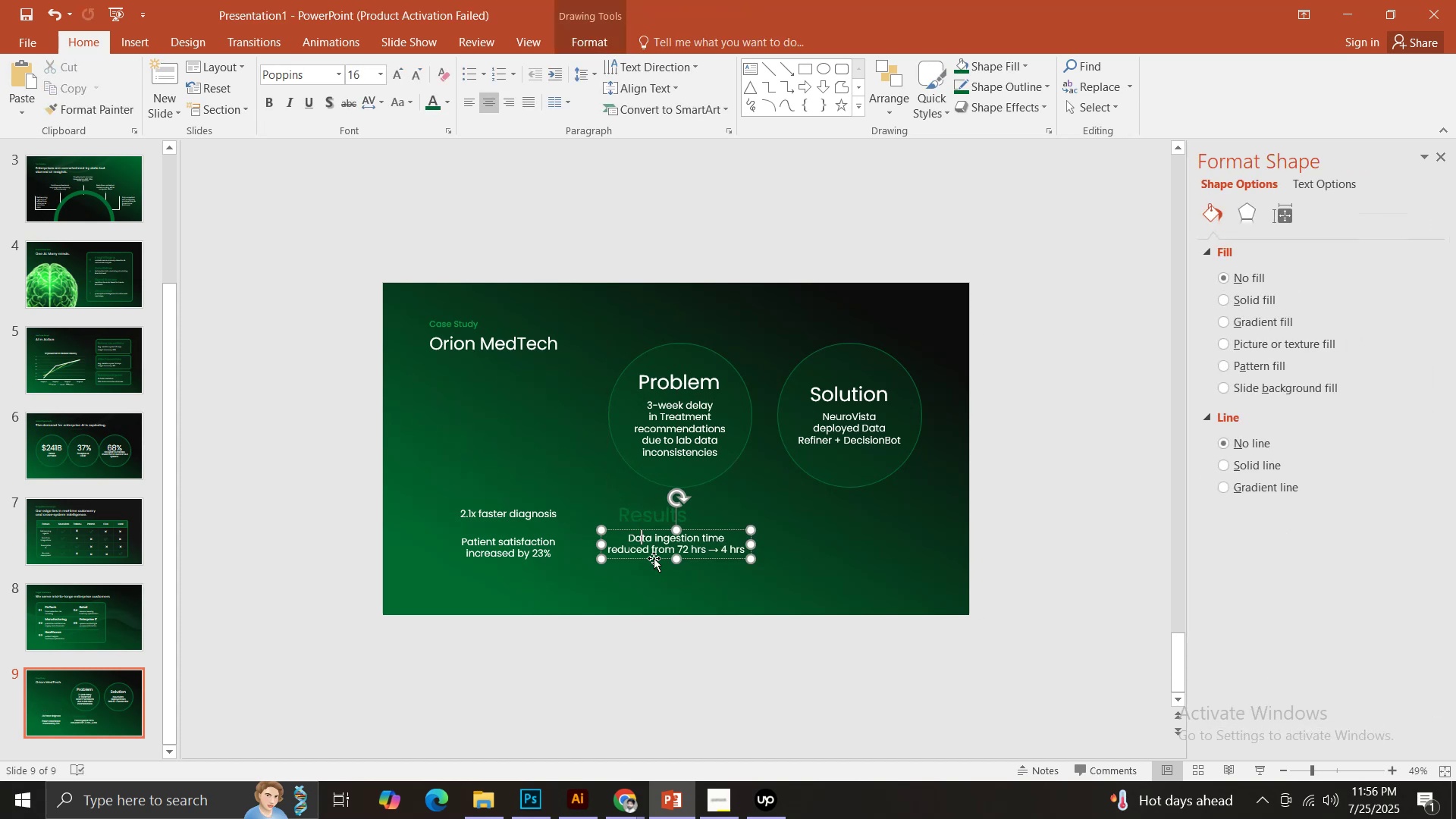 
key(Control+ControlLeft)
 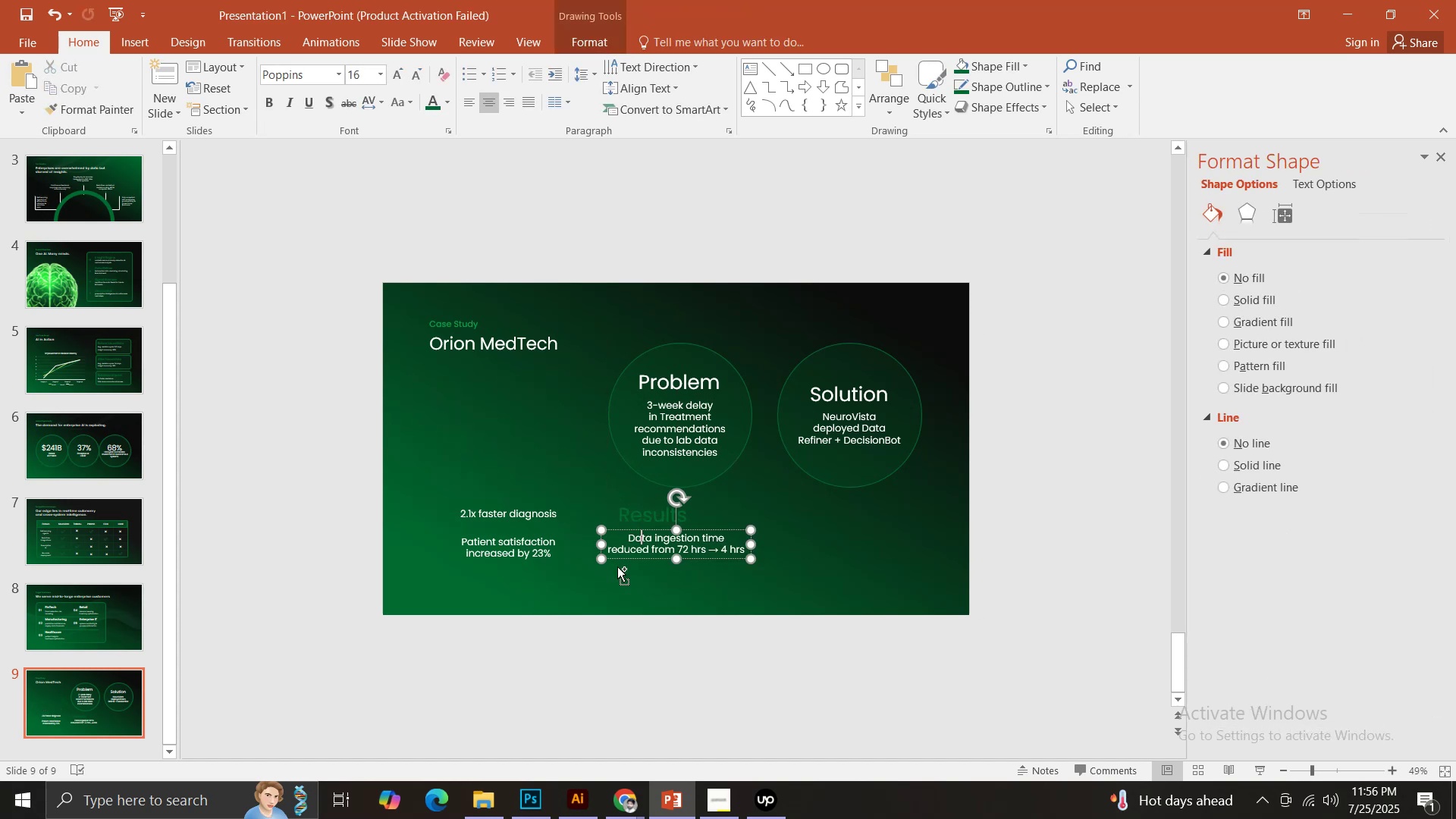 
key(Control+A)
 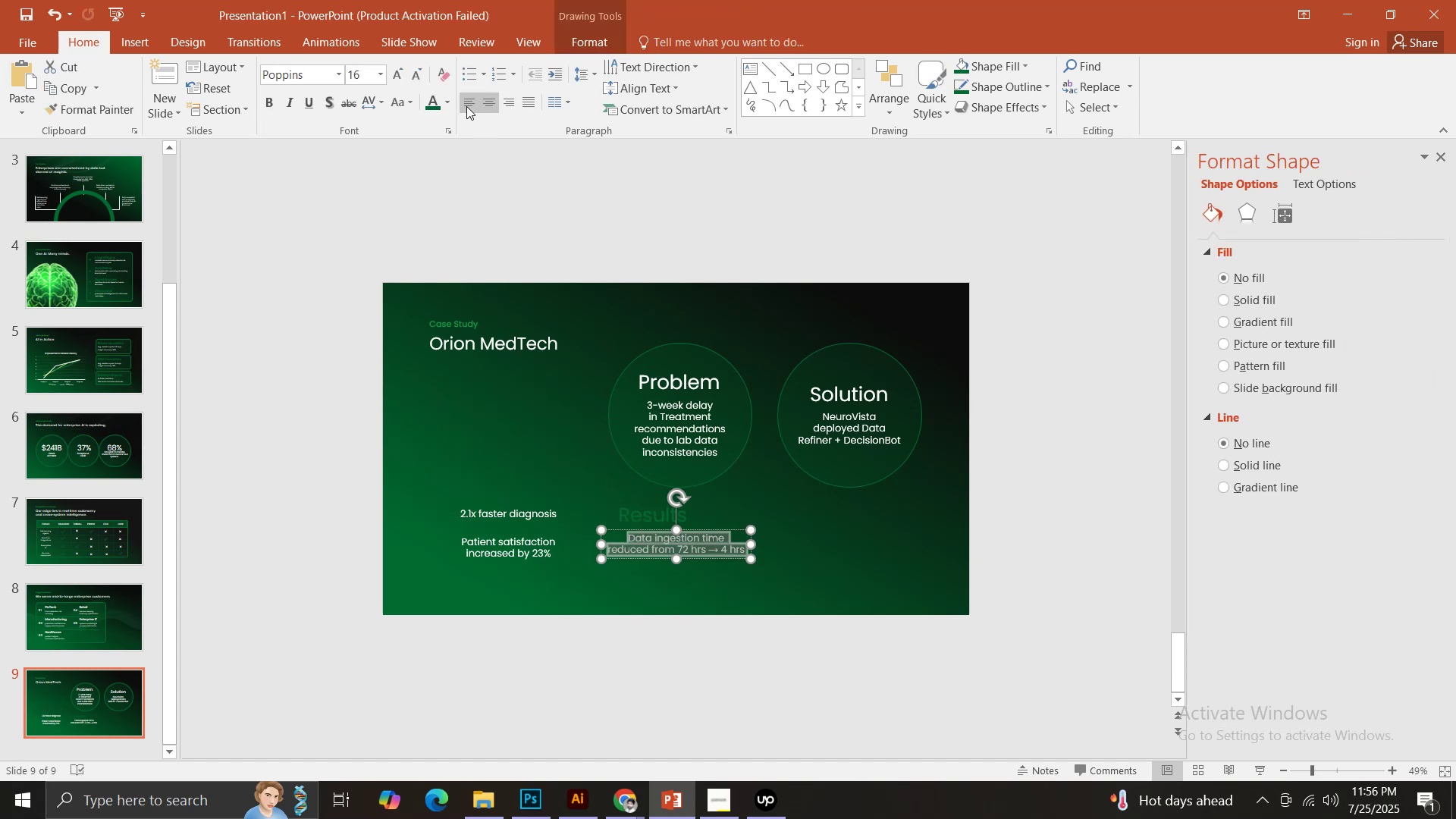 
left_click([460, 101])
 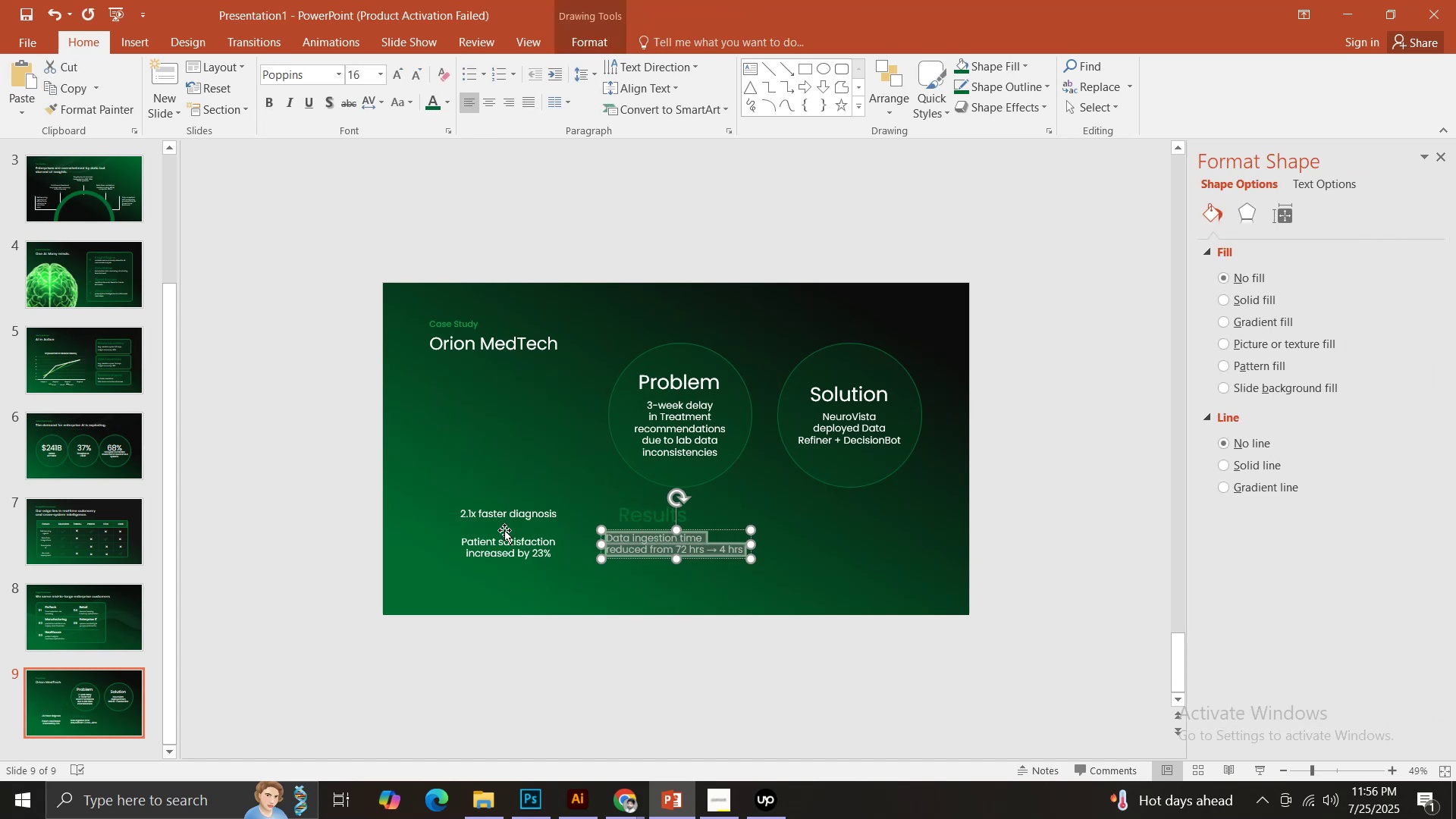 
left_click([495, 520])
 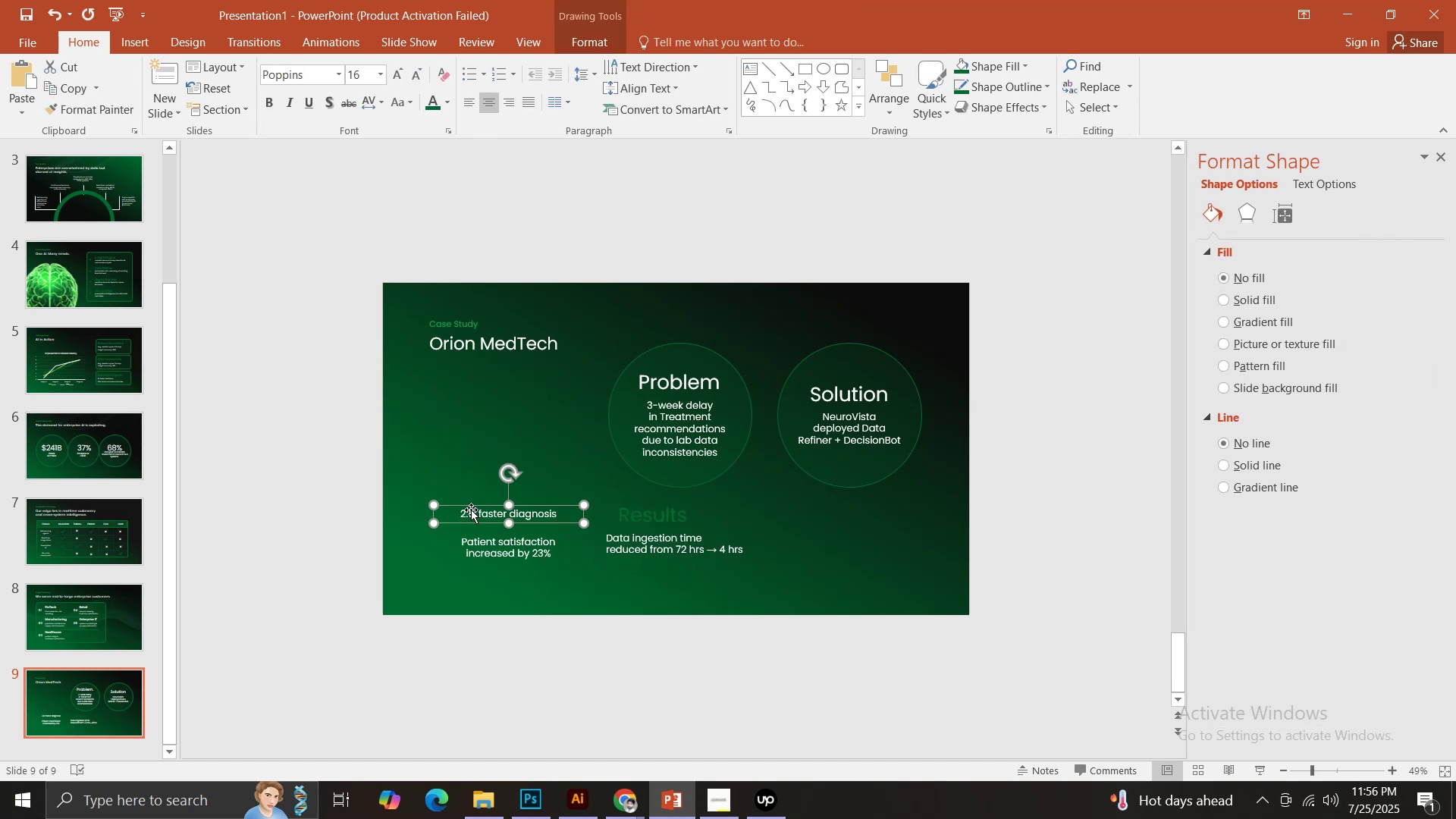 
key(Control+ControlLeft)
 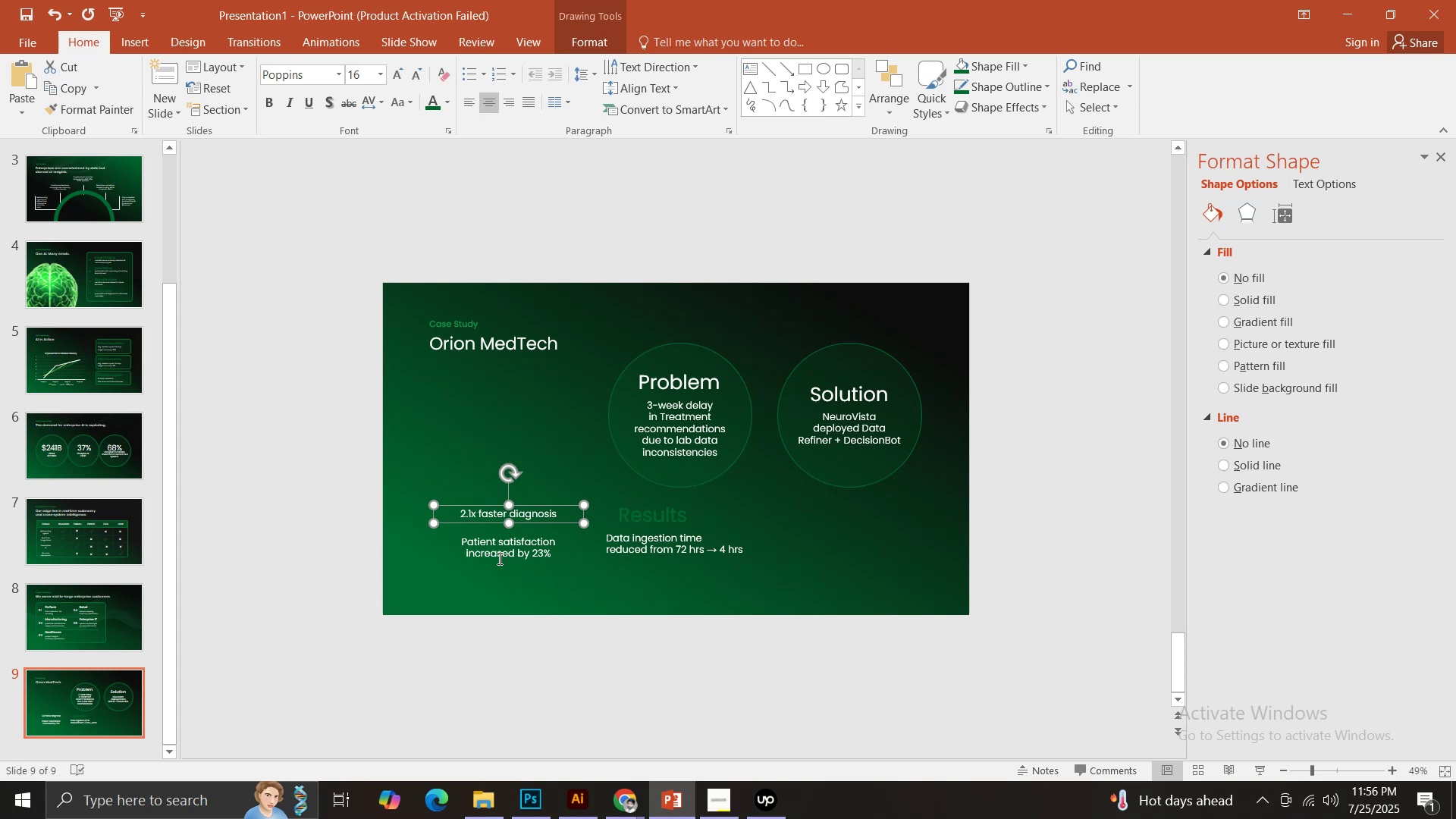 
key(Control+A)
 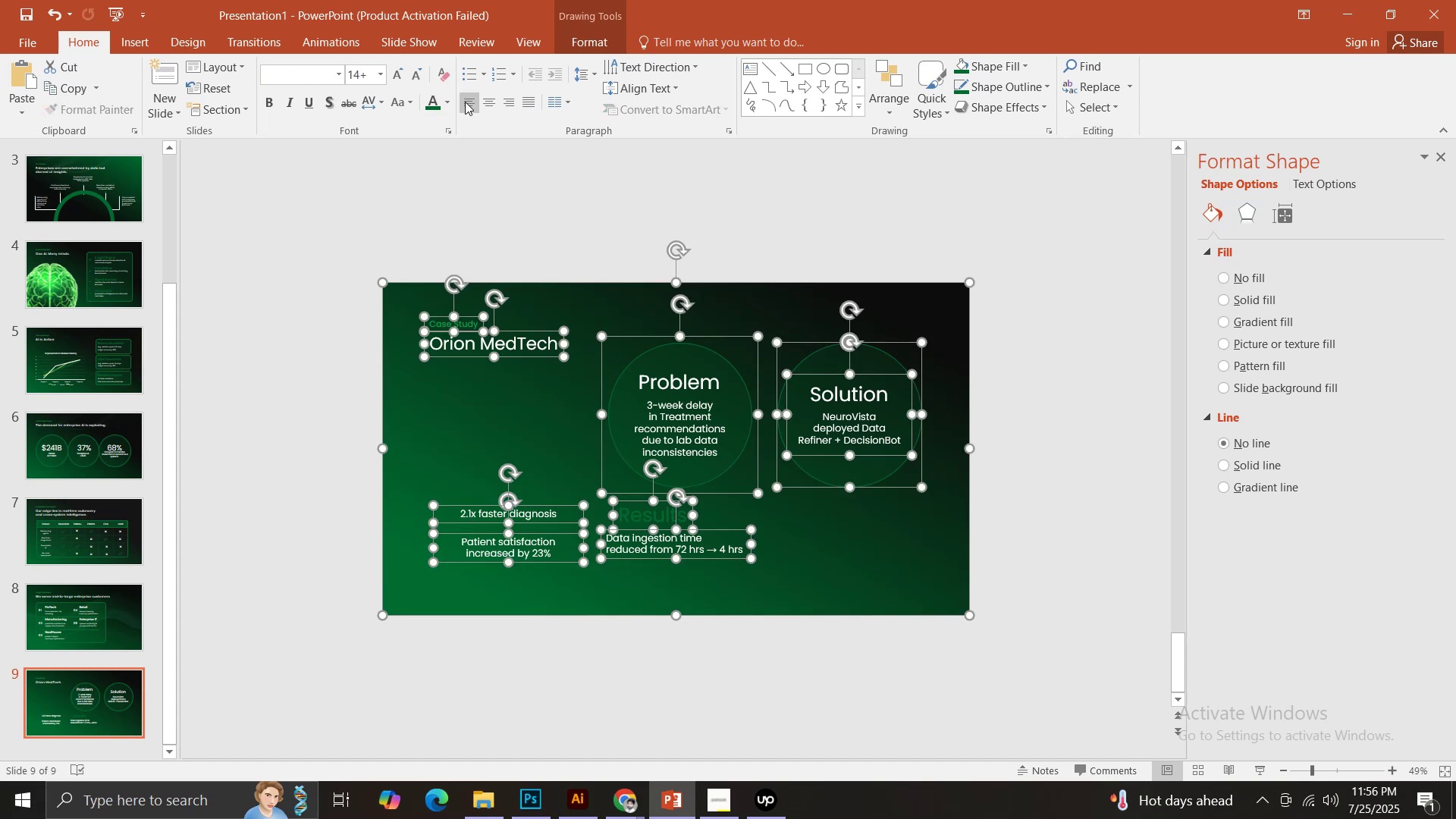 
left_click([468, 102])
 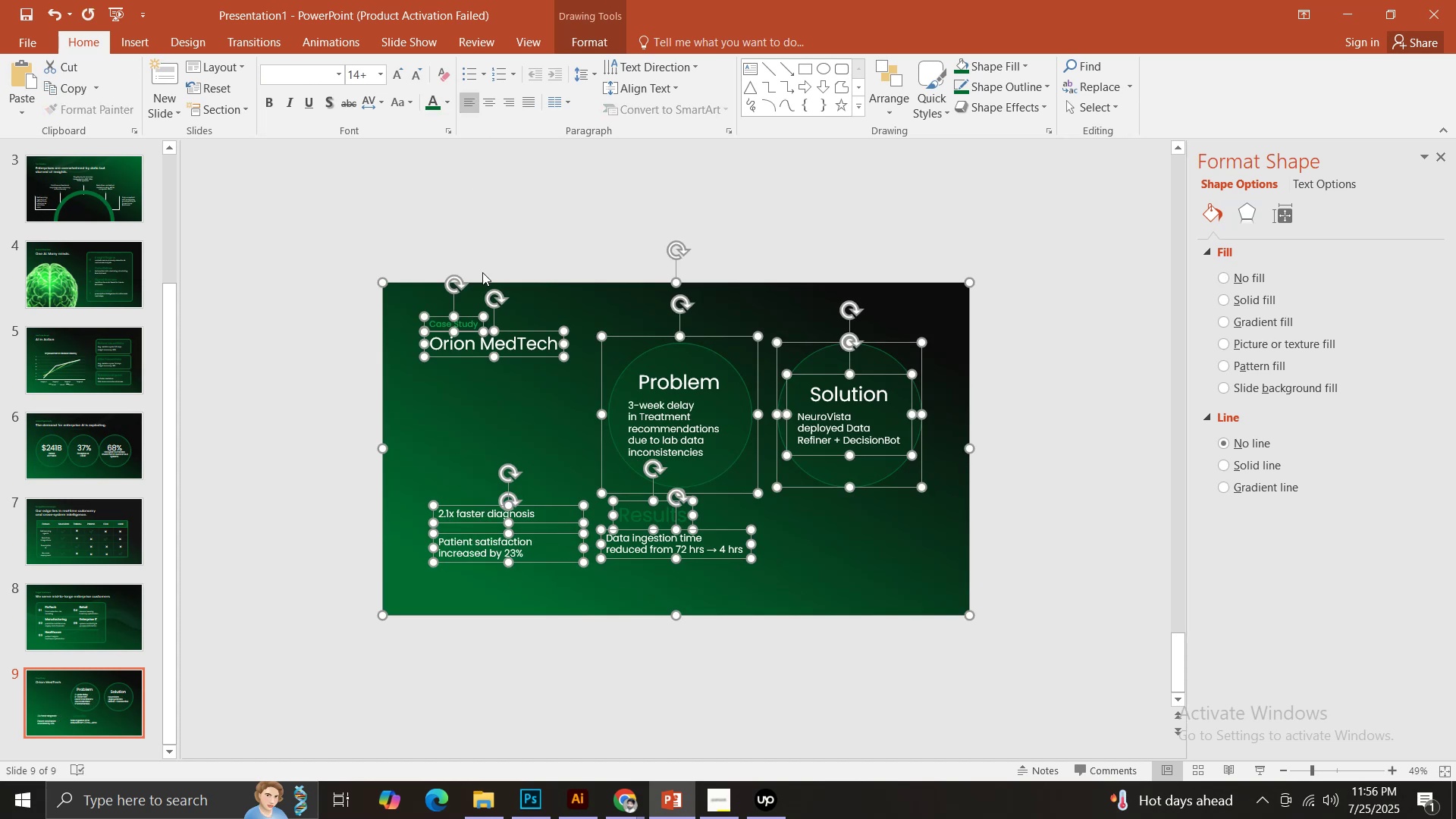 
key(Control+ControlLeft)
 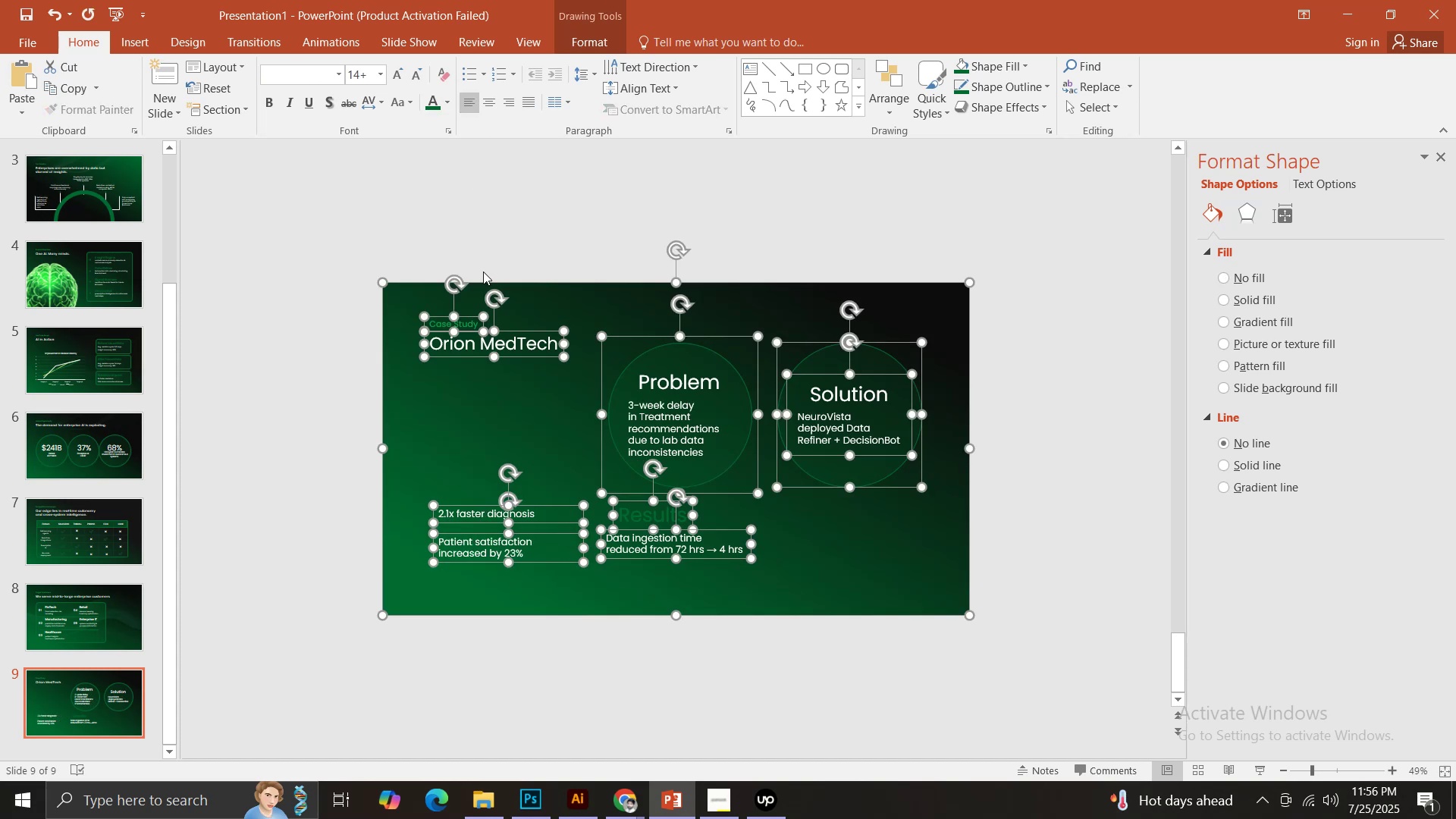 
key(Control+Z)
 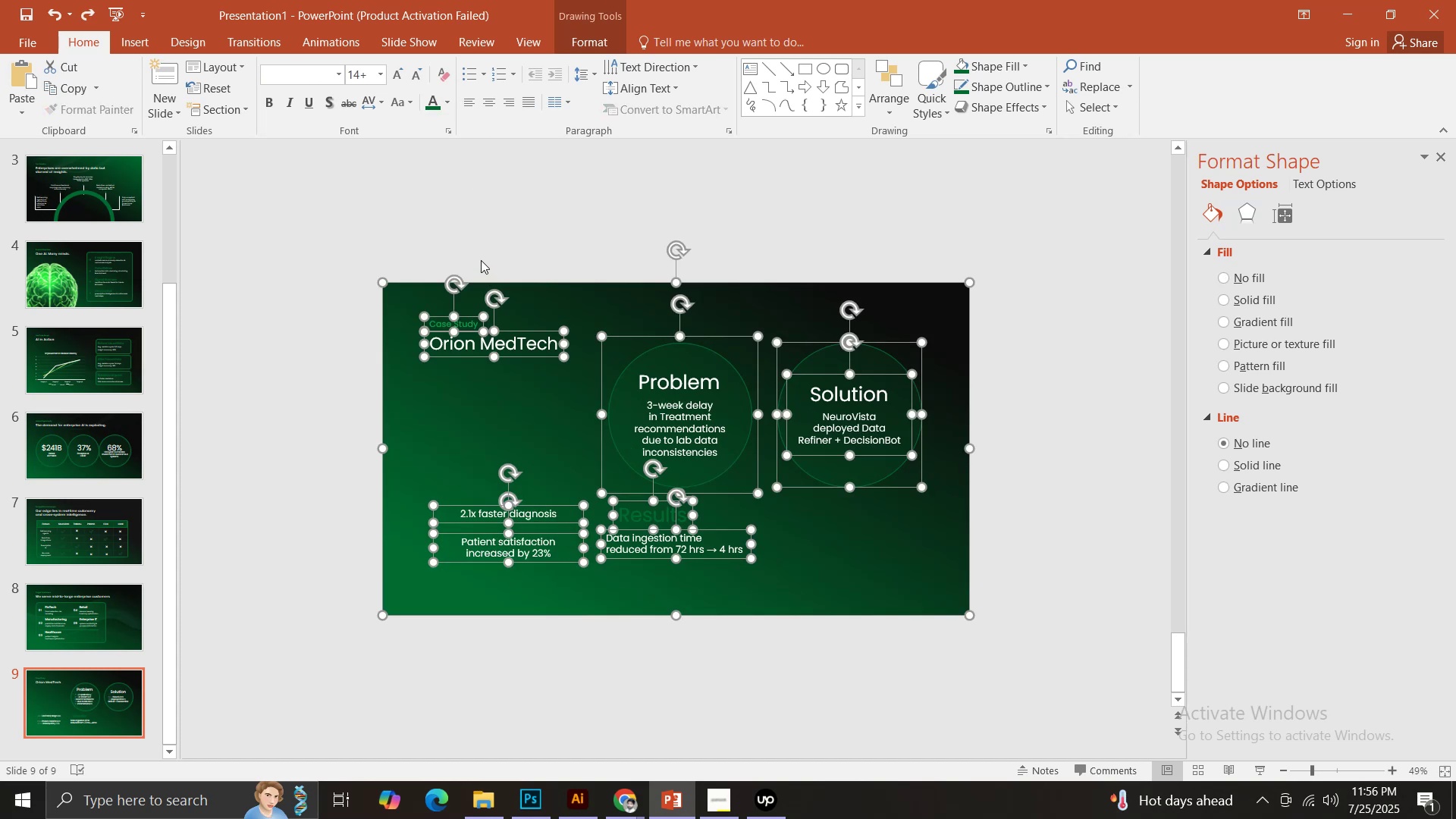 
left_click([481, 259])
 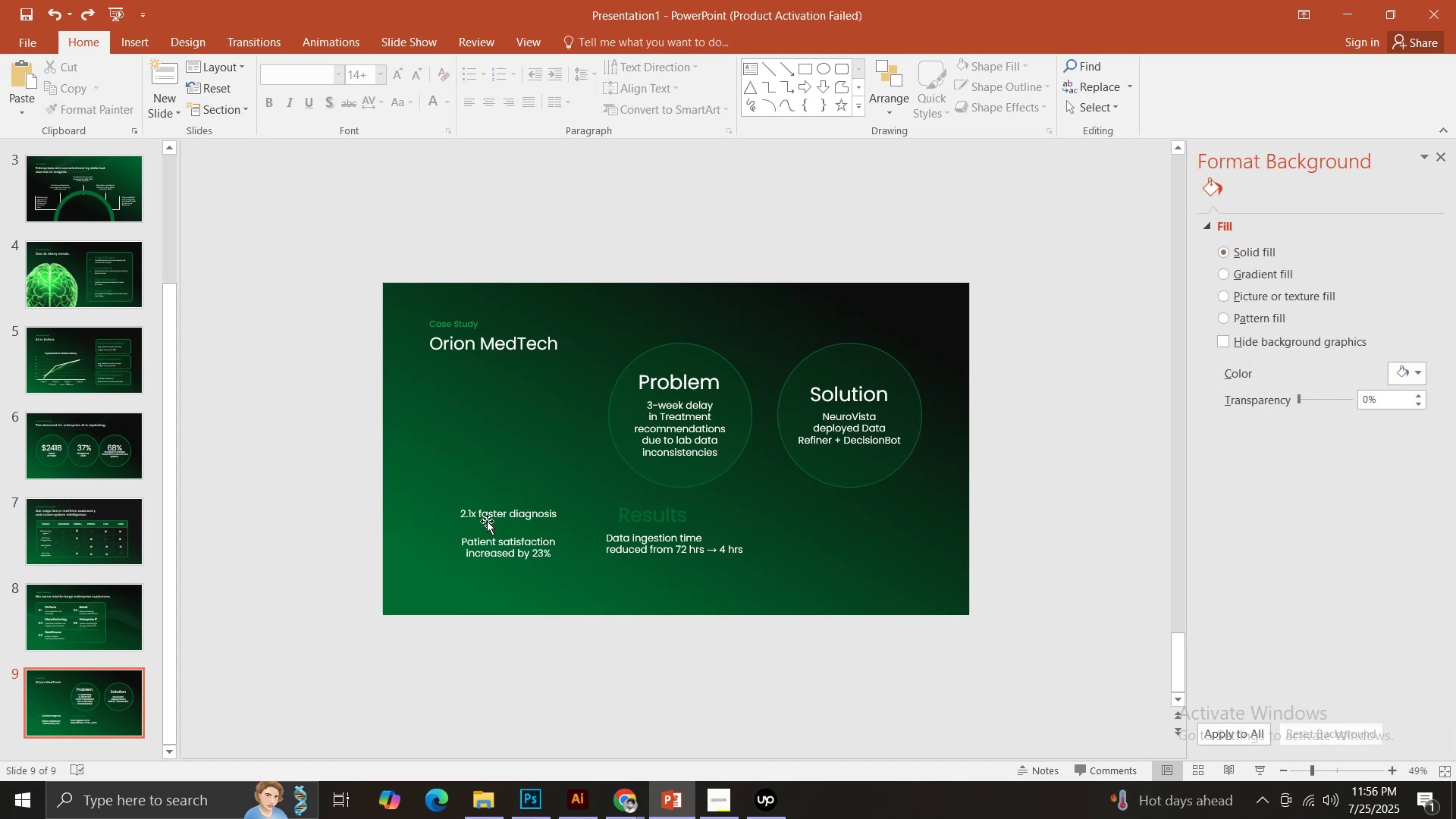 
left_click([488, 517])
 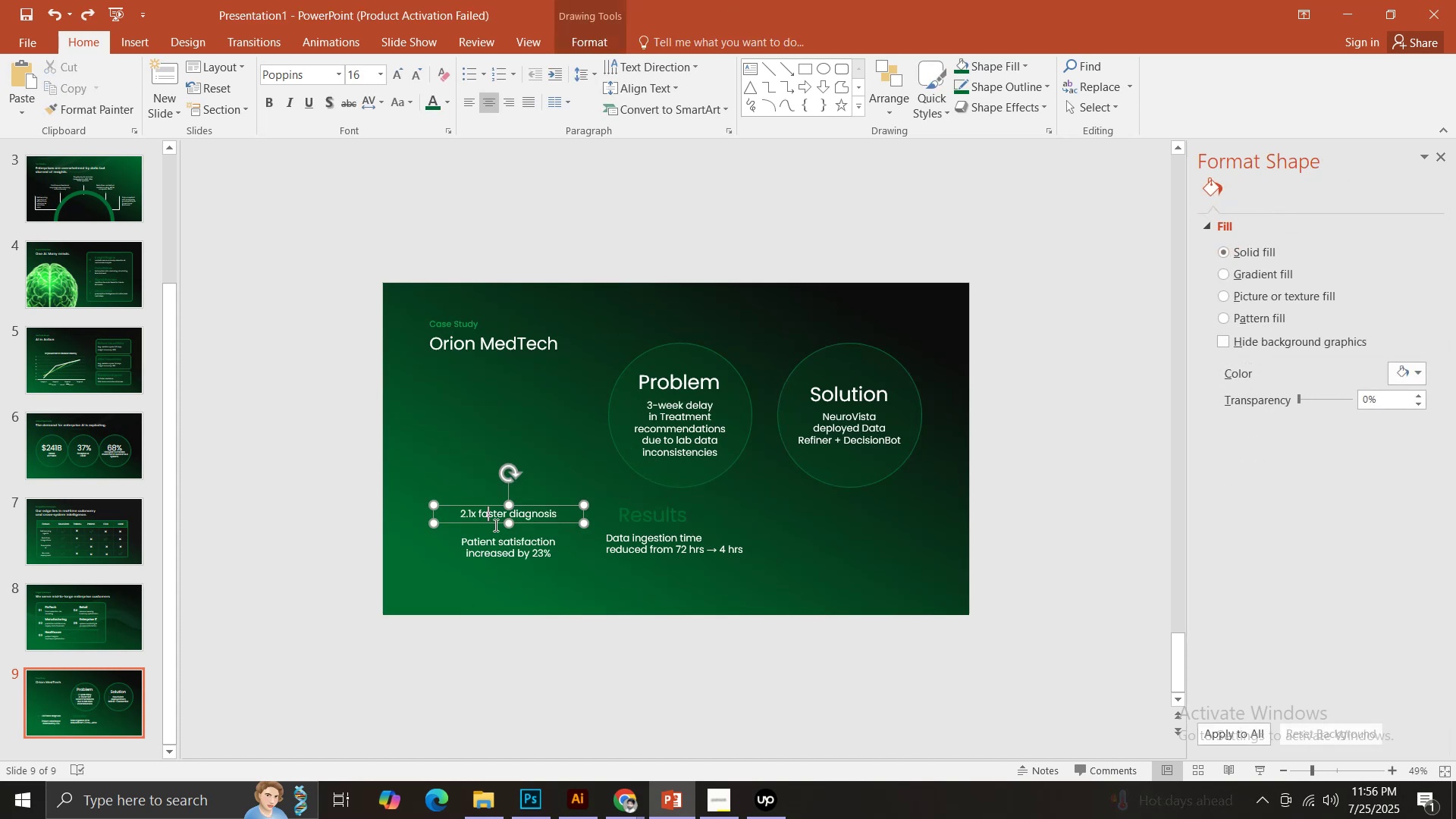 
key(Control+ControlLeft)
 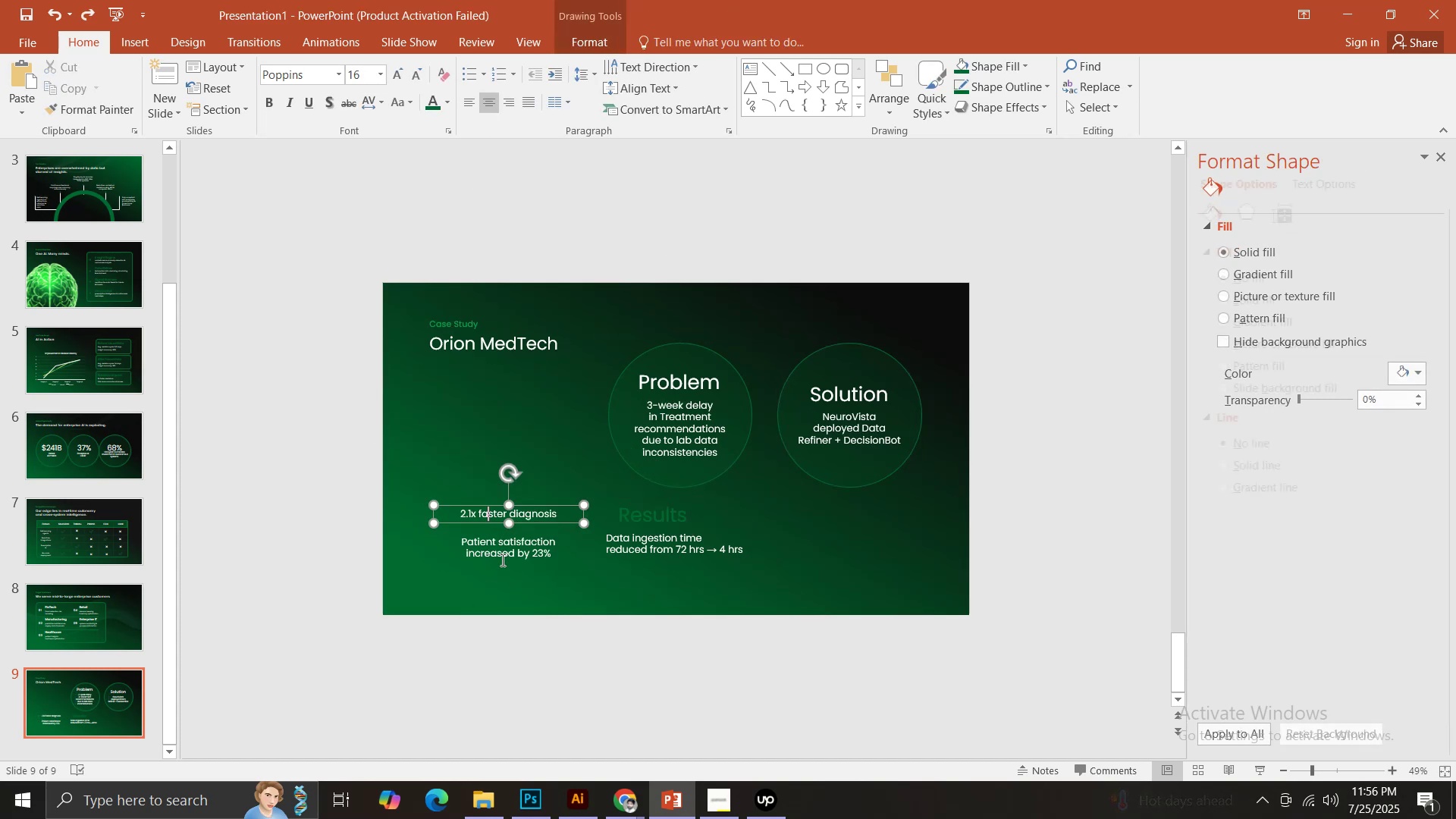 
key(Control+A)
 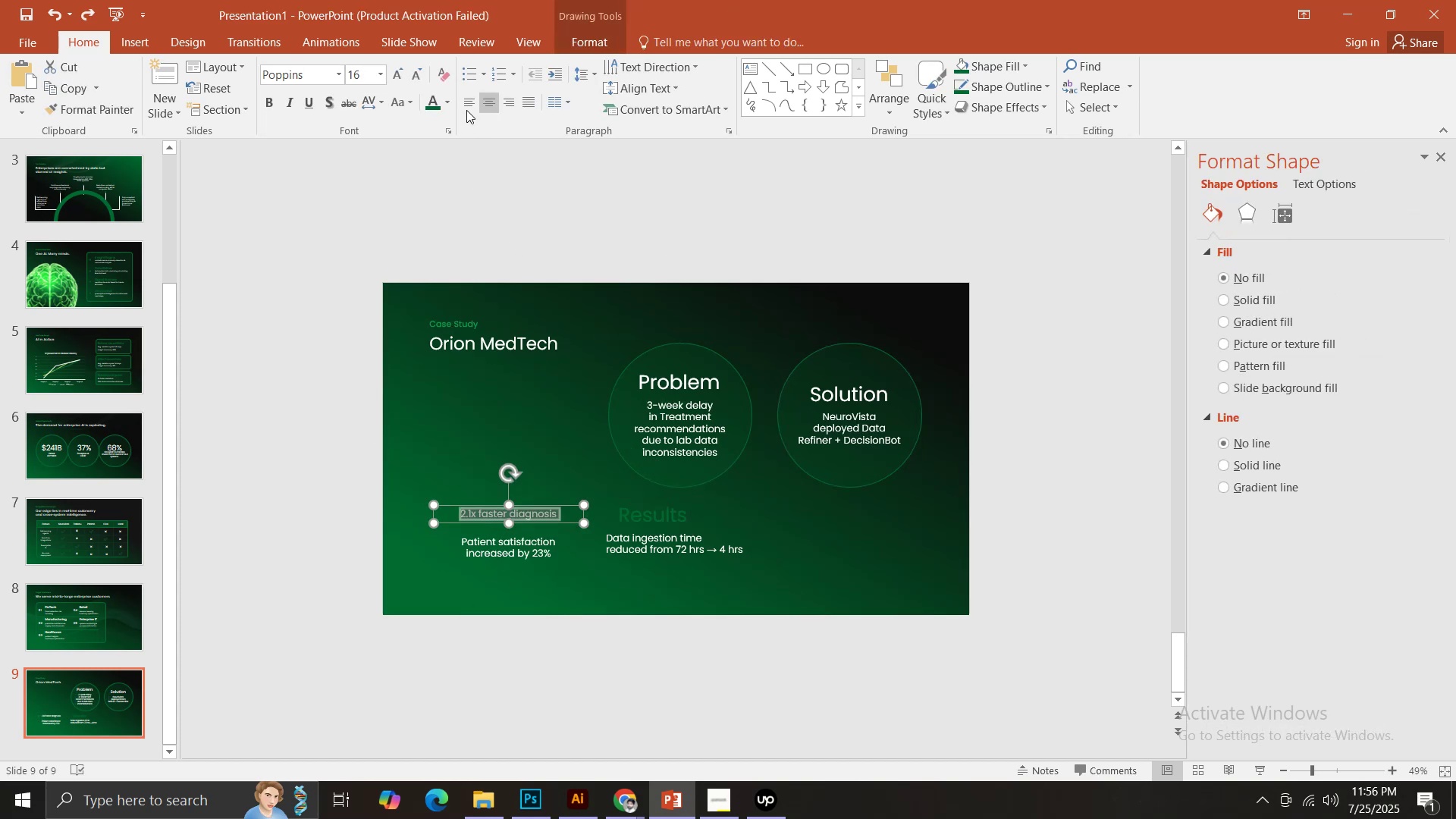 
left_click([466, 105])
 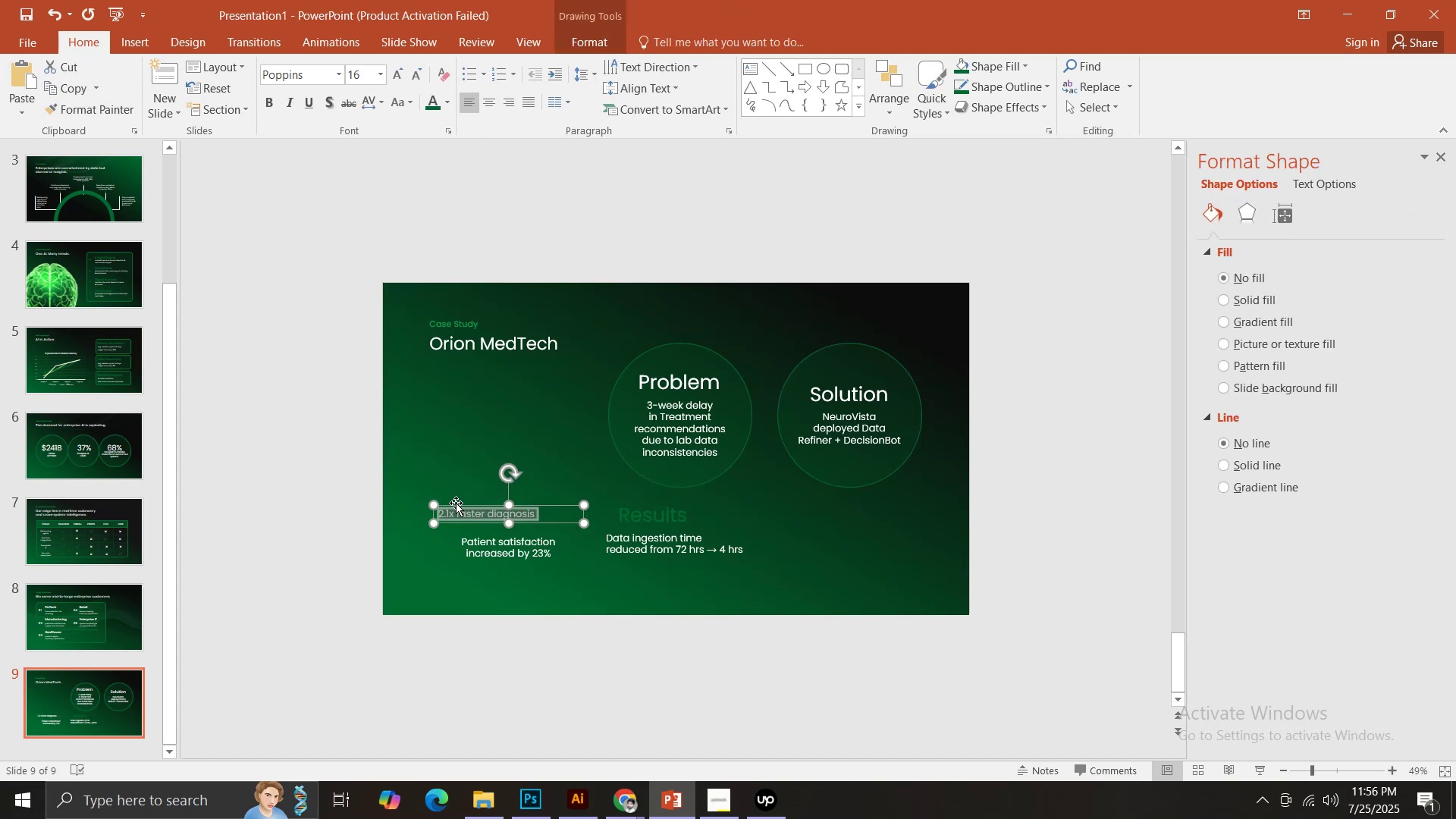 
left_click_drag(start_coordinate=[454, 505], to_coordinate=[615, 563])
 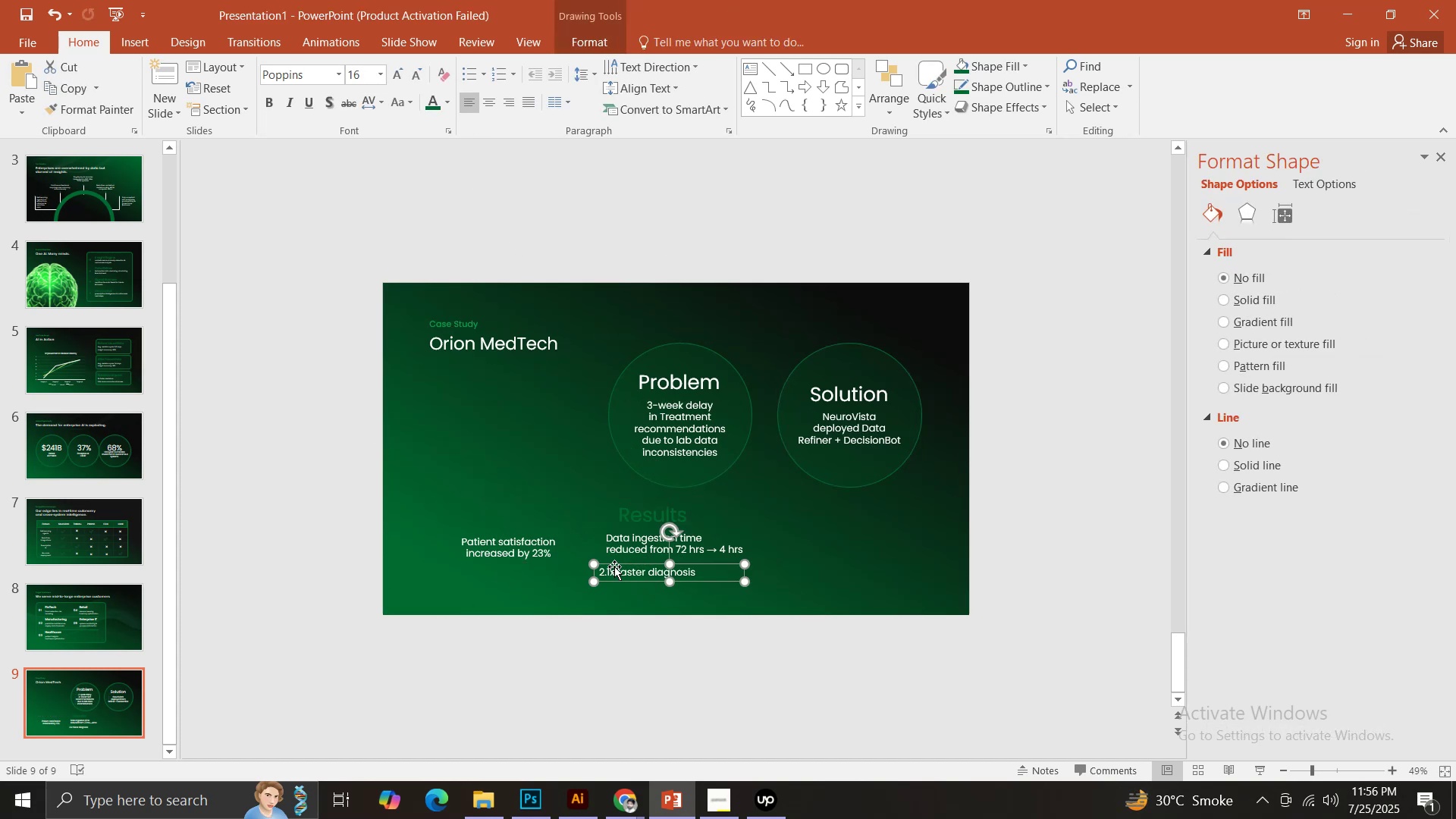 
left_click_drag(start_coordinate=[613, 565], to_coordinate=[813, 540])
 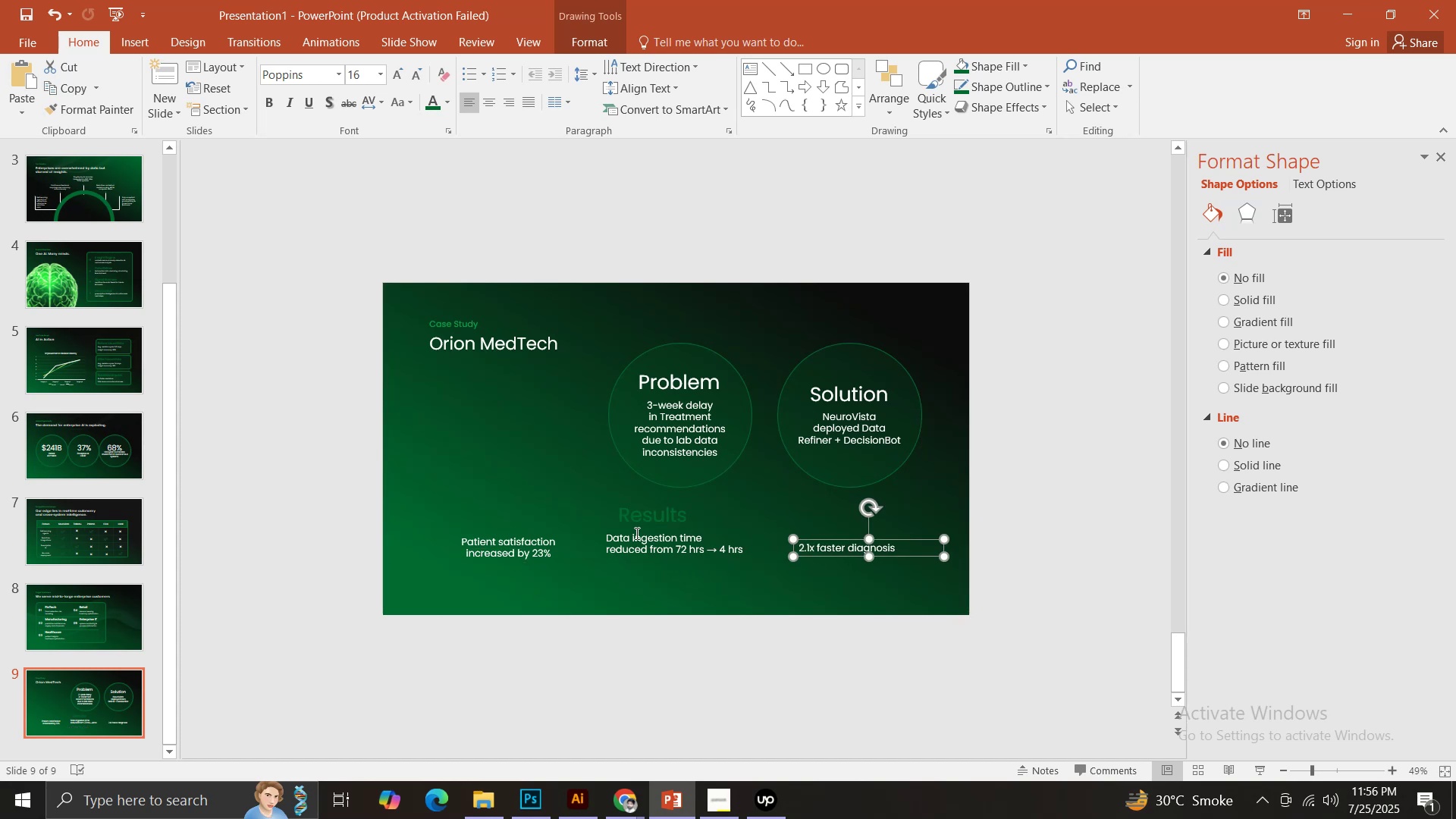 
left_click([636, 533])
 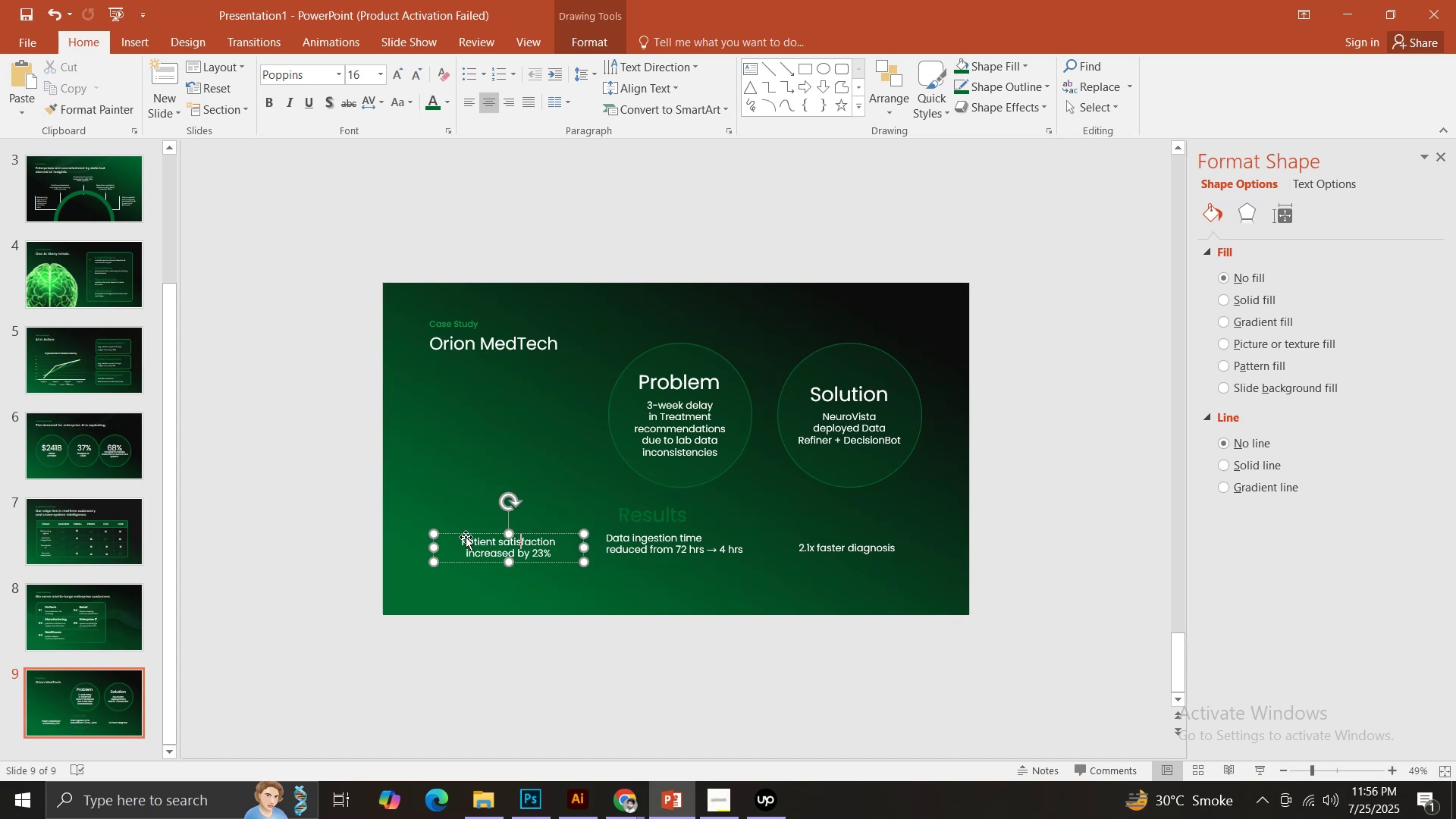 
left_click([470, 548])
 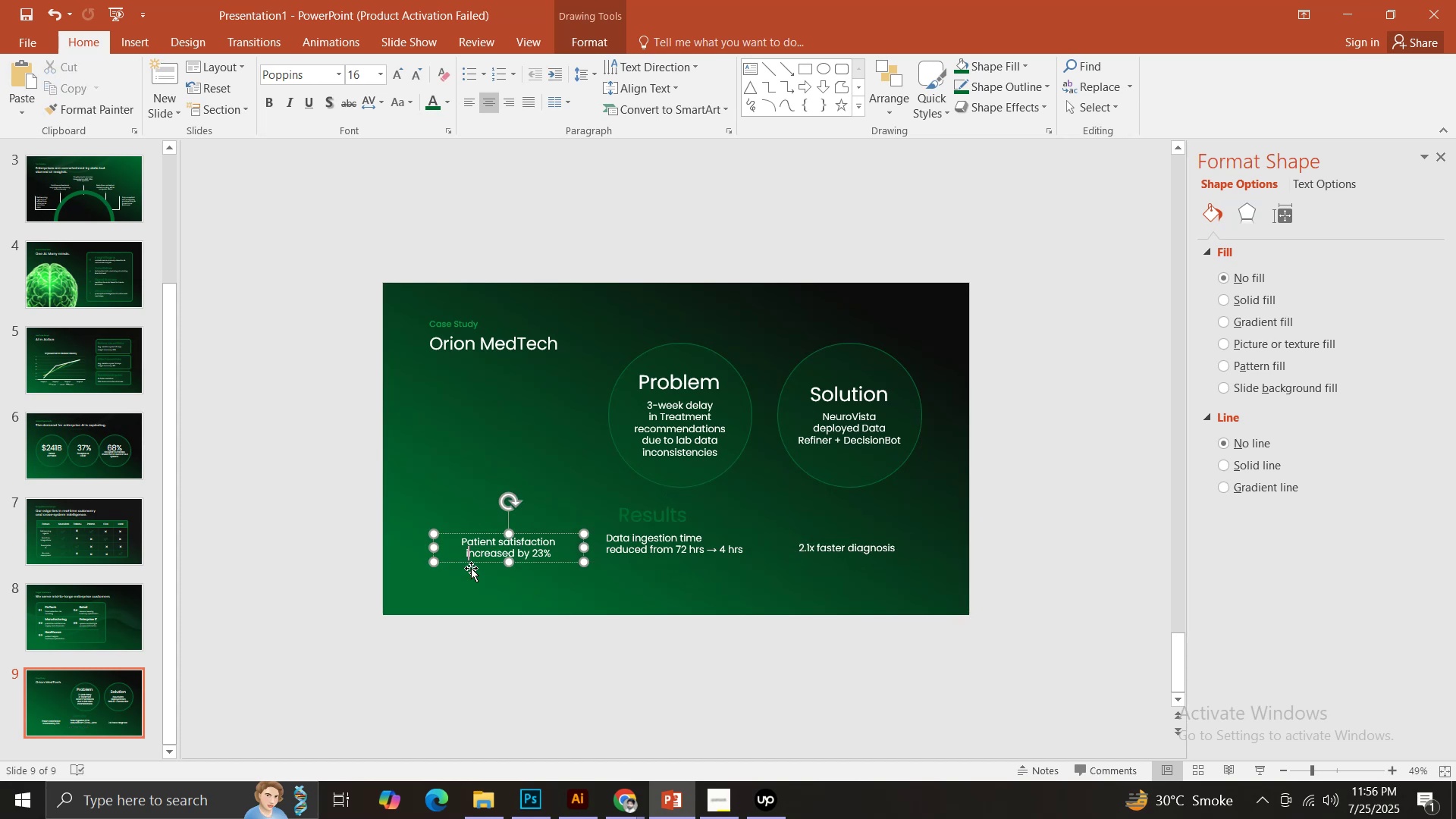 
key(Control+ControlLeft)
 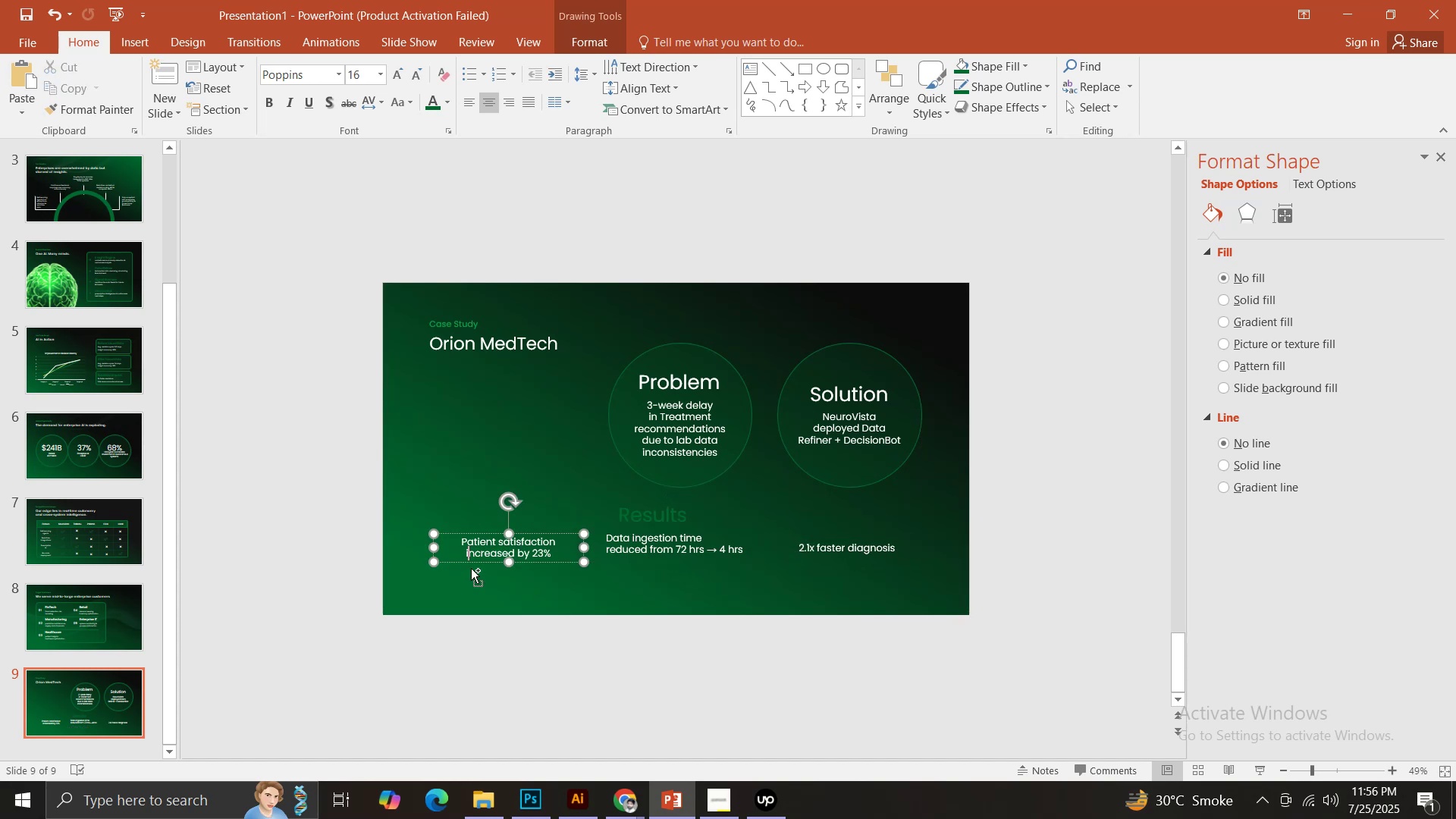 
key(Control+A)
 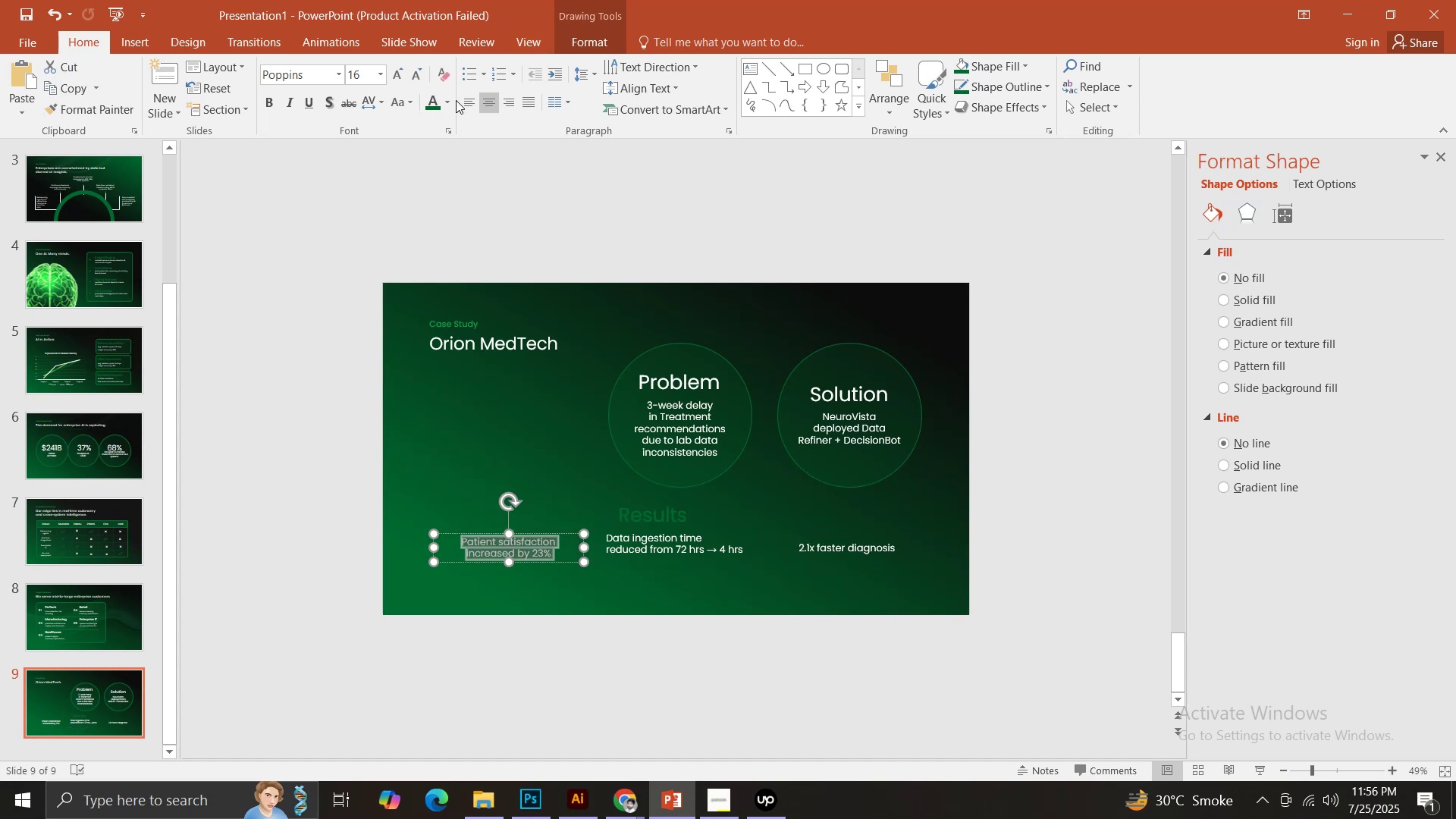 
double_click([461, 105])
 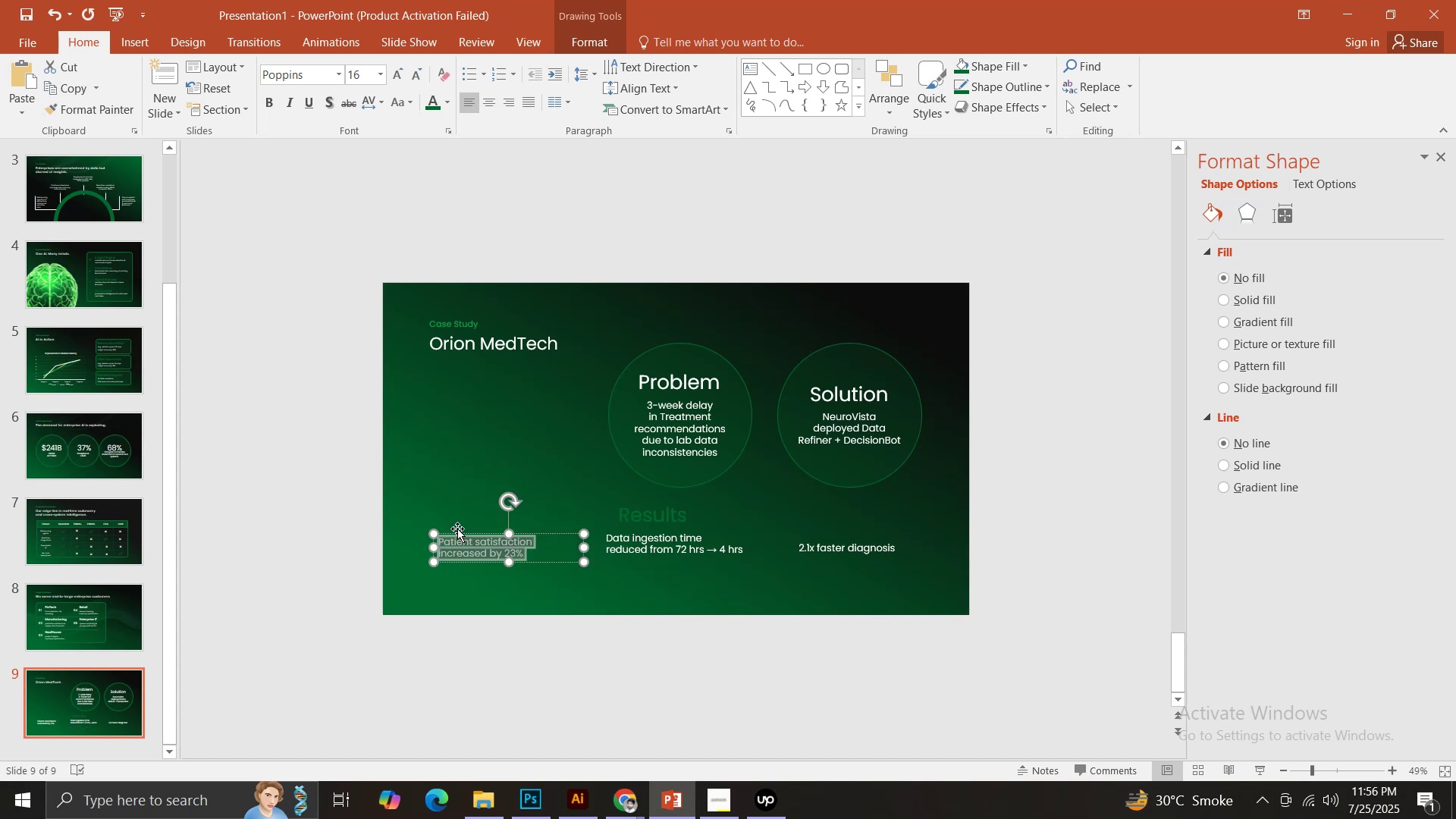 
left_click_drag(start_coordinate=[451, 536], to_coordinate=[601, 559])
 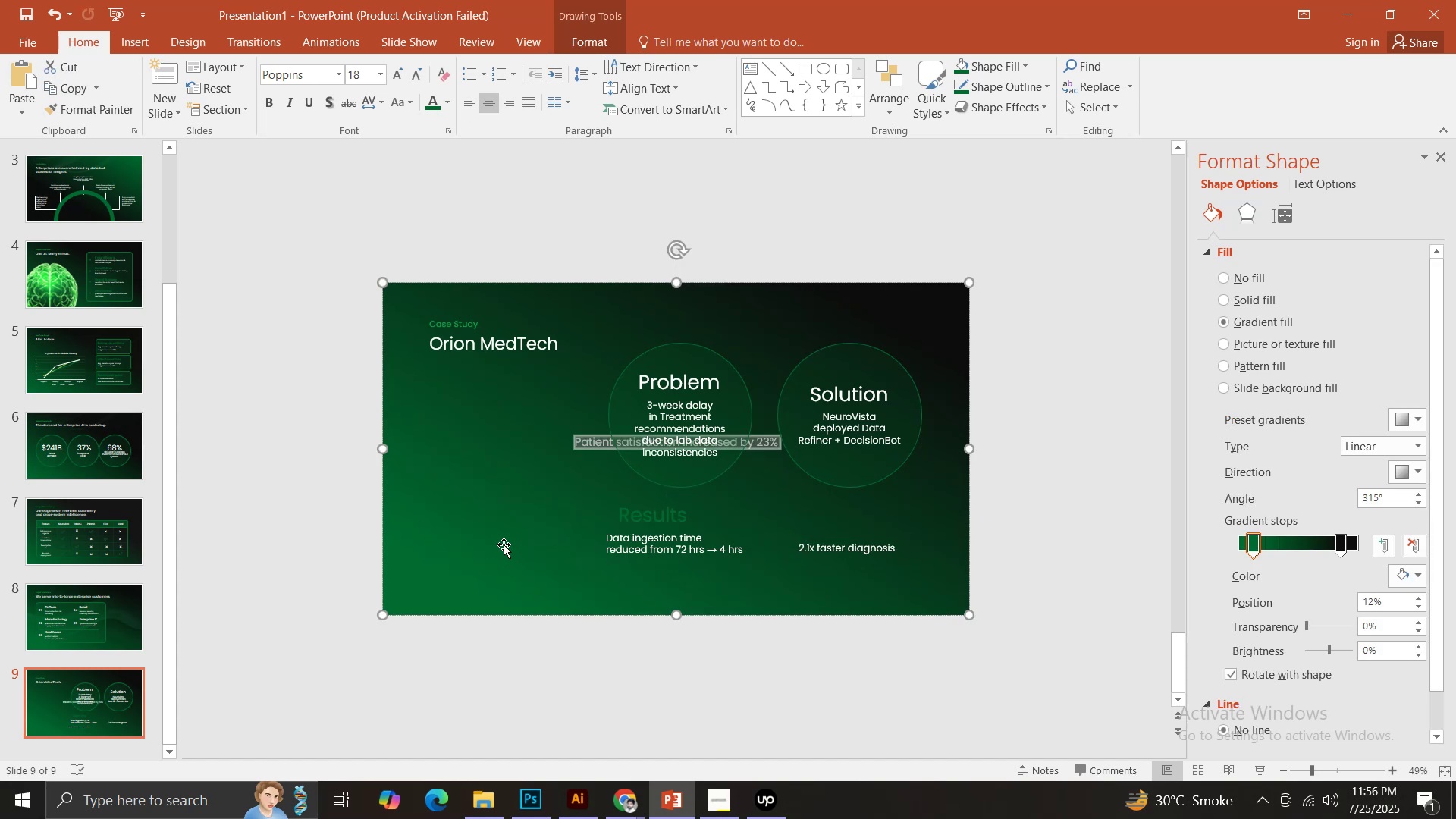 
key(Control+Z)
 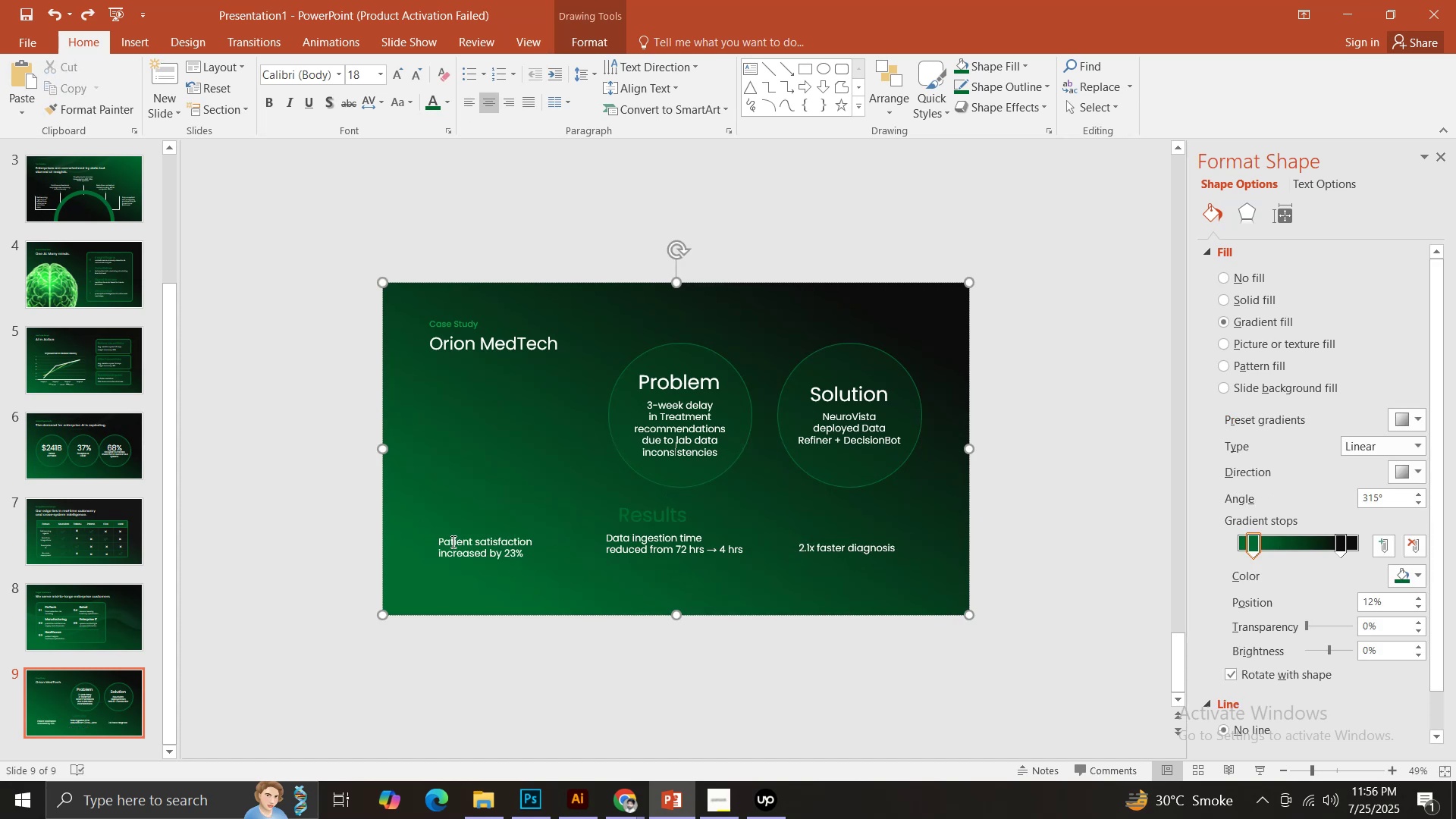 
left_click([452, 541])
 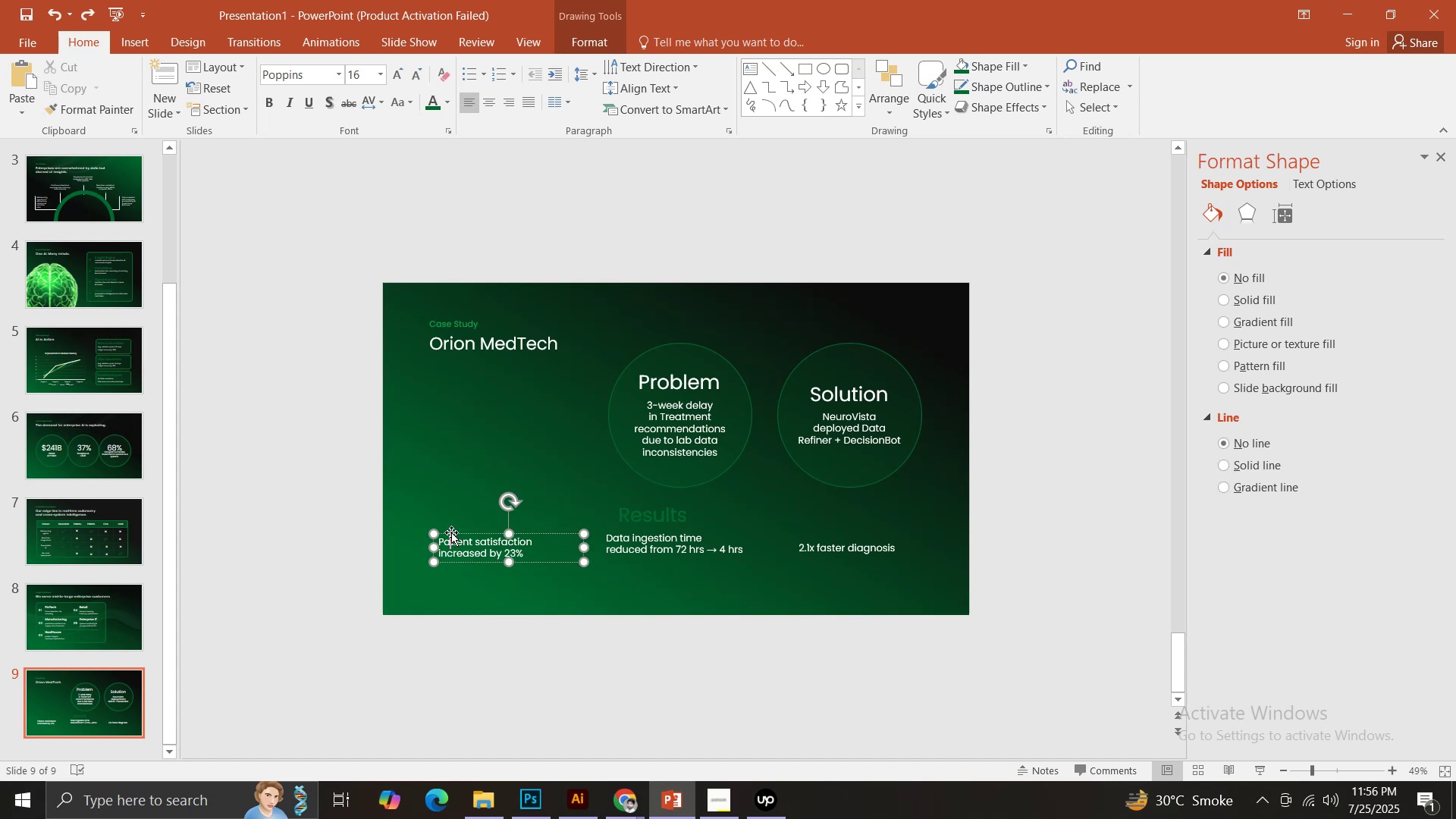 
left_click_drag(start_coordinate=[451, 532], to_coordinate=[617, 566])
 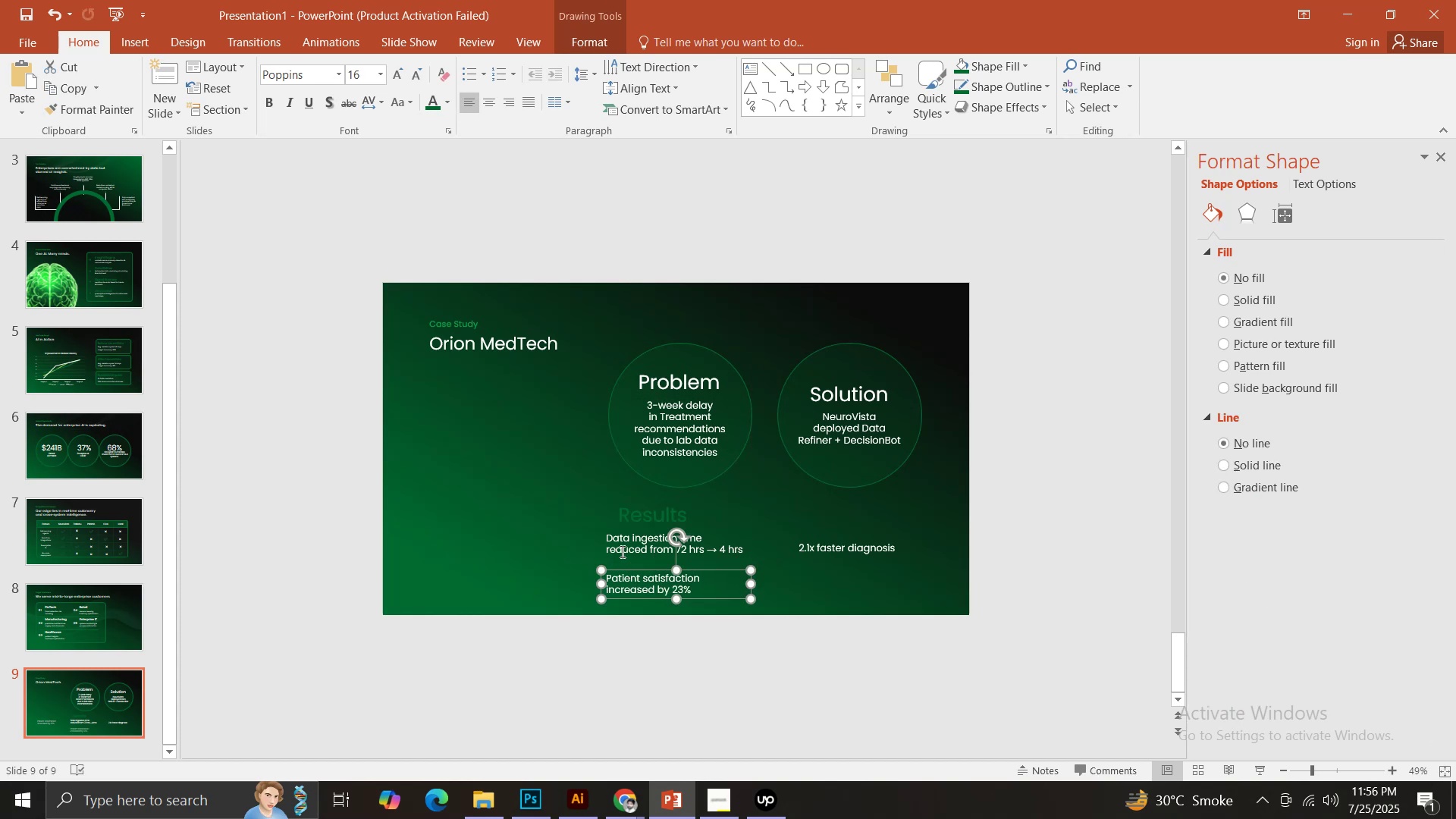 
hold_key(key=ShiftLeft, duration=0.63)
double_click([634, 508])
 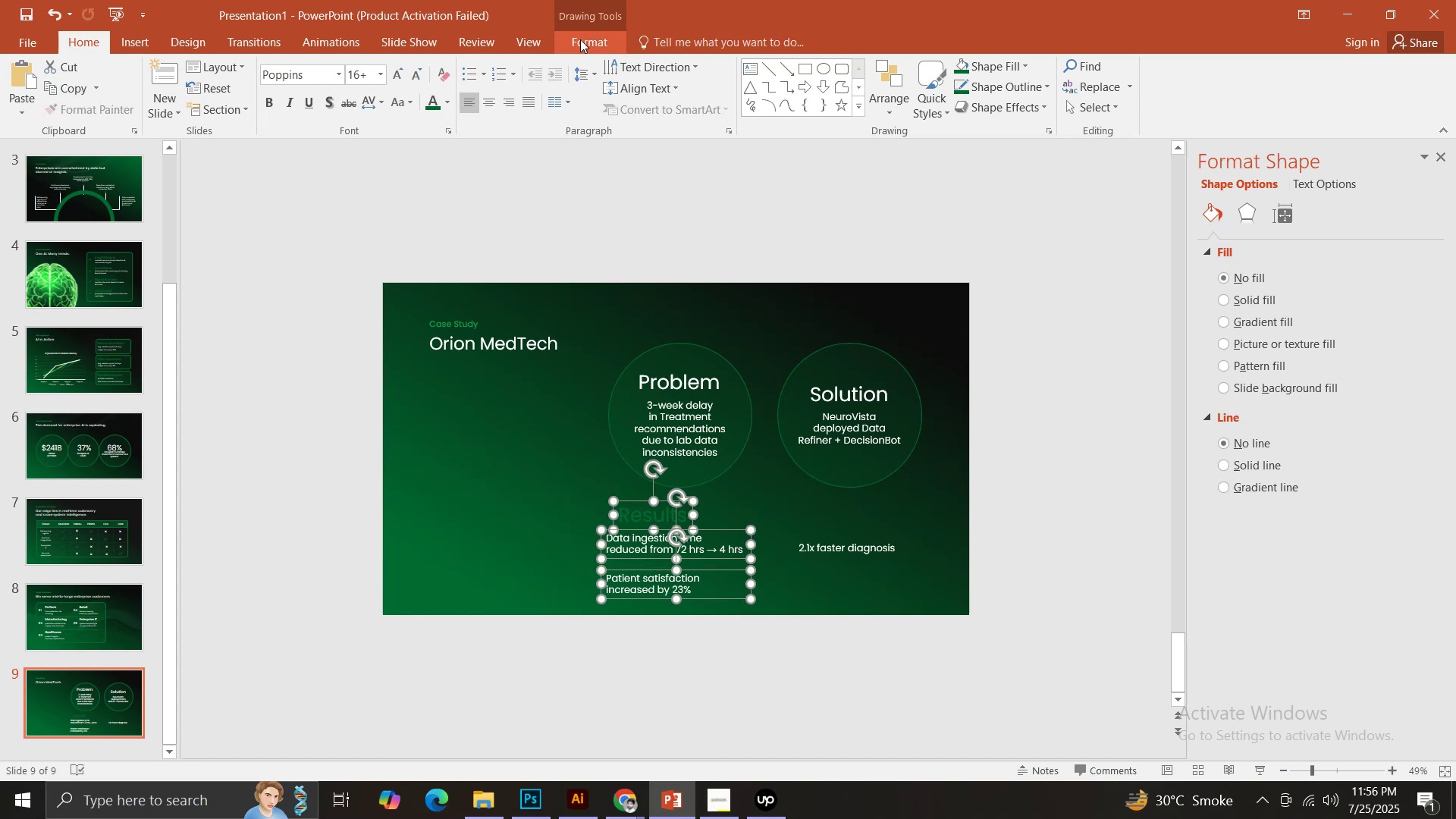 
left_click([580, 48])
 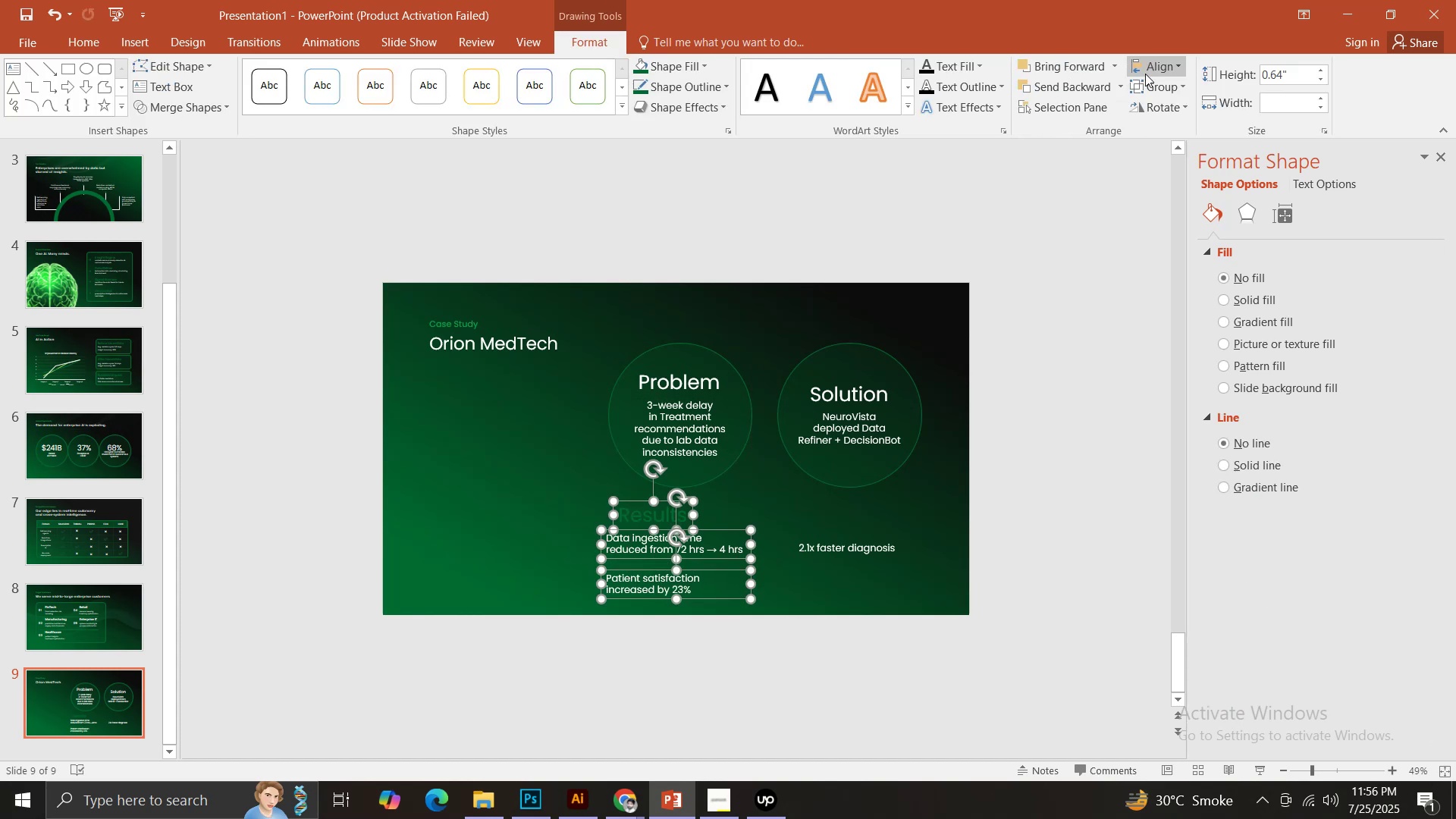 
left_click([1150, 67])
 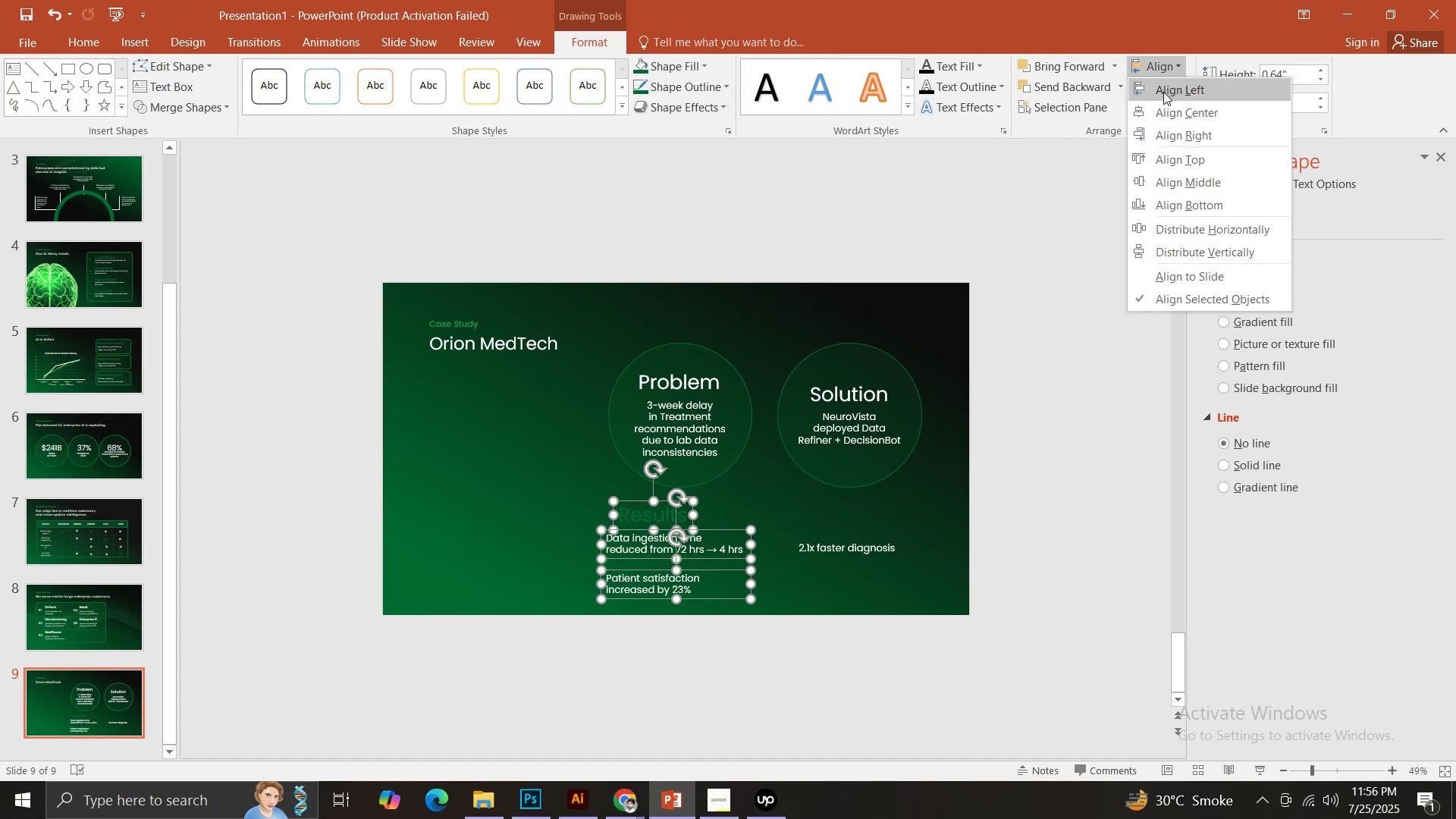 
left_click([1164, 93])
 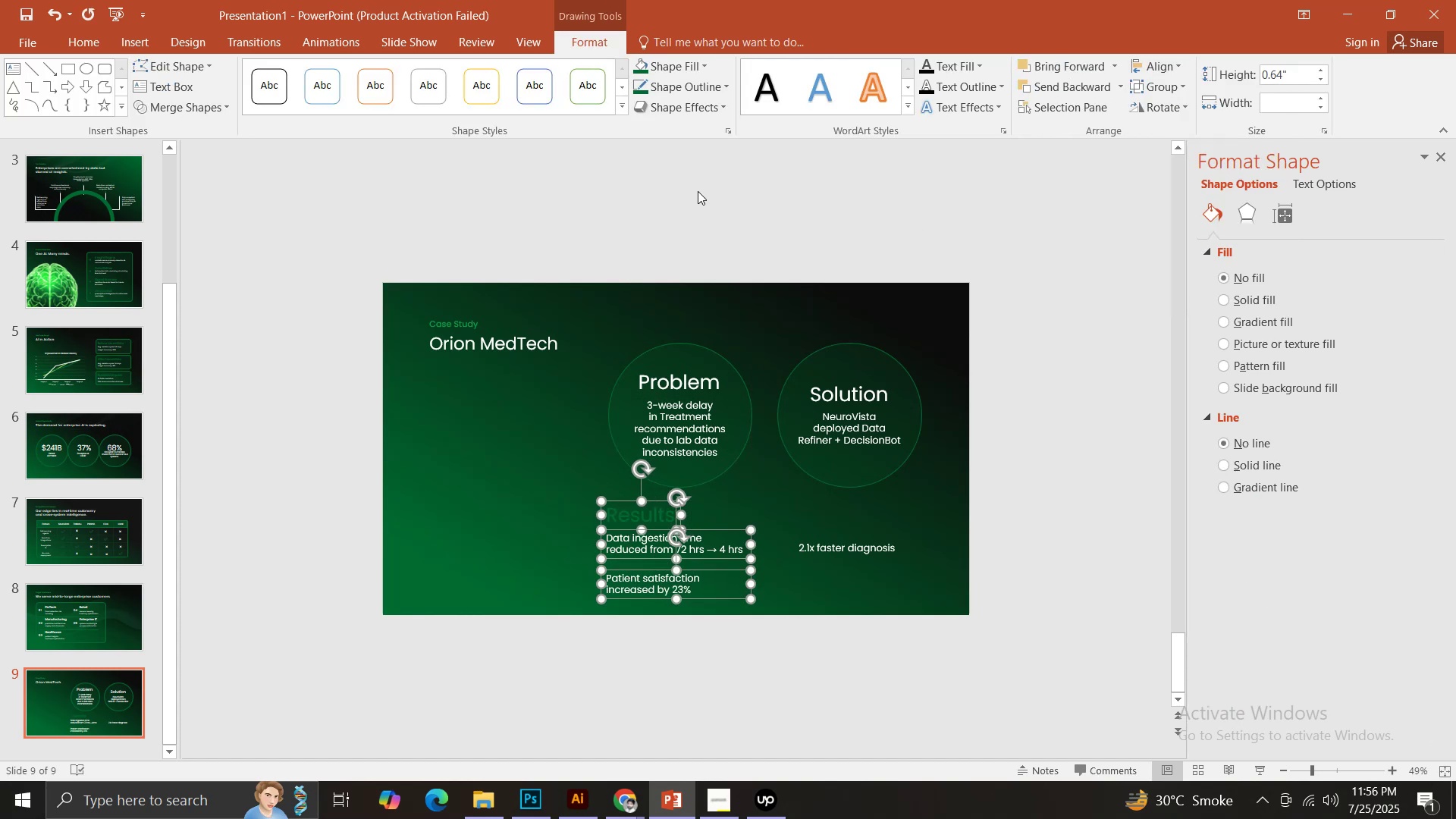 
left_click([695, 188])
 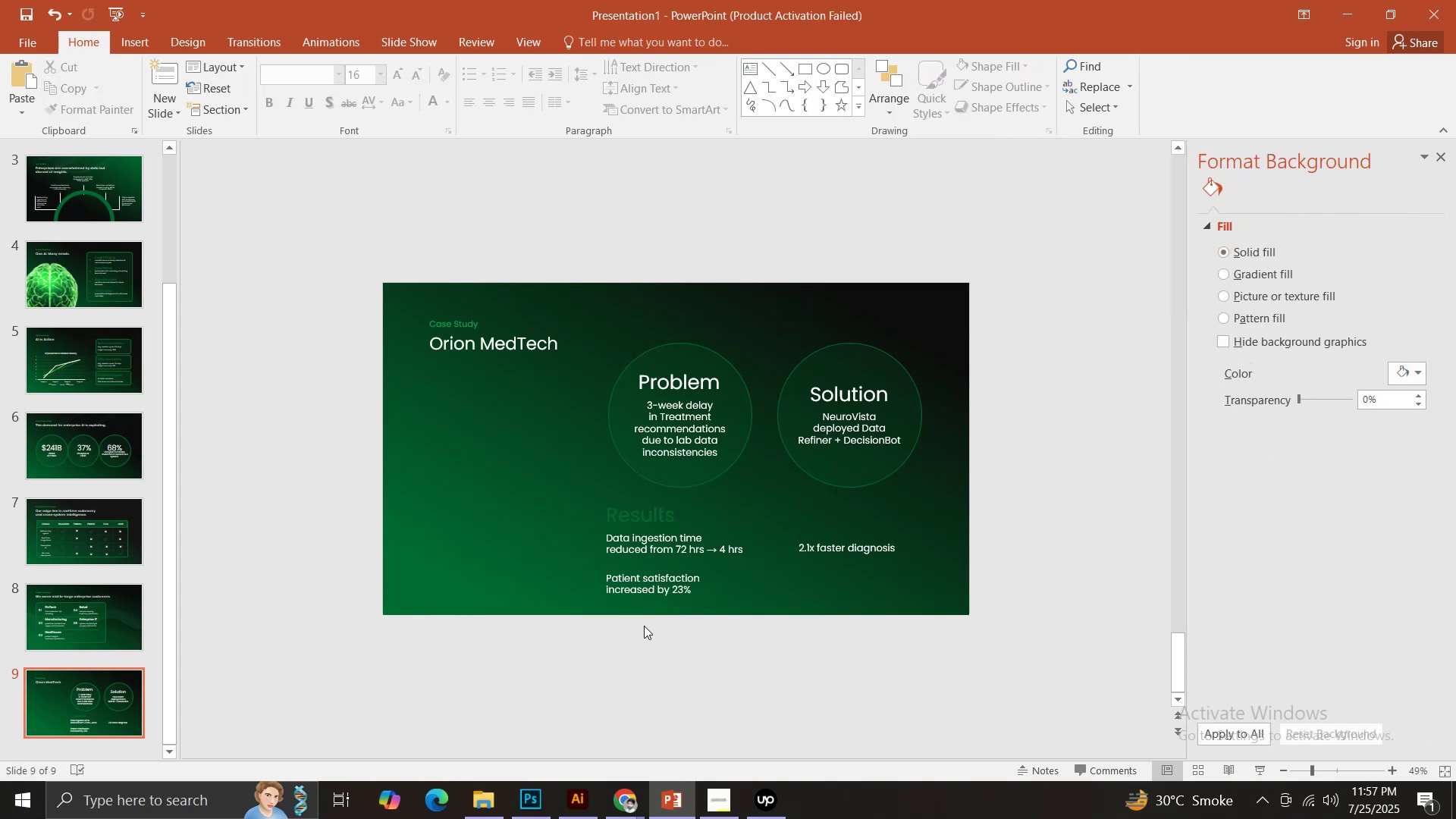 
left_click([639, 591])
 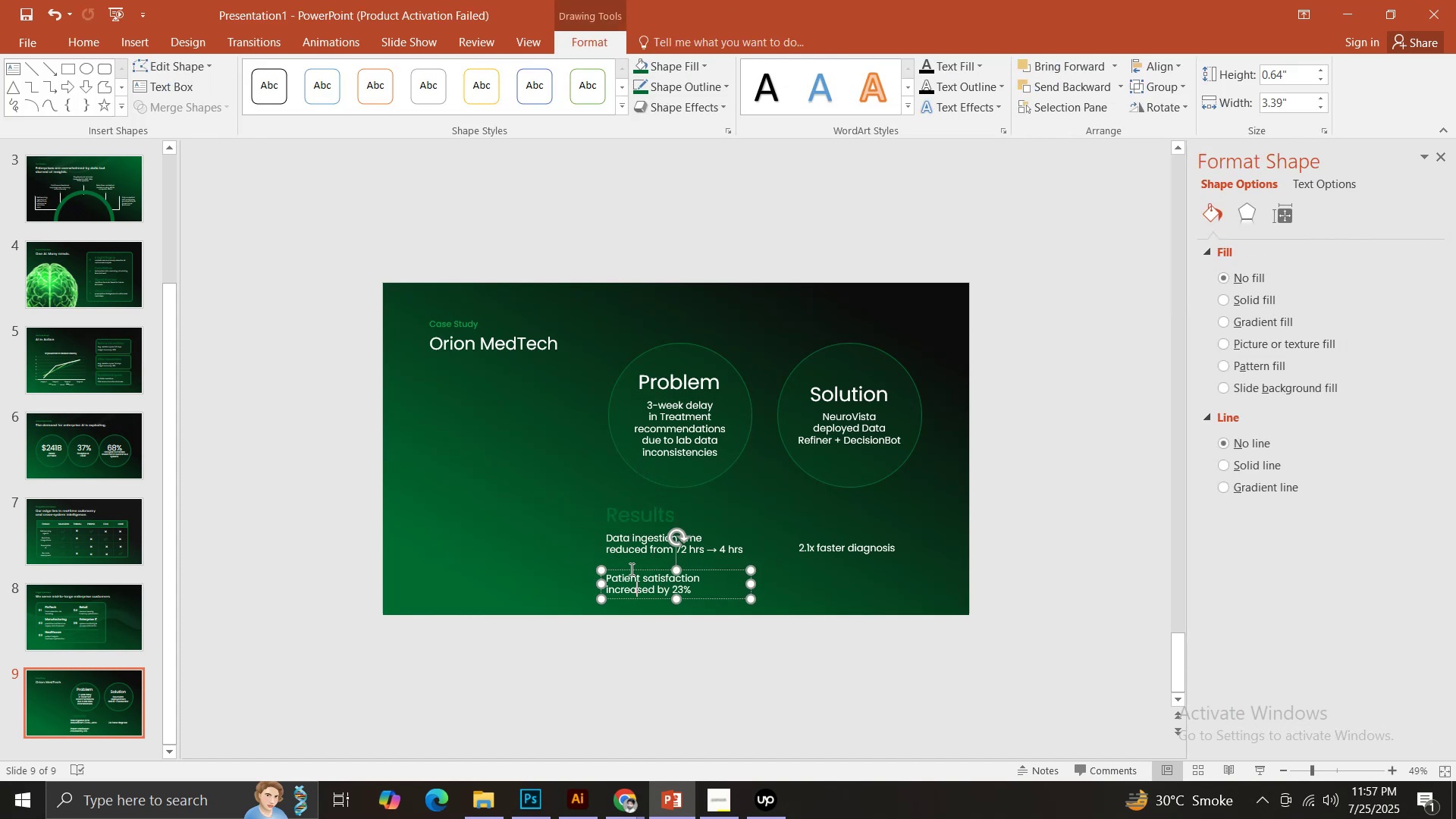 
left_click([630, 569])
 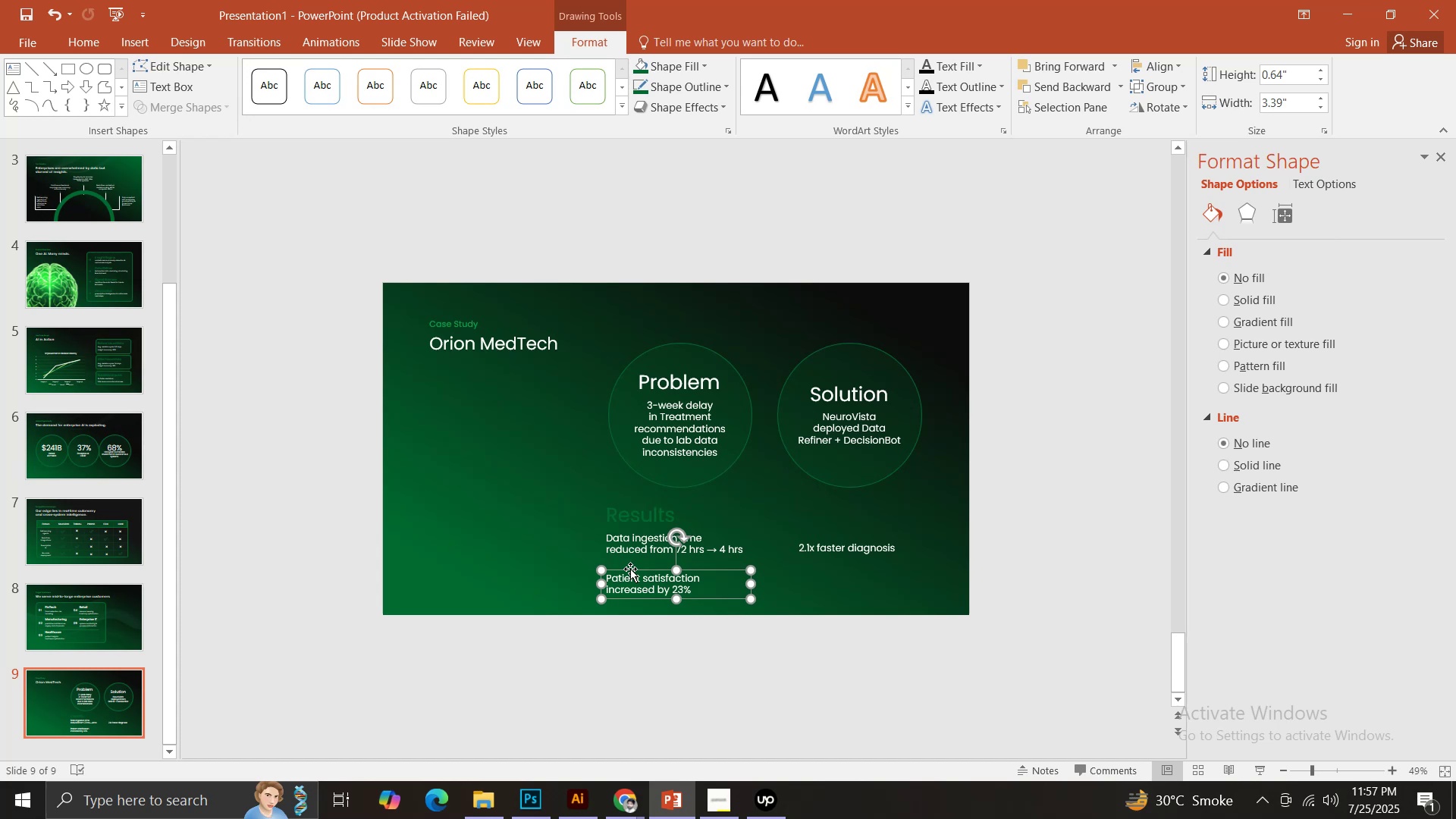 
key(ArrowUp)
 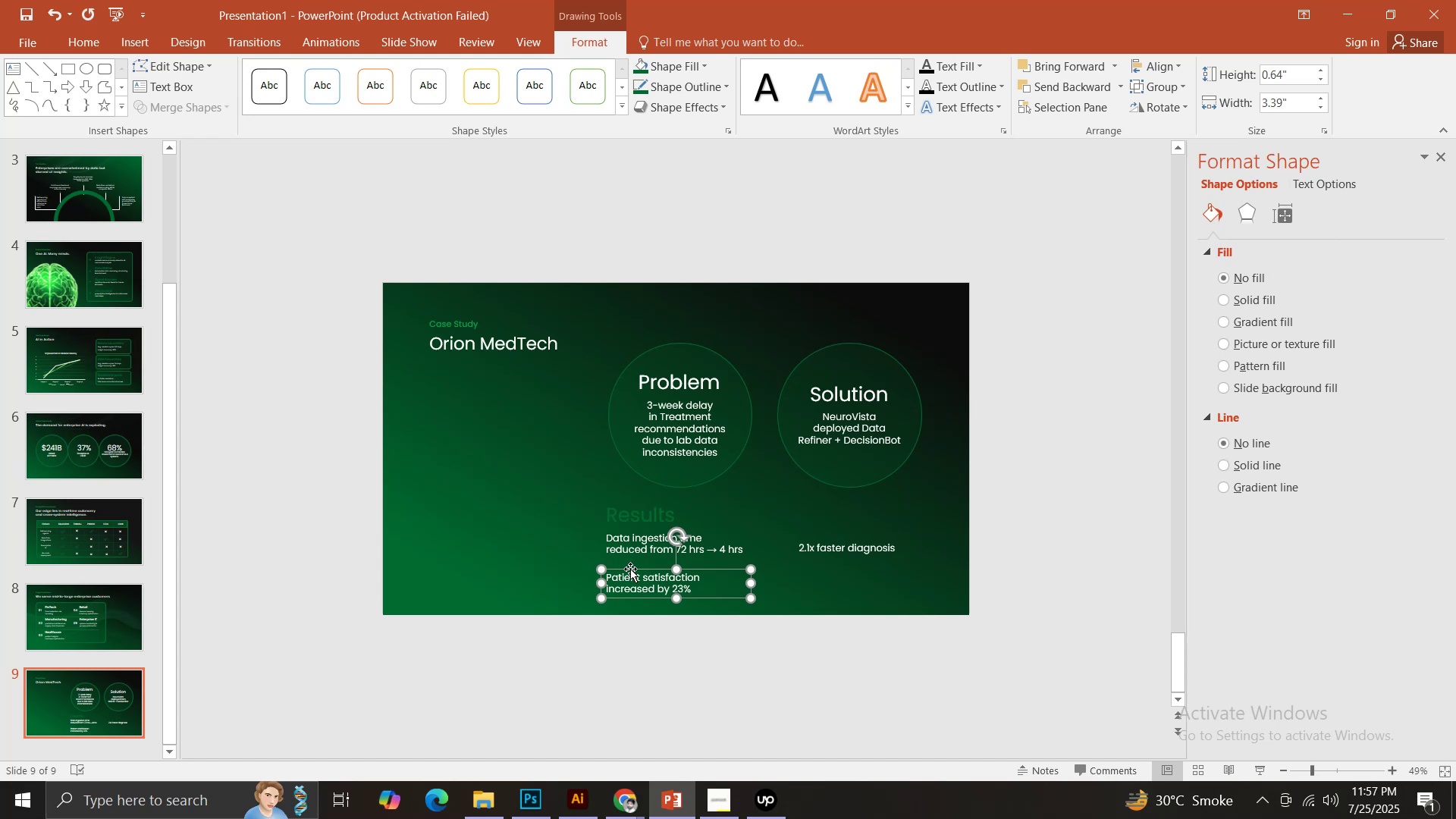 
hold_key(key=ArrowUp, duration=0.37)
 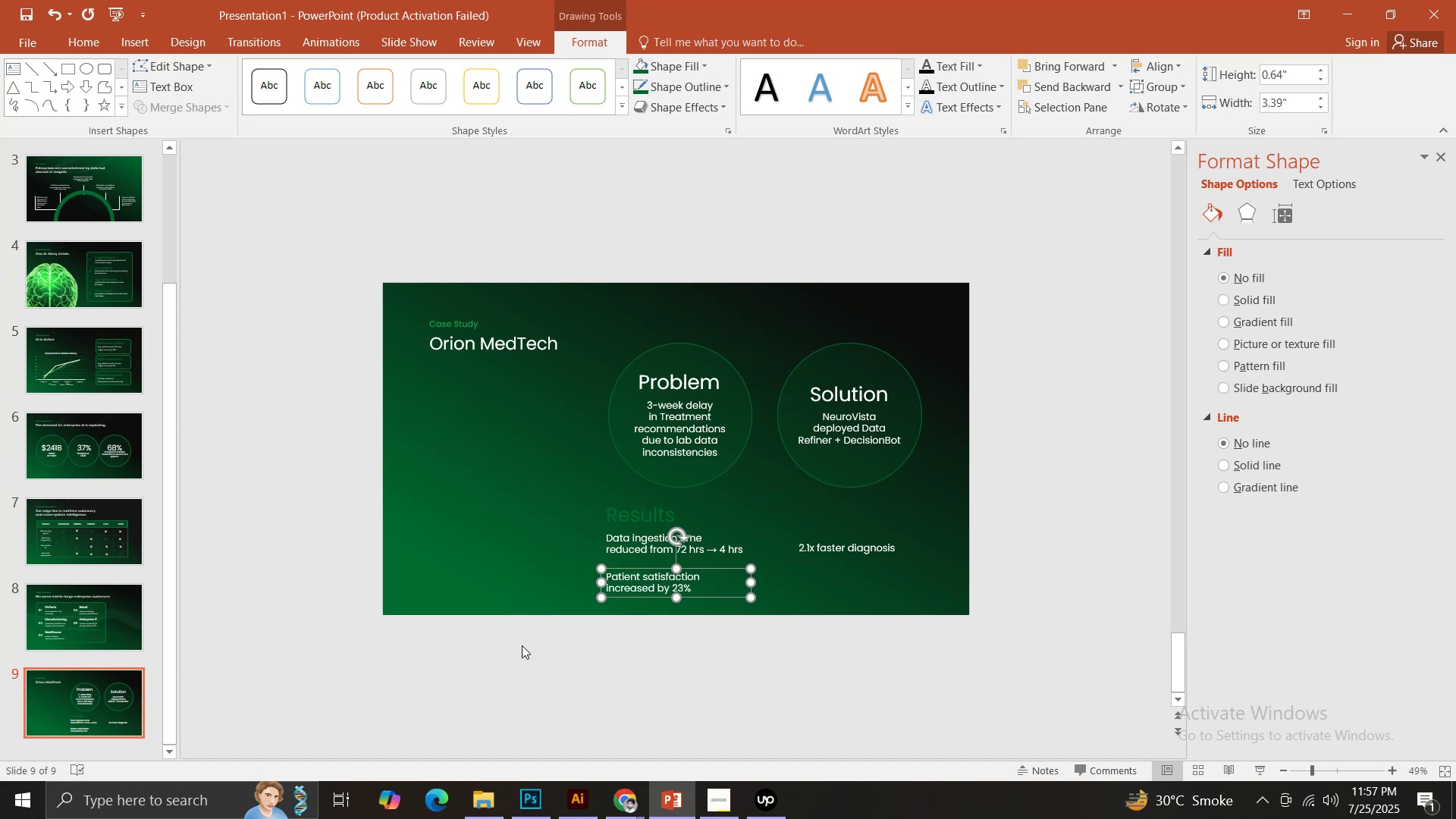 
key(ArrowUp)
 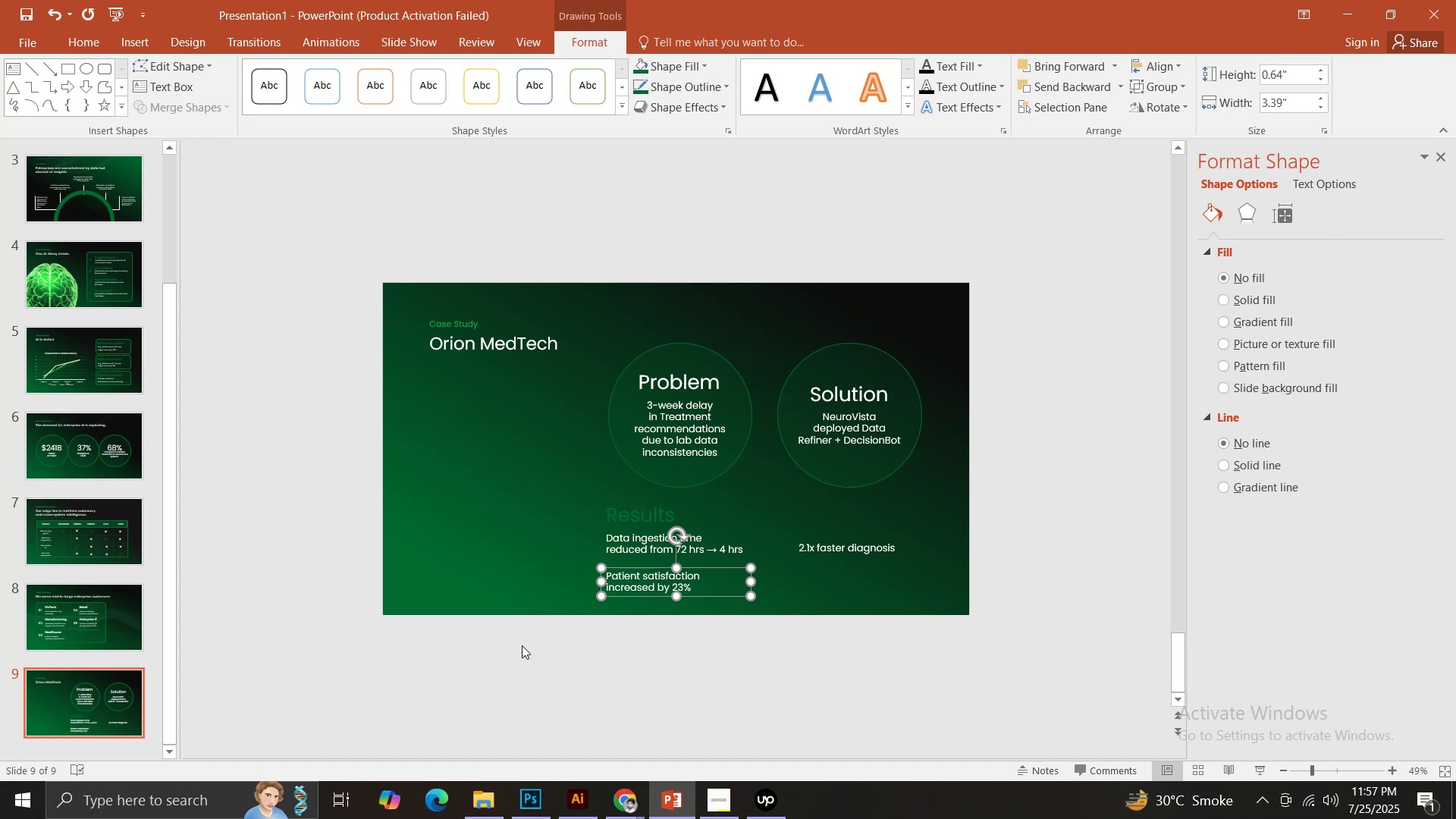 
key(ArrowUp)
 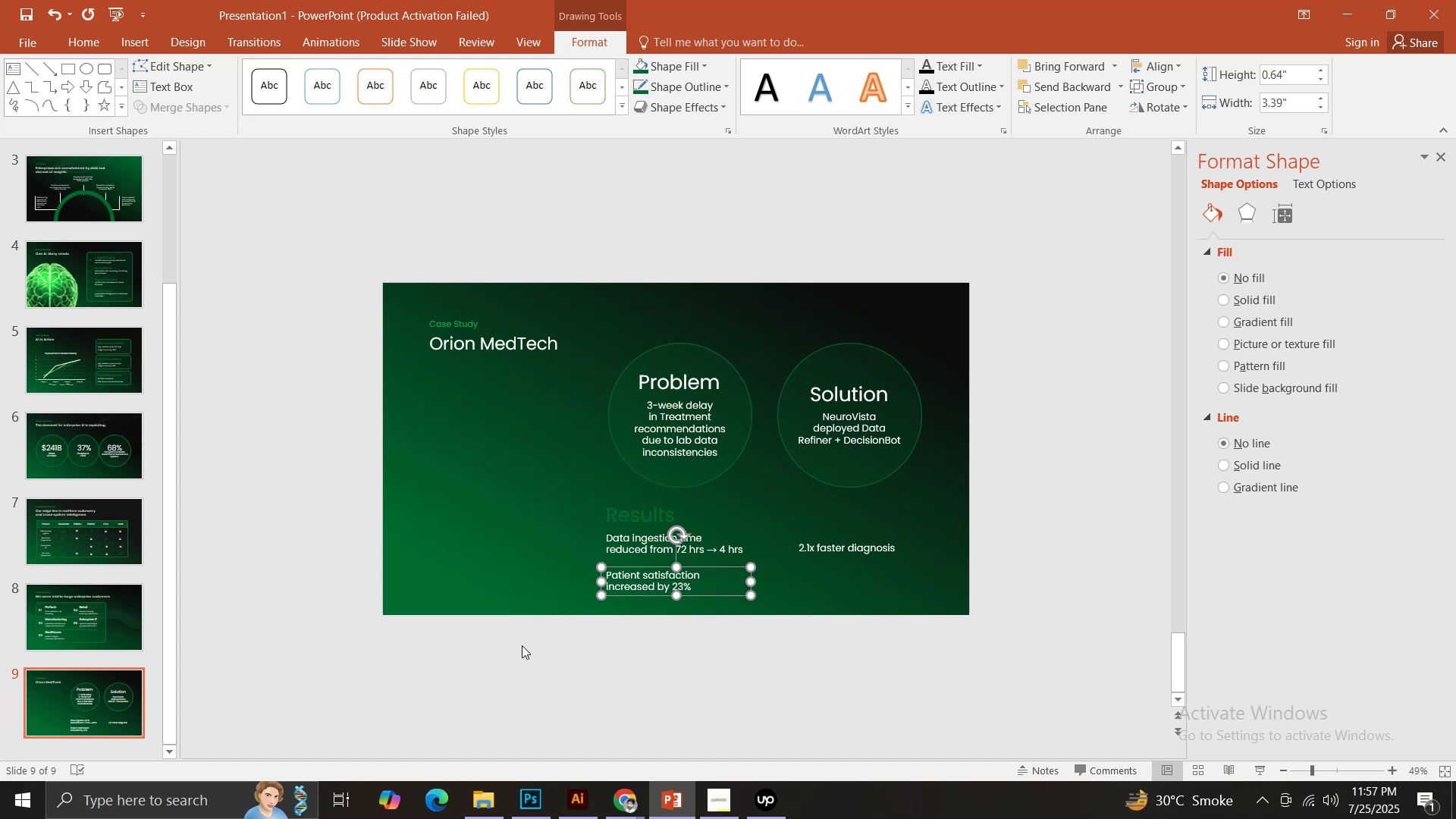 
key(ArrowUp)
 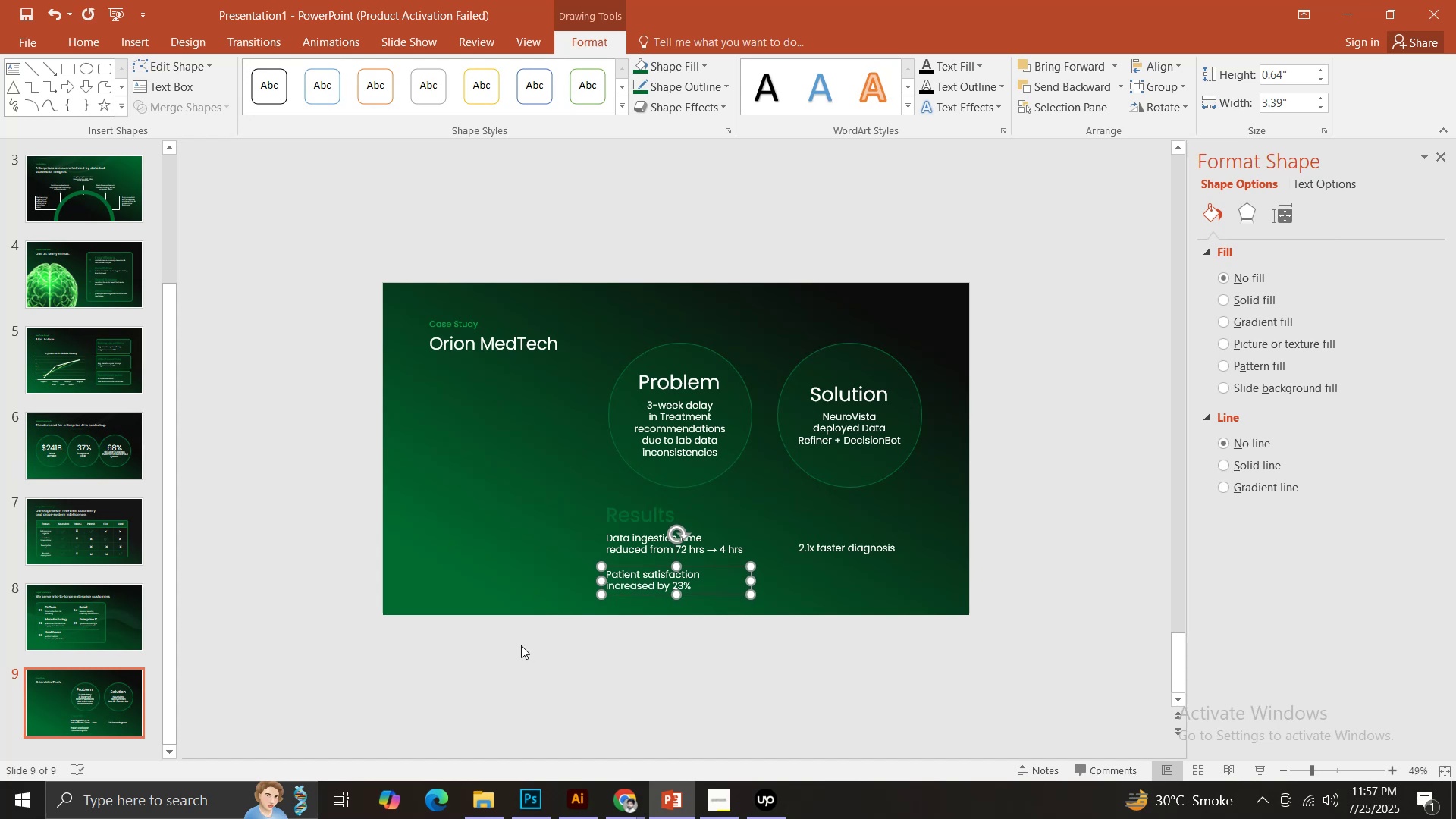 
left_click([521, 645])
 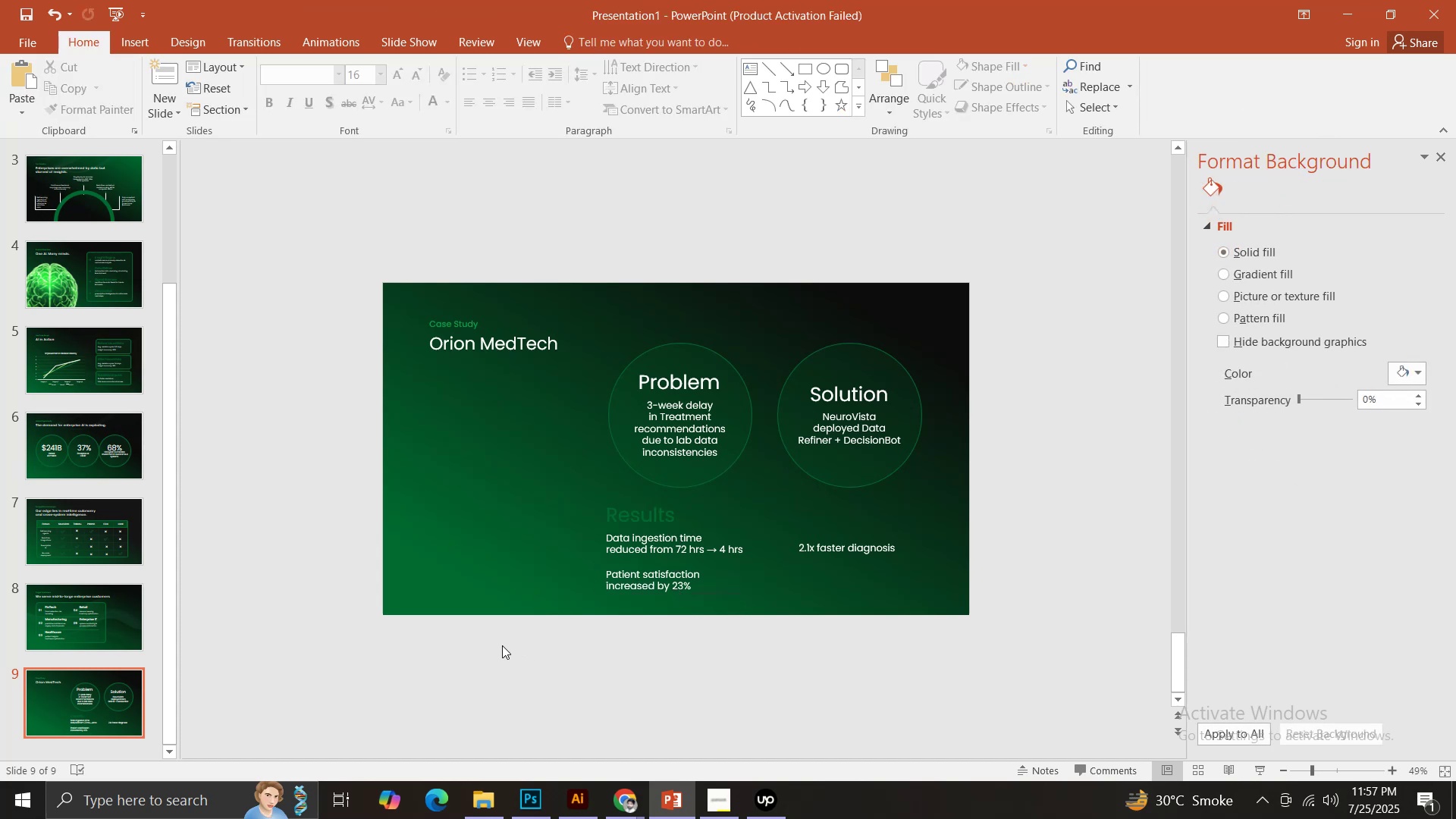 
wait(5.67)
 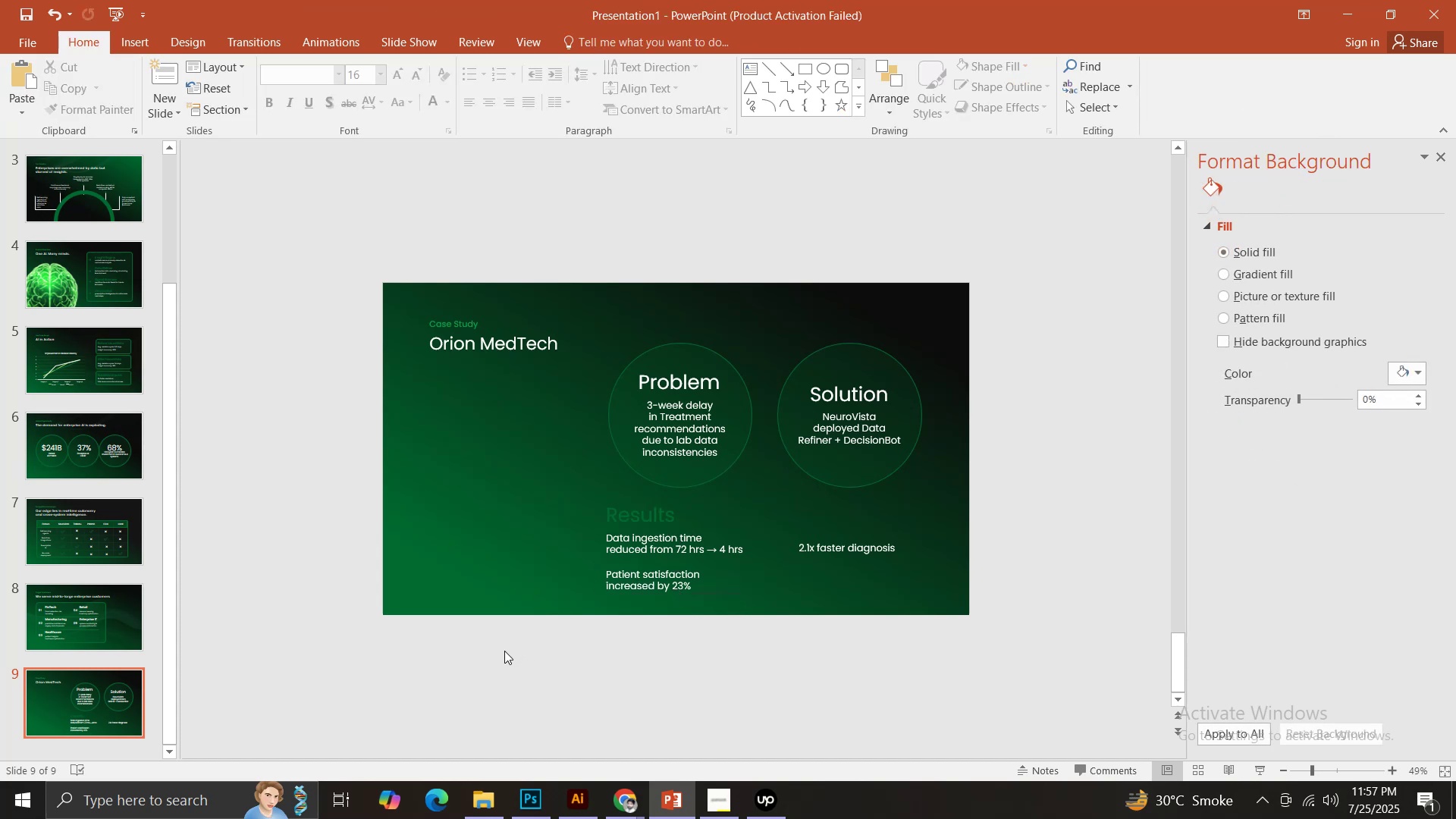 
left_click([624, 520])
 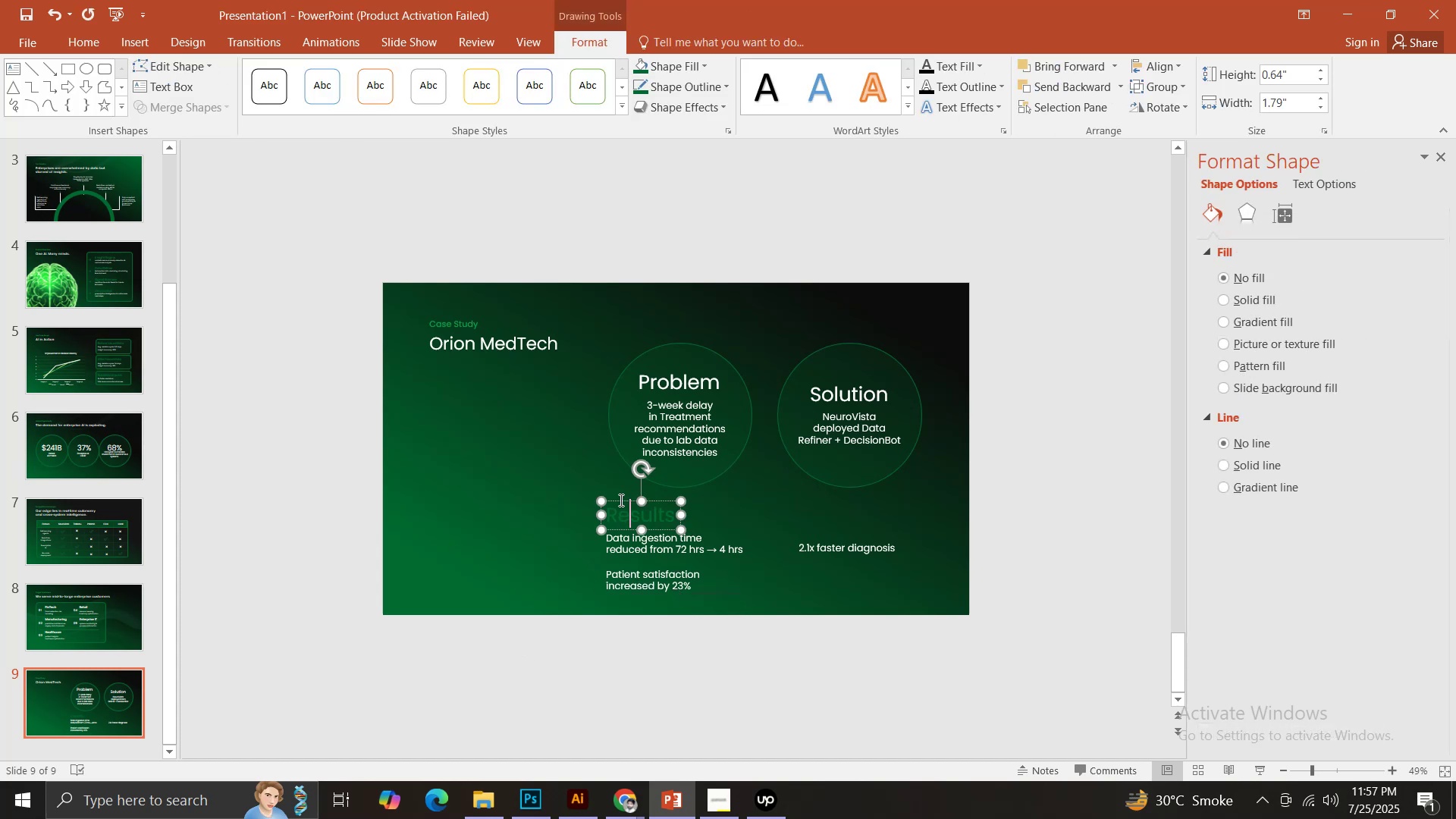 
left_click_drag(start_coordinate=[620, 500], to_coordinate=[456, 528])
 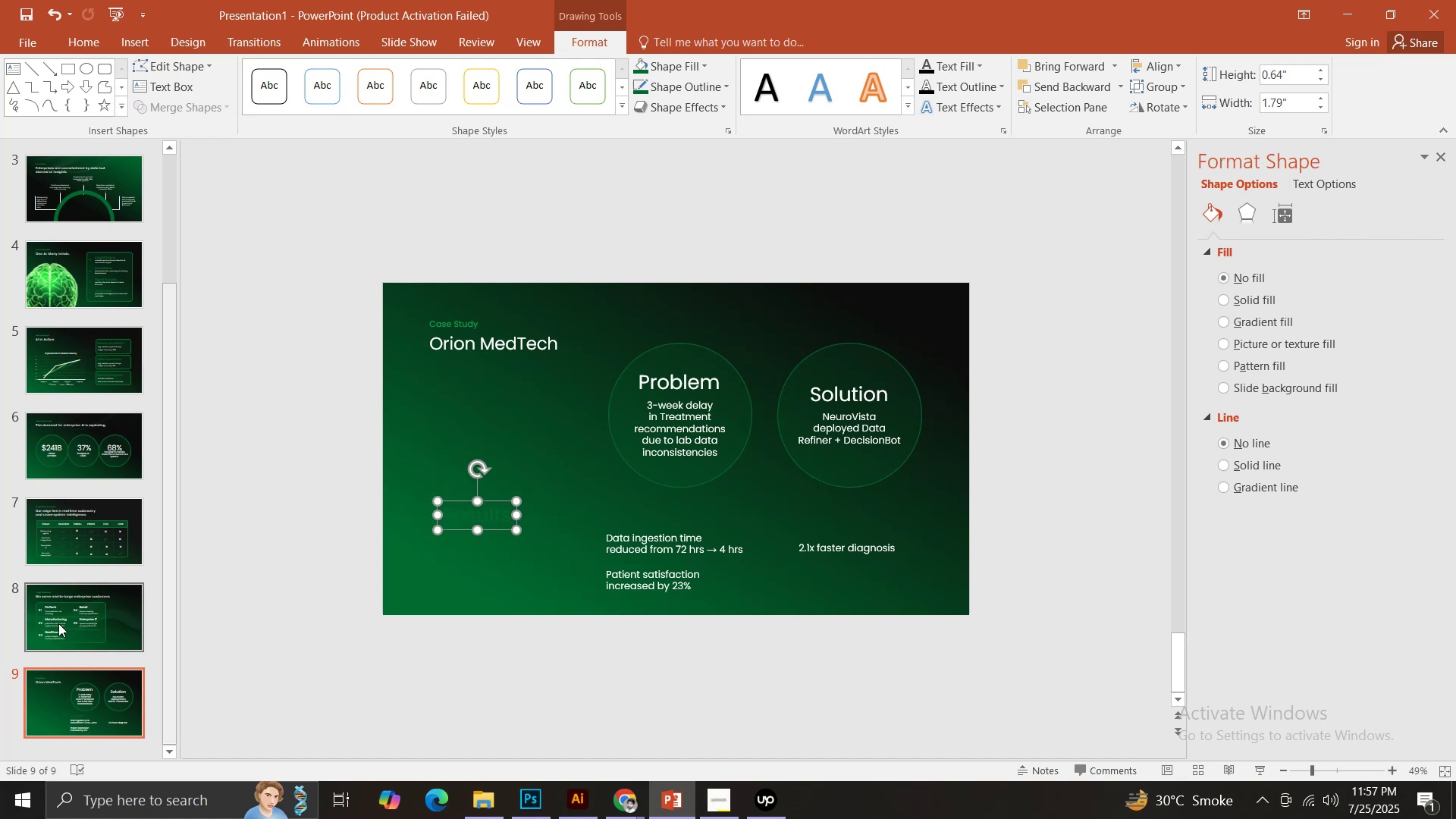 
hold_key(key=ShiftLeft, duration=1.53)
 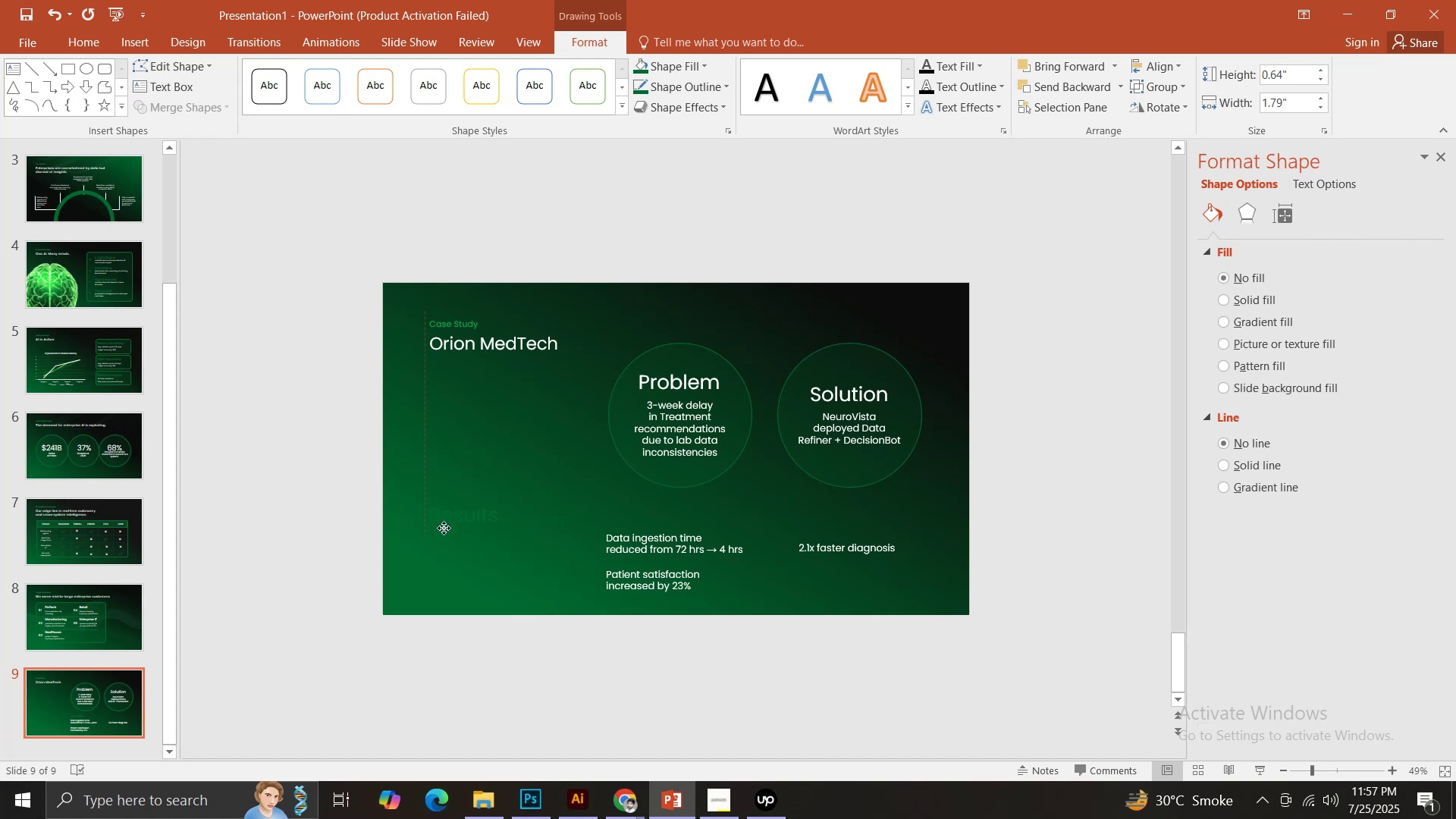 
hold_key(key=ShiftLeft, duration=1.52)
 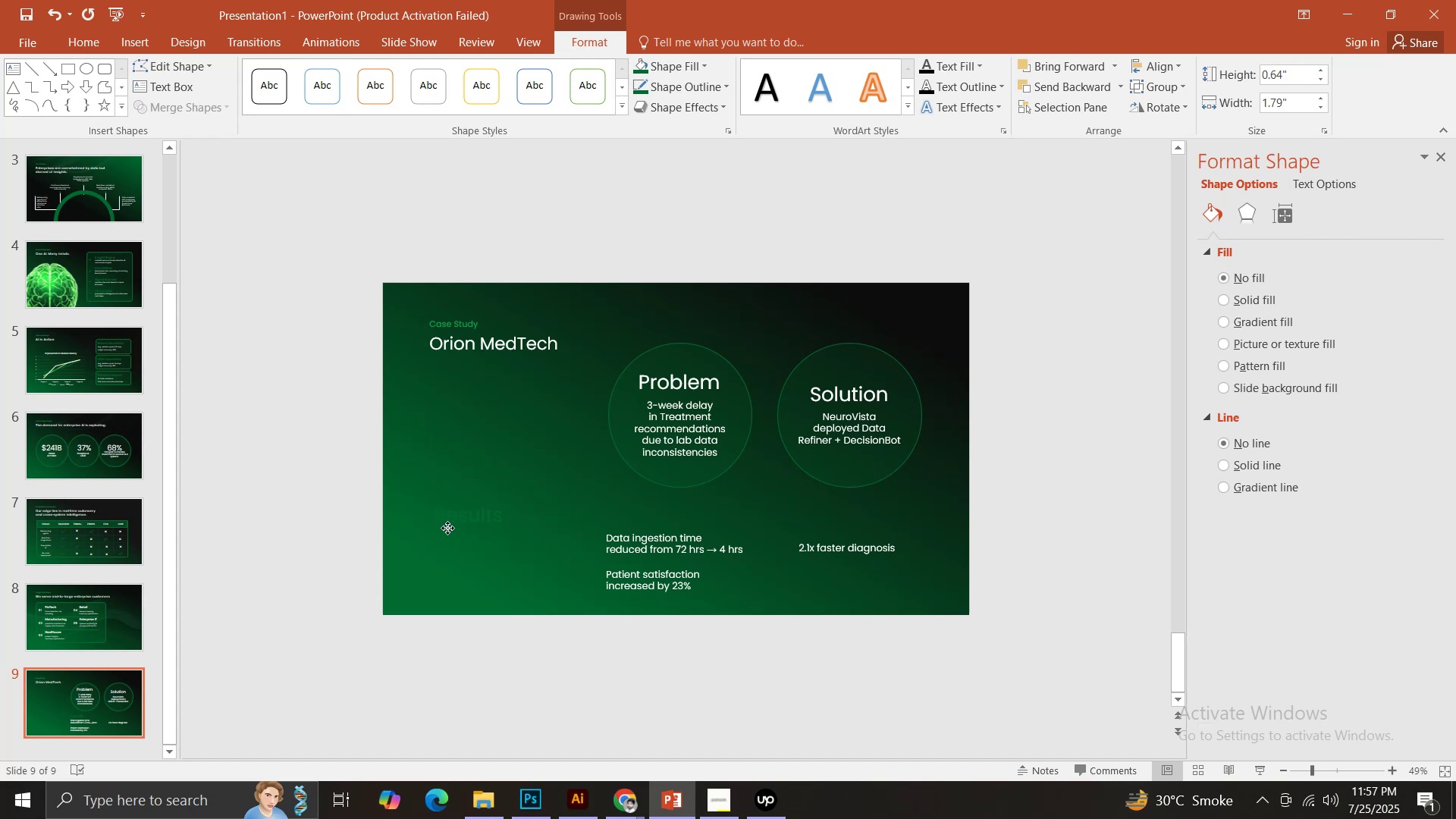 
hold_key(key=ShiftLeft, duration=1.4)
 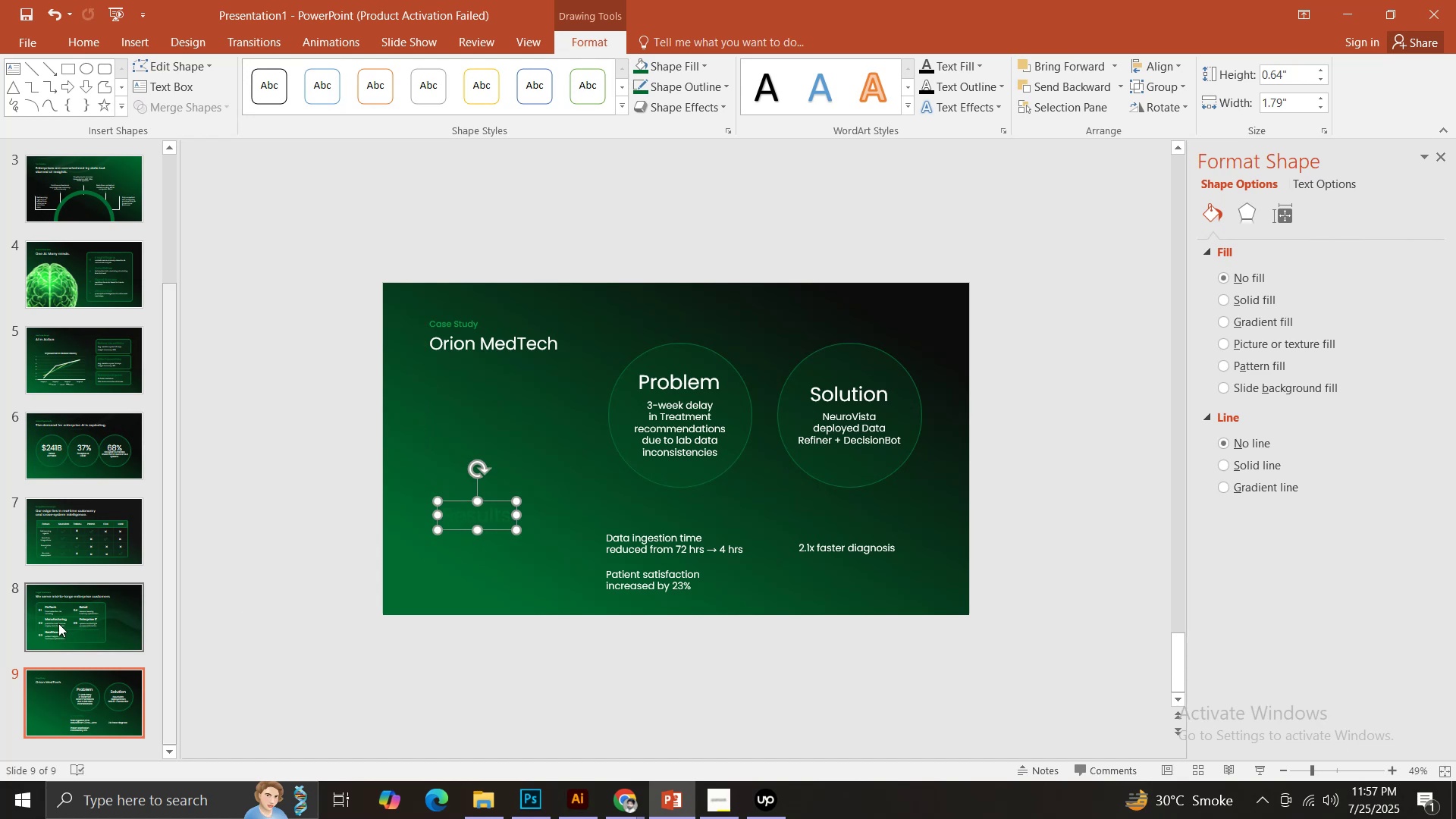 
left_click([58, 623])
 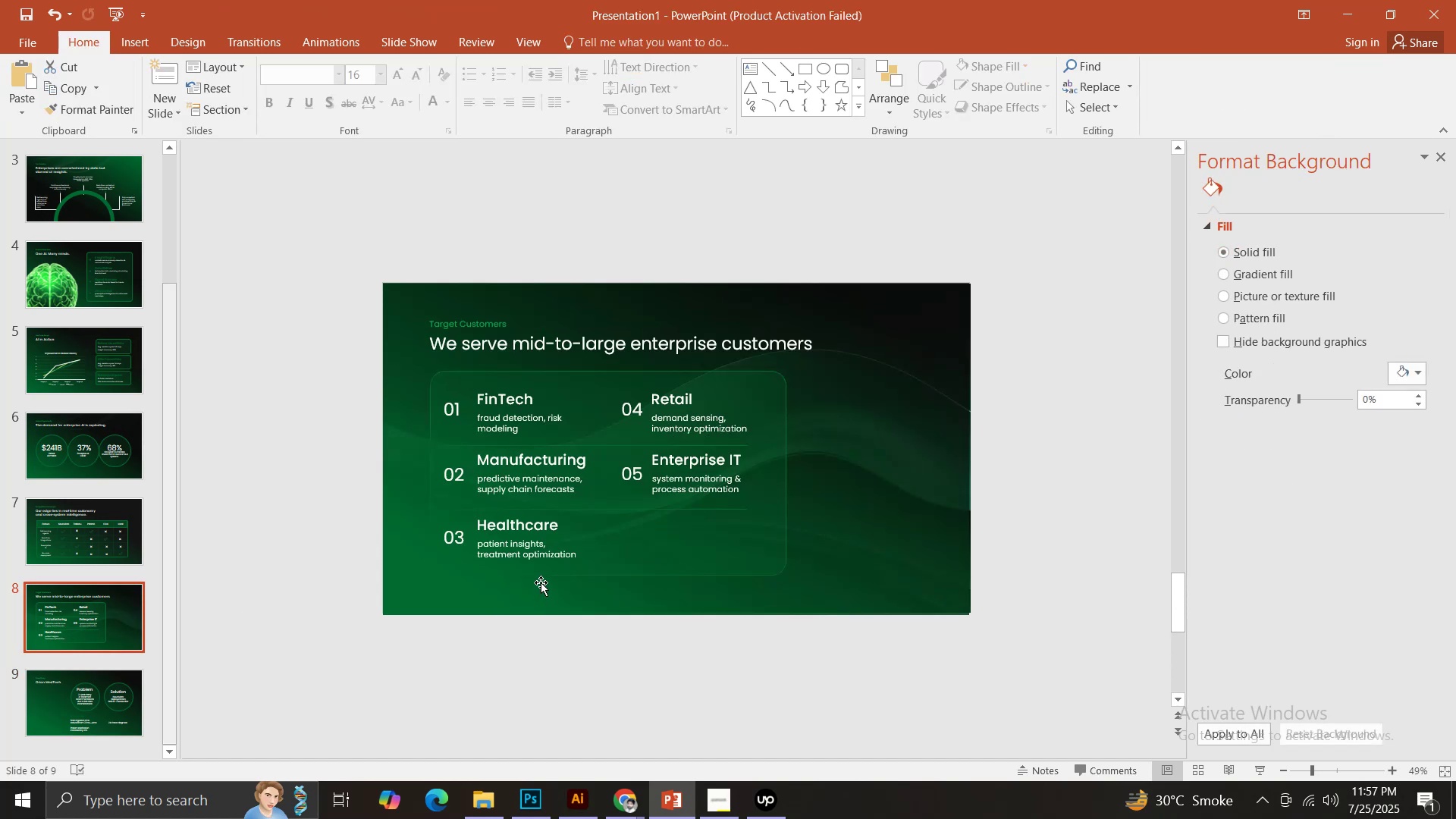 
left_click([686, 556])
 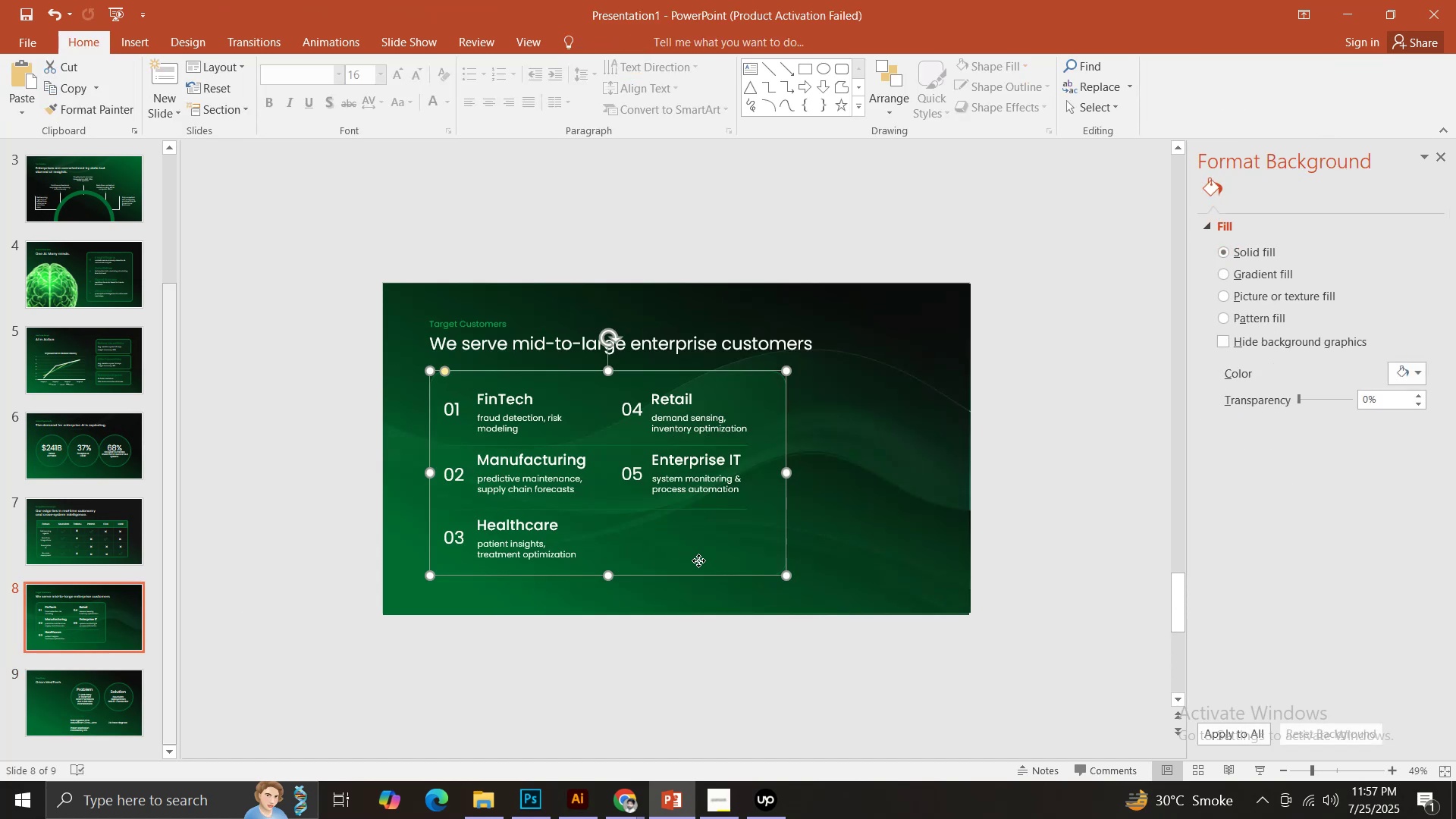 
key(Control+ControlLeft)
 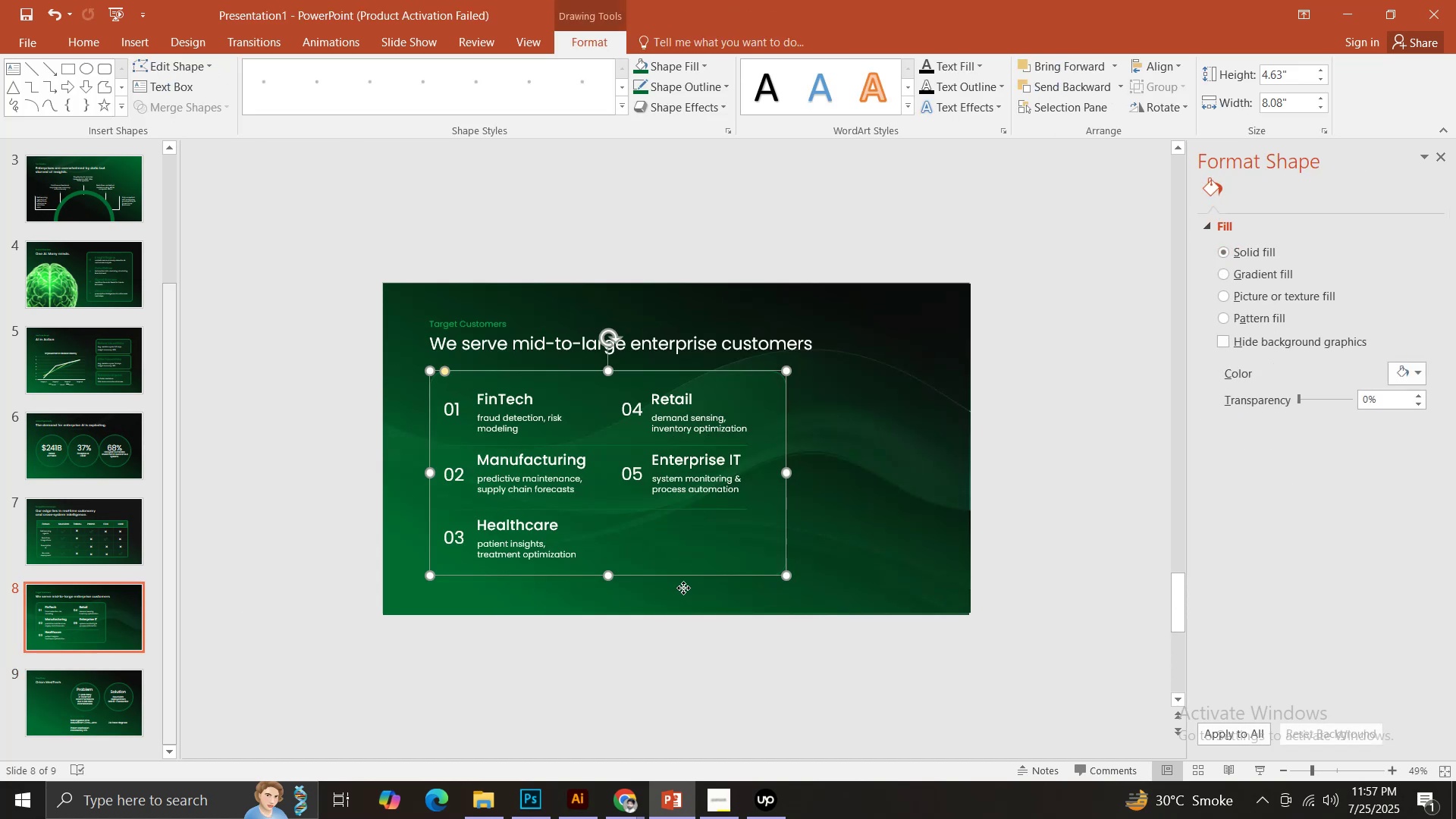 
key(Control+C)
 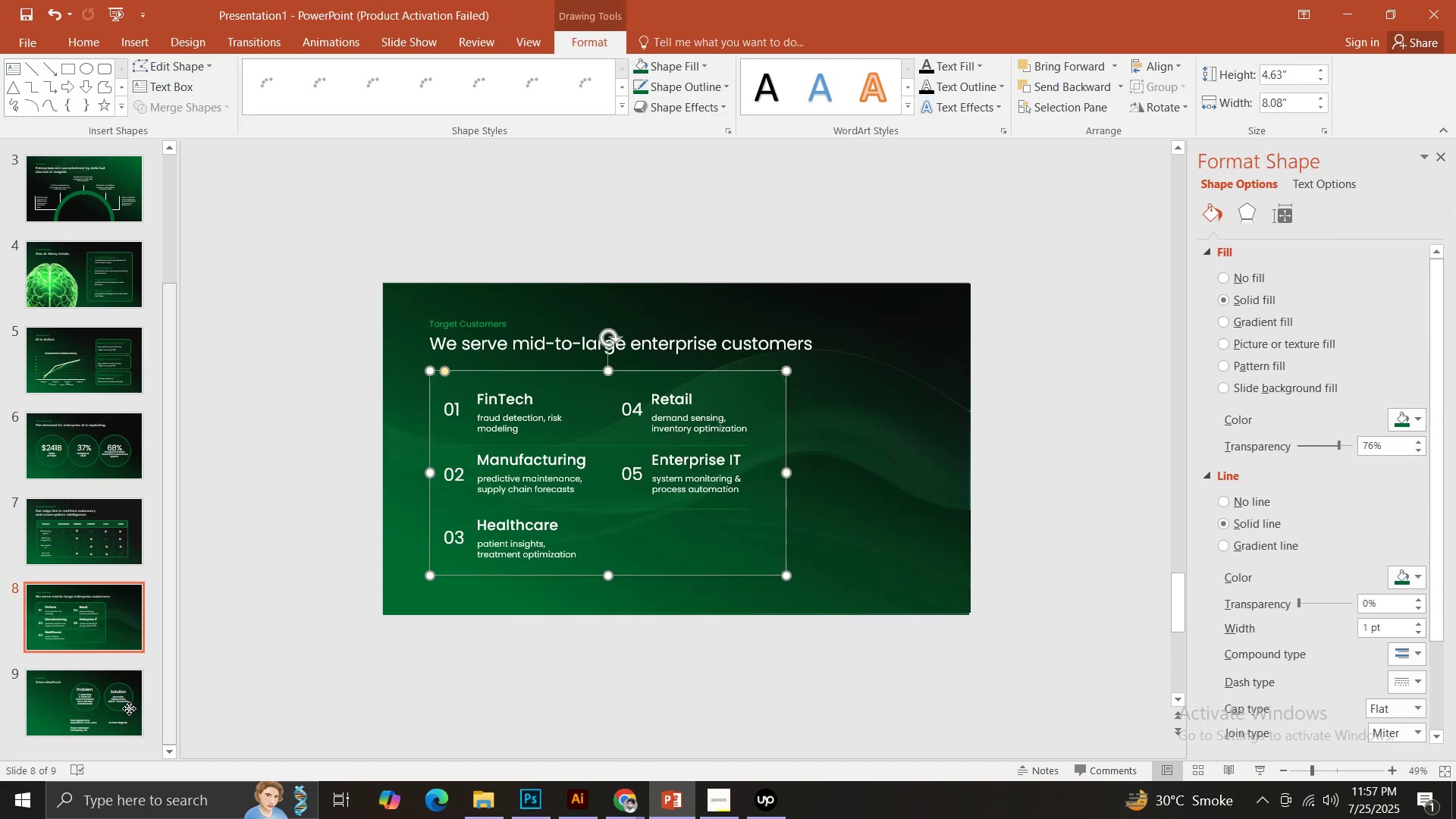 
left_click([127, 708])
 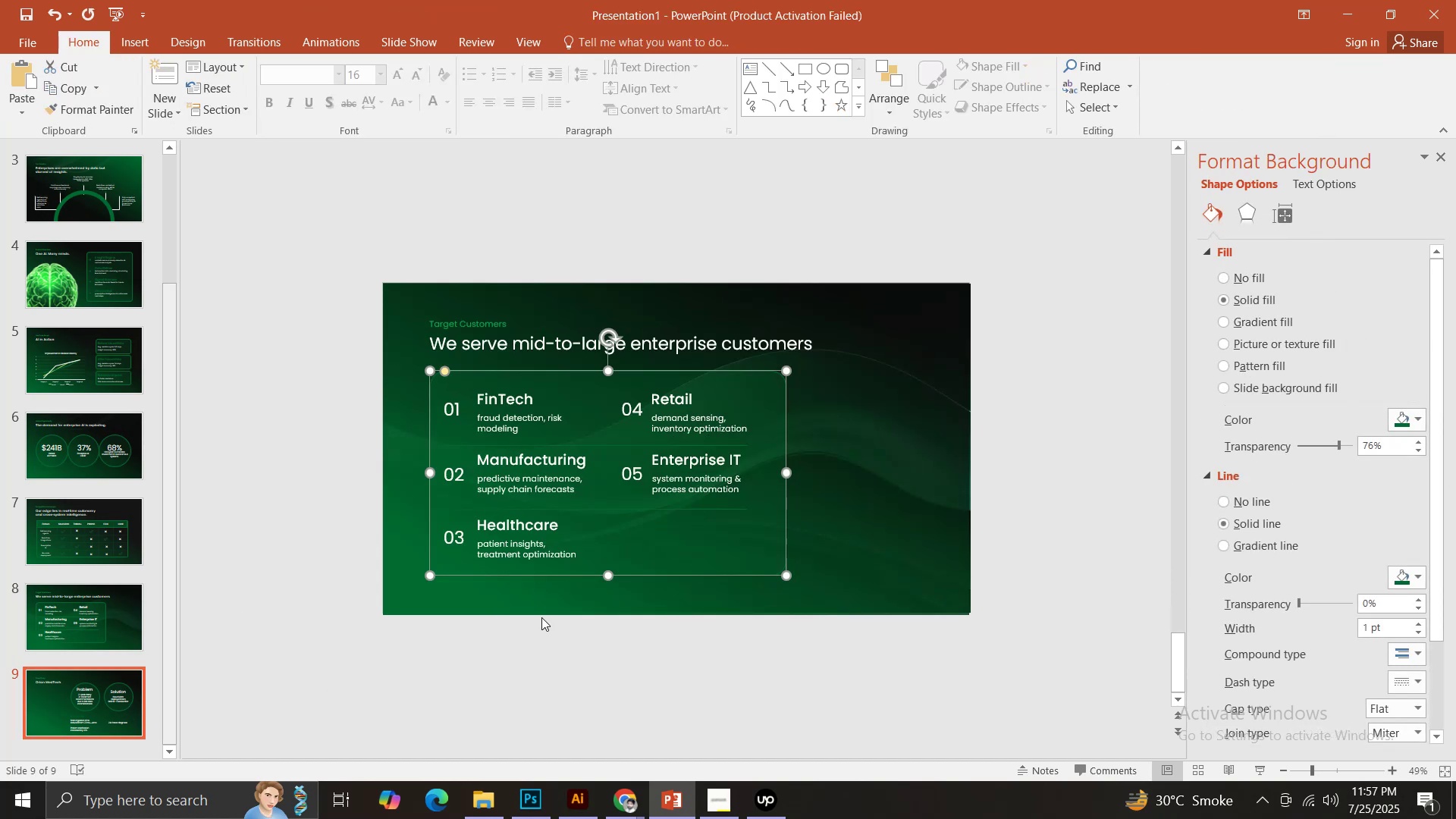 
key(Control+ControlLeft)
 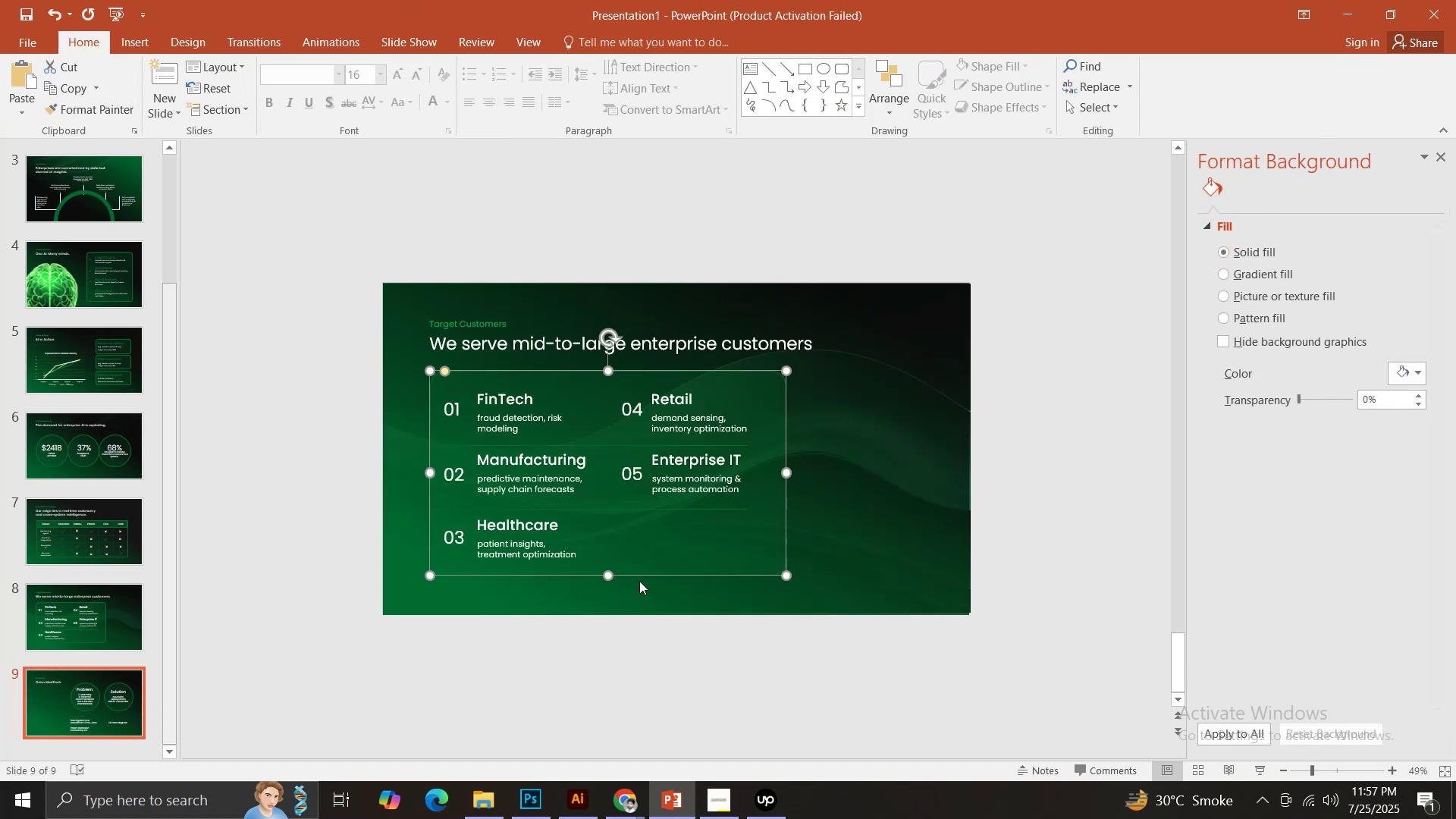 
key(Control+V)
 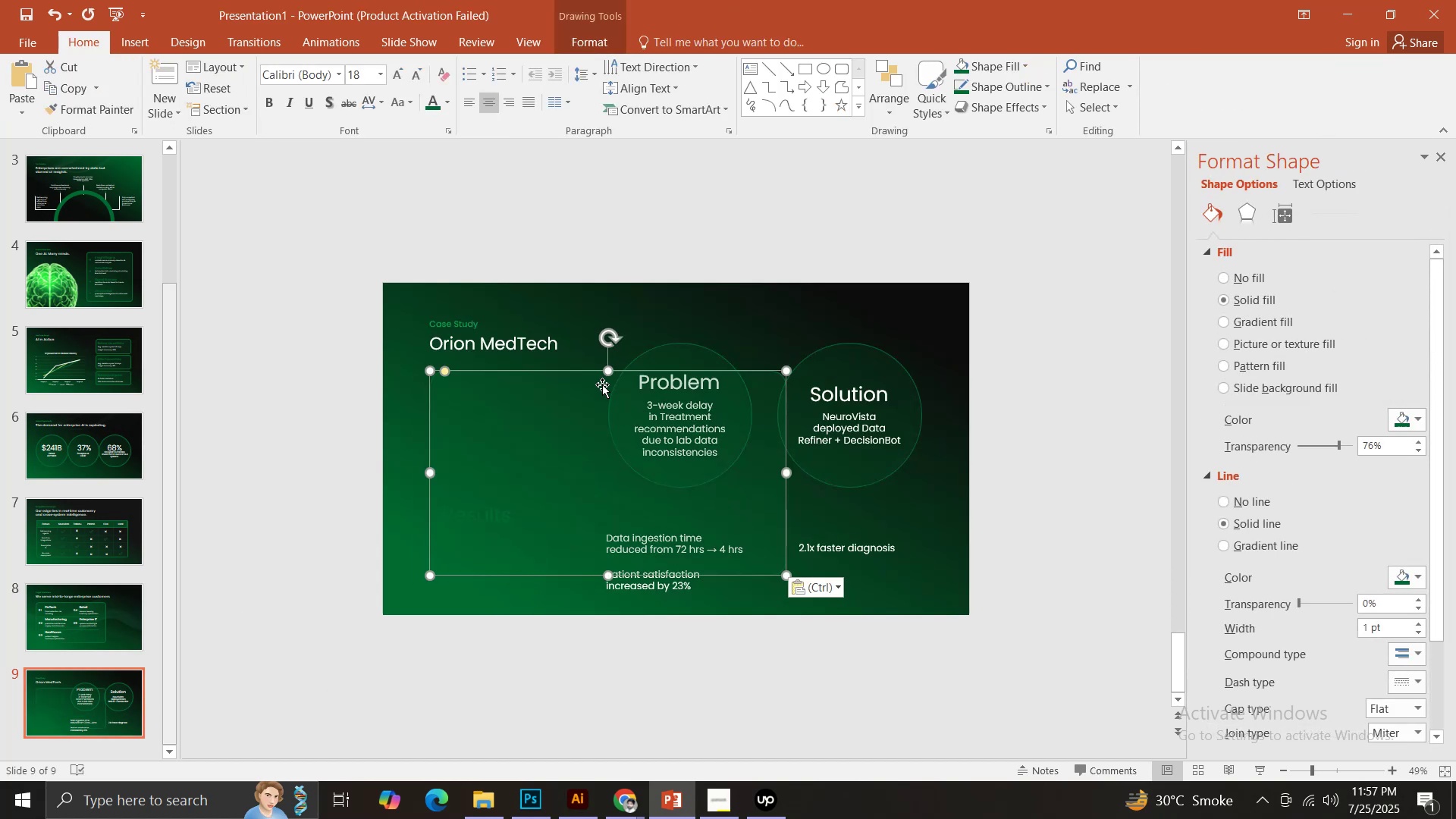 
left_click([602, 384])
 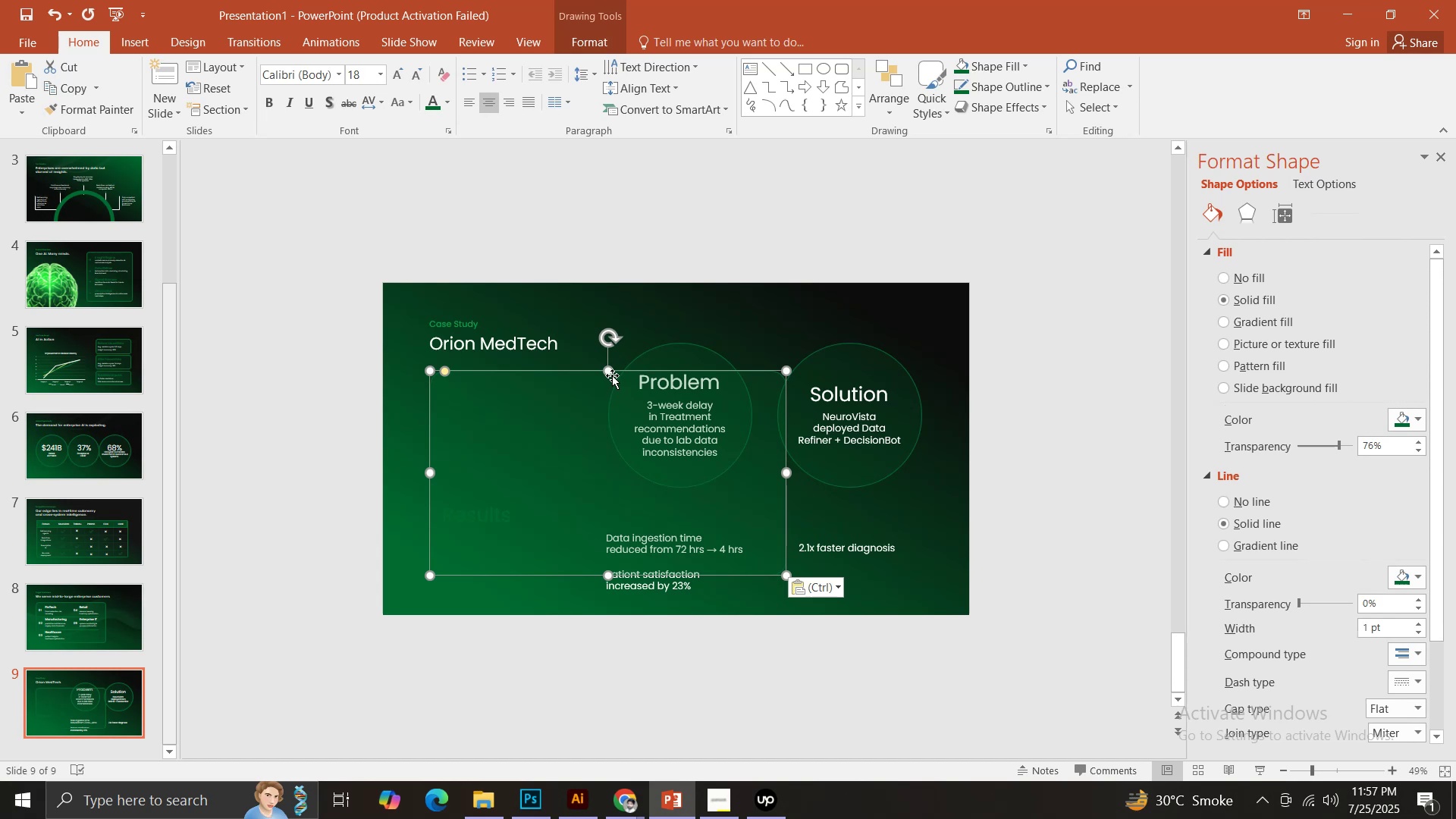 
left_click_drag(start_coordinate=[611, 372], to_coordinate=[603, 496])
 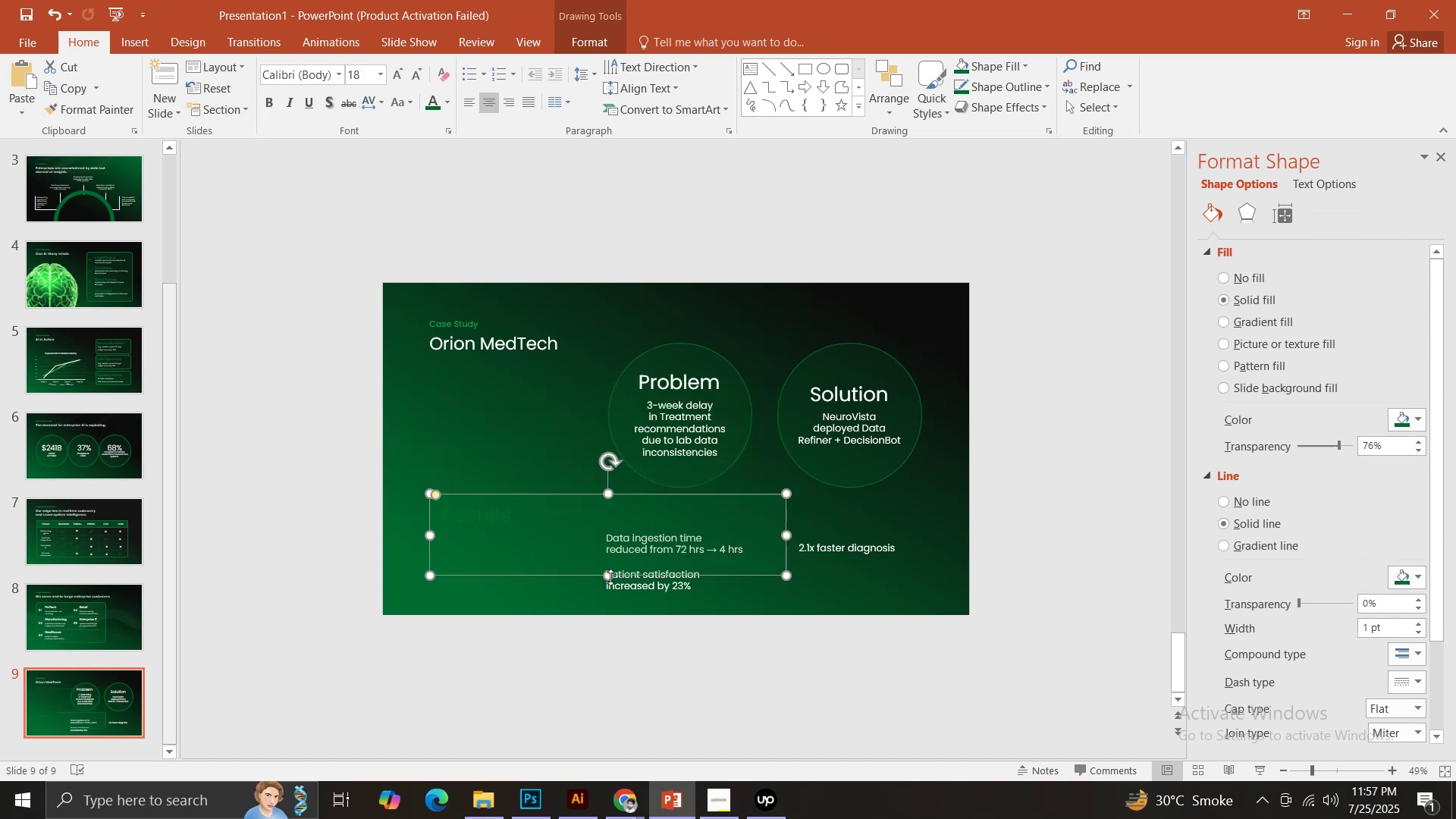 
left_click_drag(start_coordinate=[607, 576], to_coordinate=[613, 595])
 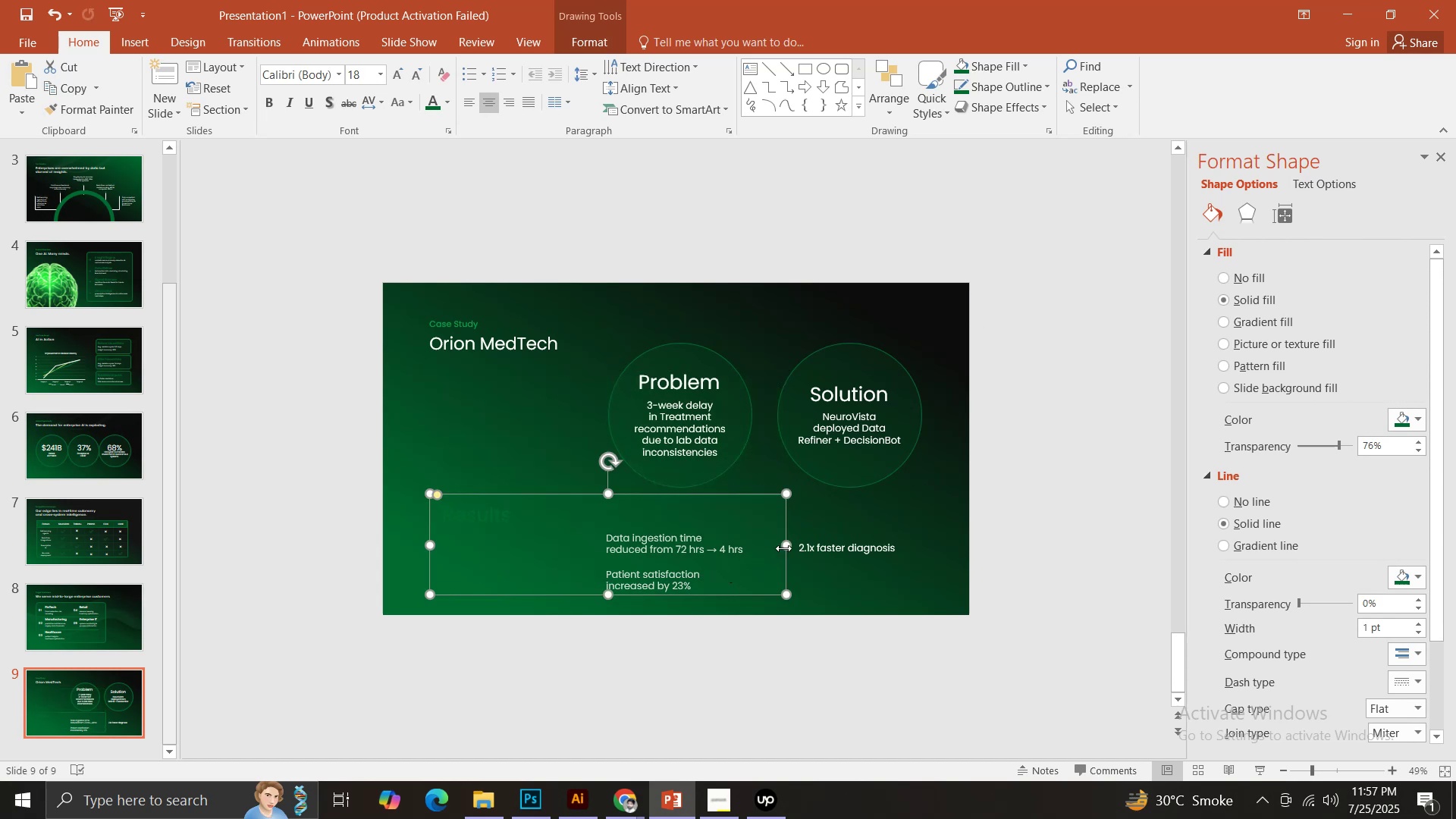 
left_click_drag(start_coordinate=[789, 548], to_coordinate=[924, 539])
 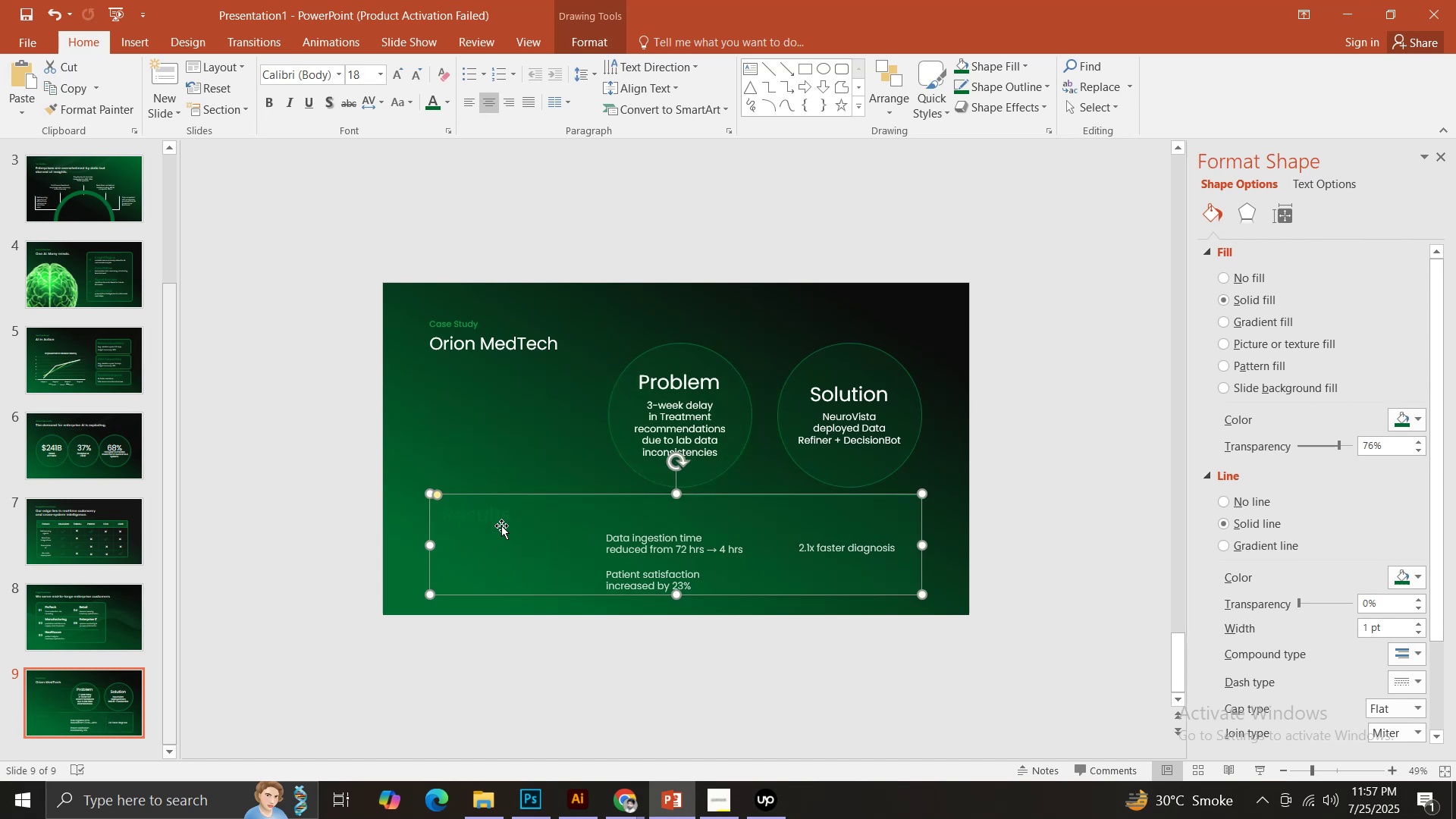 
left_click([487, 519])
 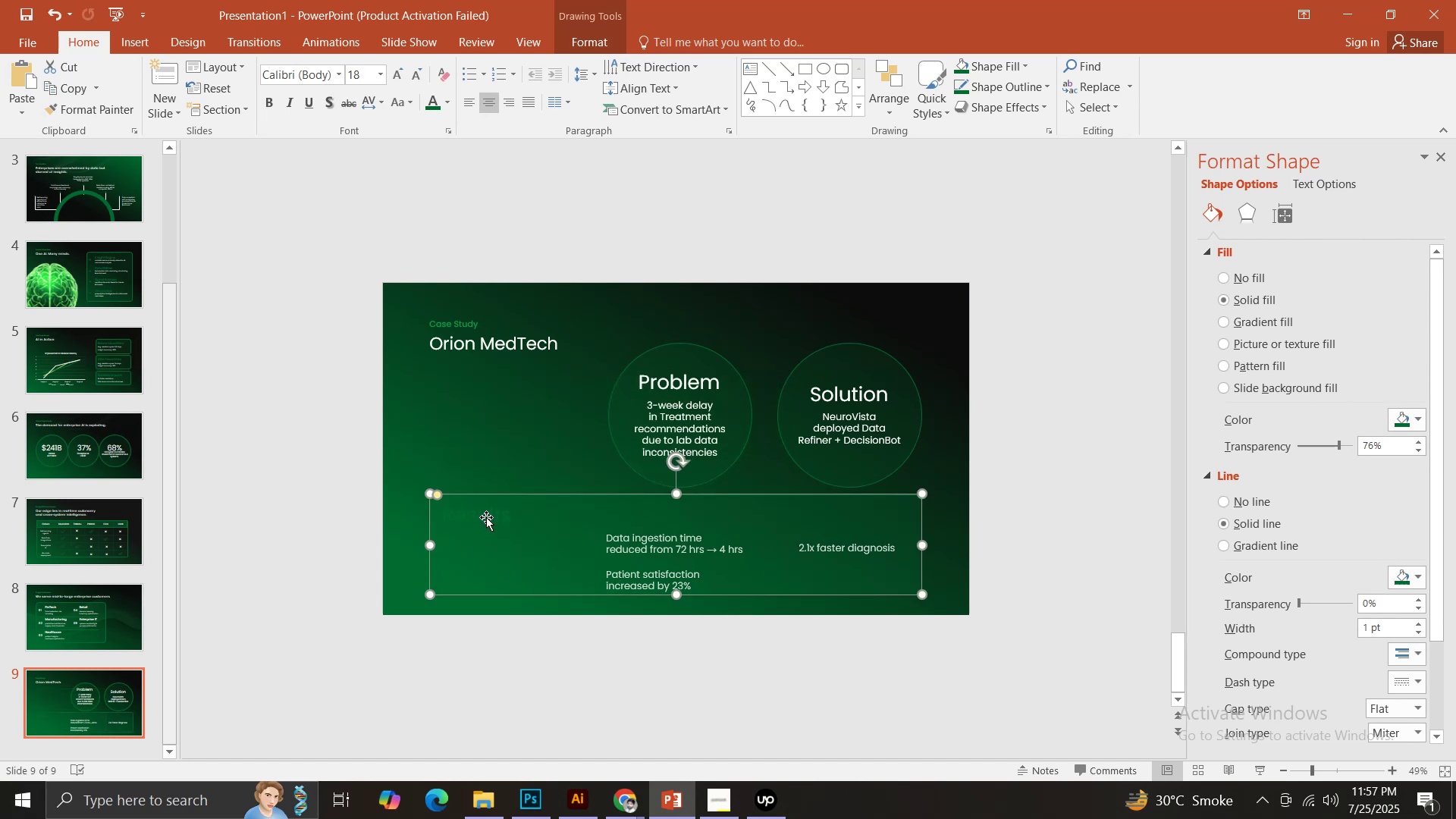 
key(Control+Shift+BracketLeft)
 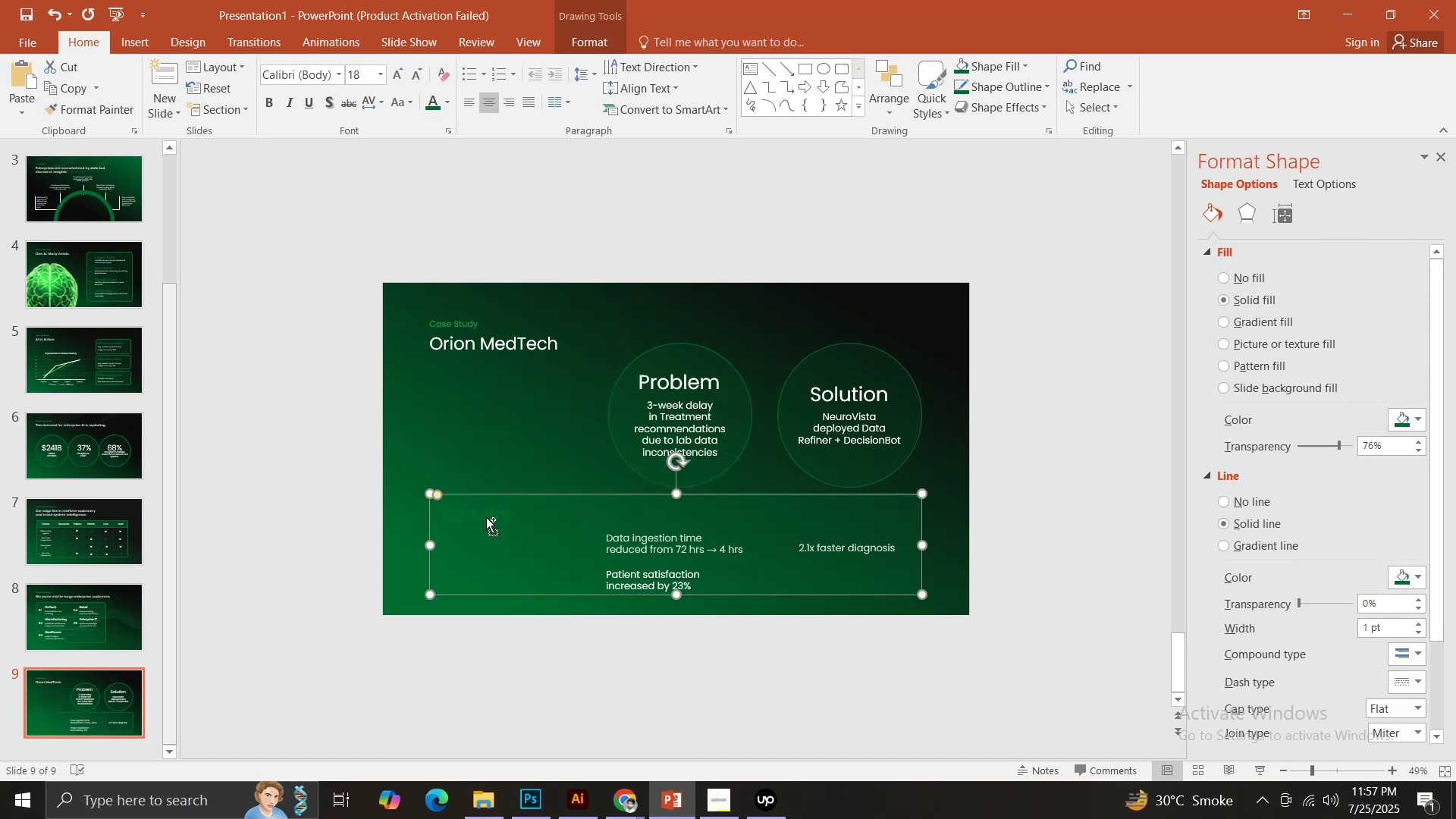 
key(Control+Shift+BracketLeft)
 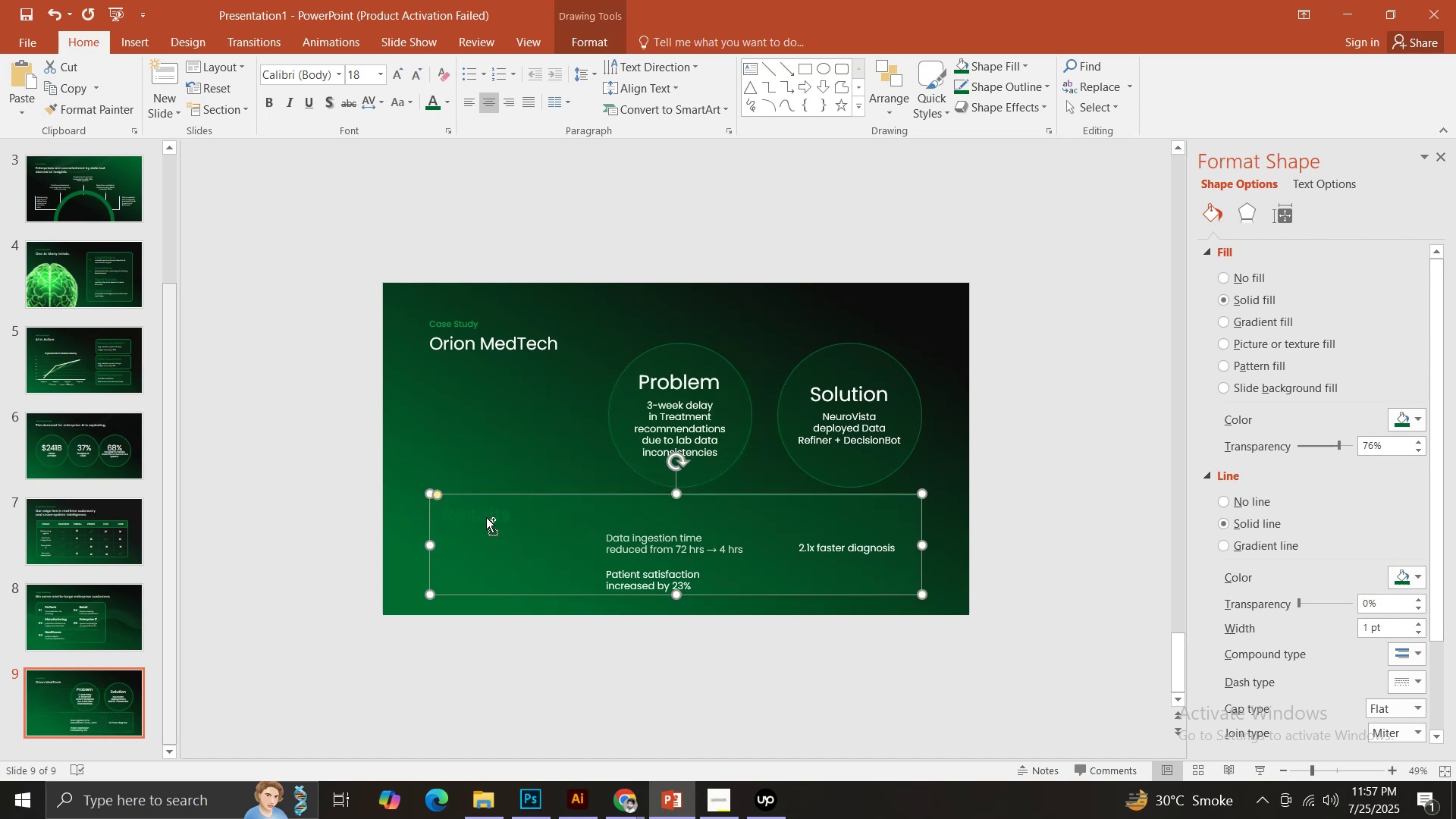 
key(Control+Shift+BracketLeft)
 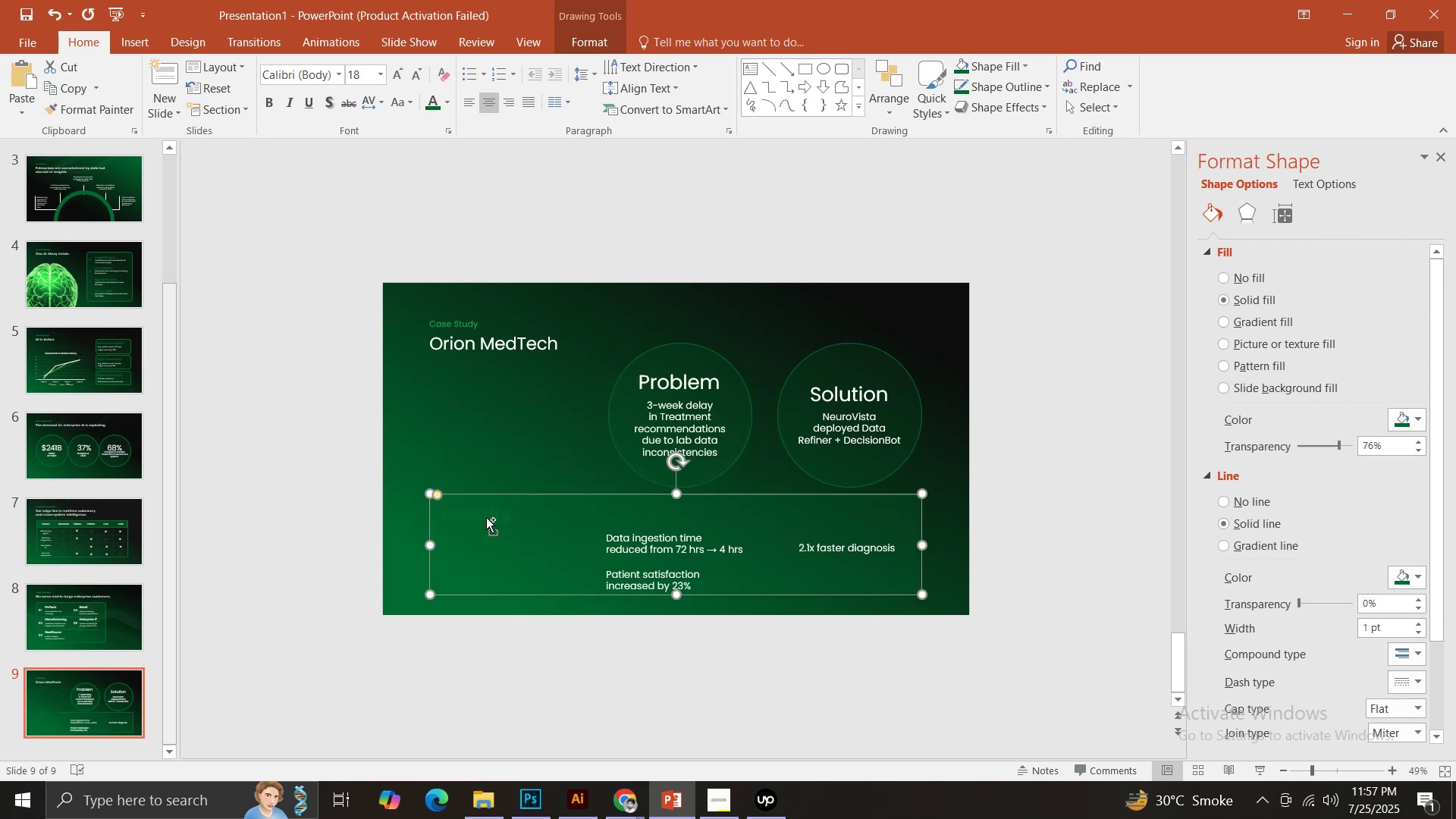 
key(Control+Shift+BracketLeft)
 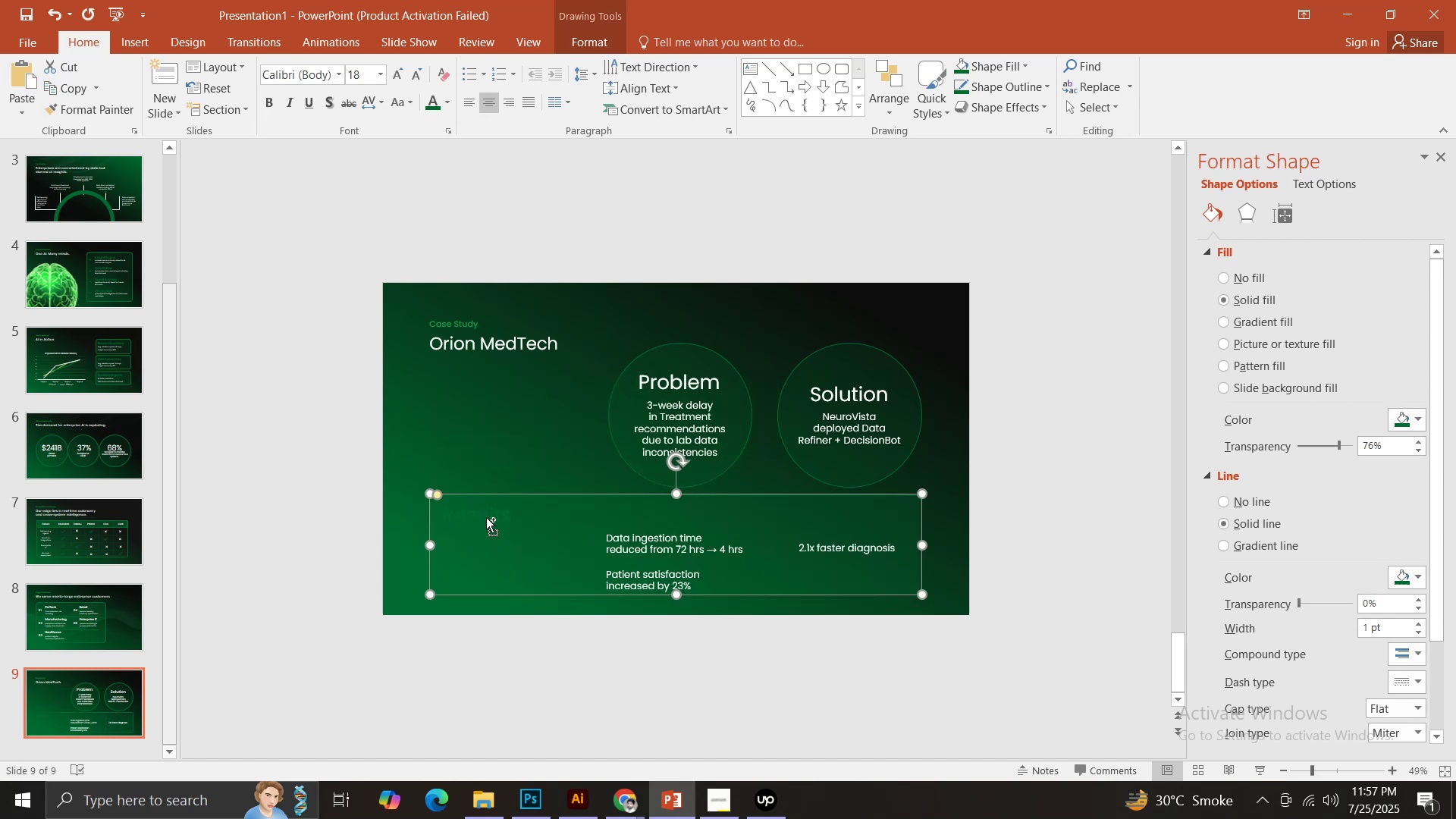 
key(Control+Shift+BracketLeft)
 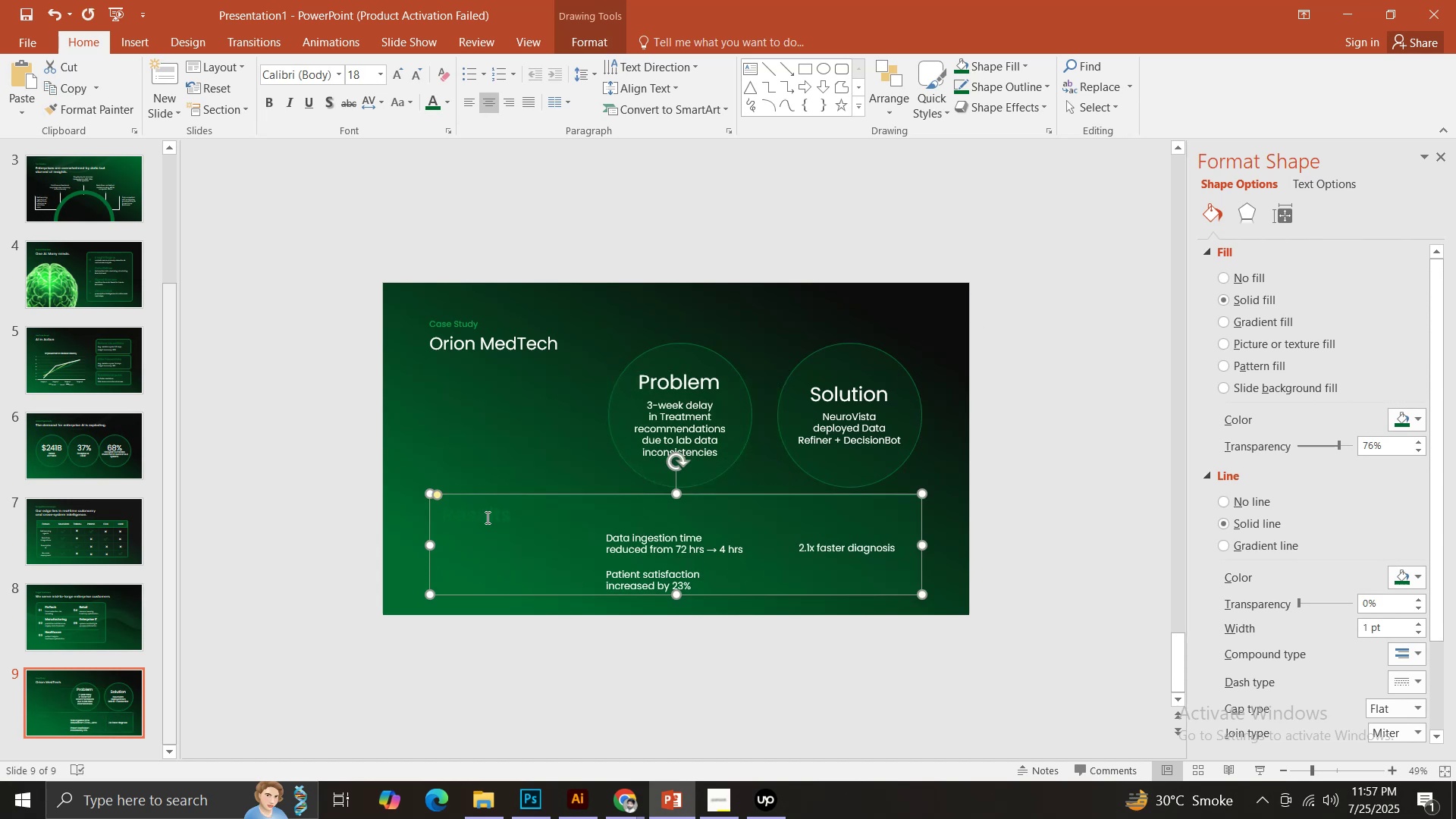 
key(Control+Shift+BracketLeft)
 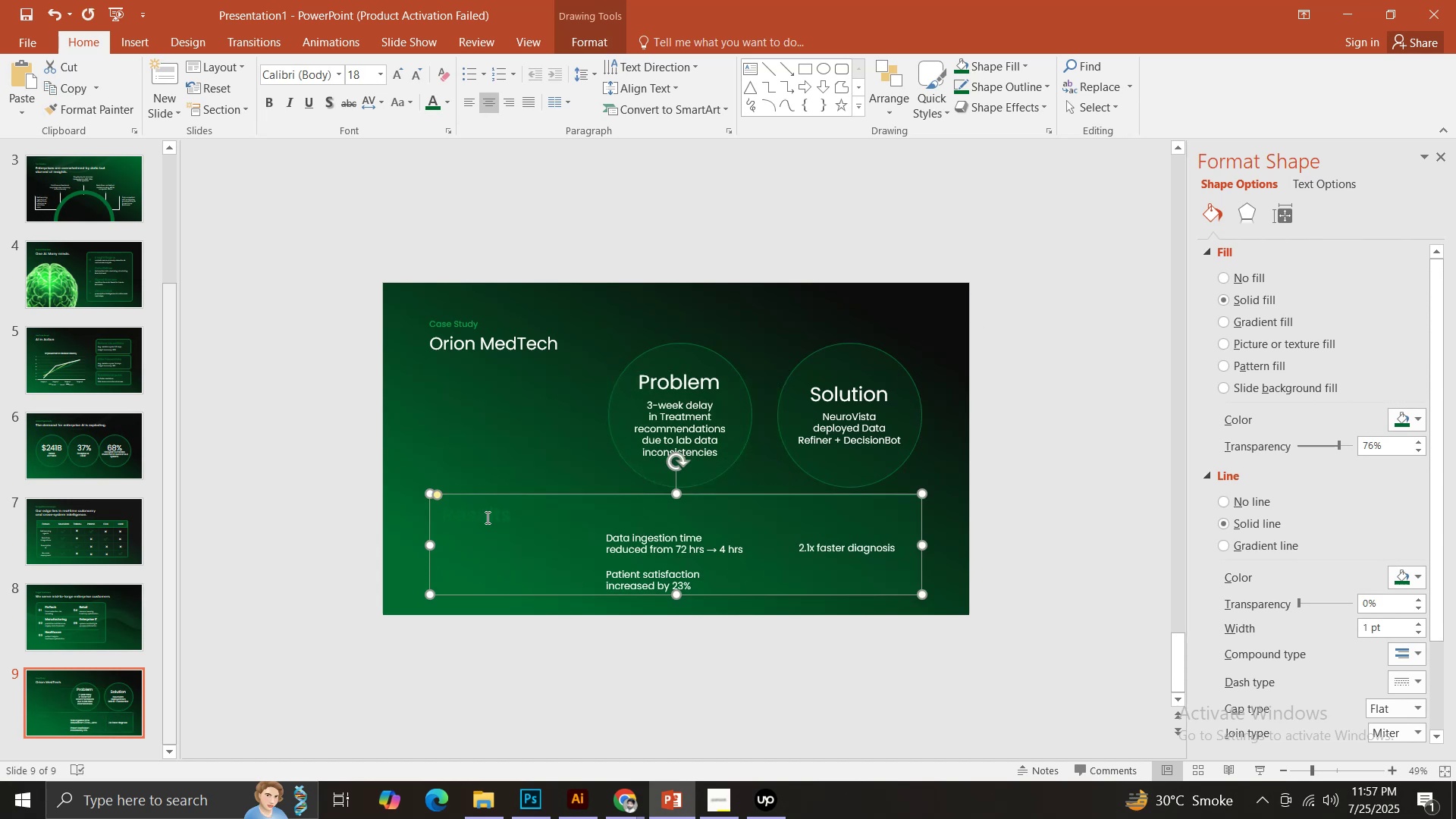 
key(Control+Shift+BracketLeft)
 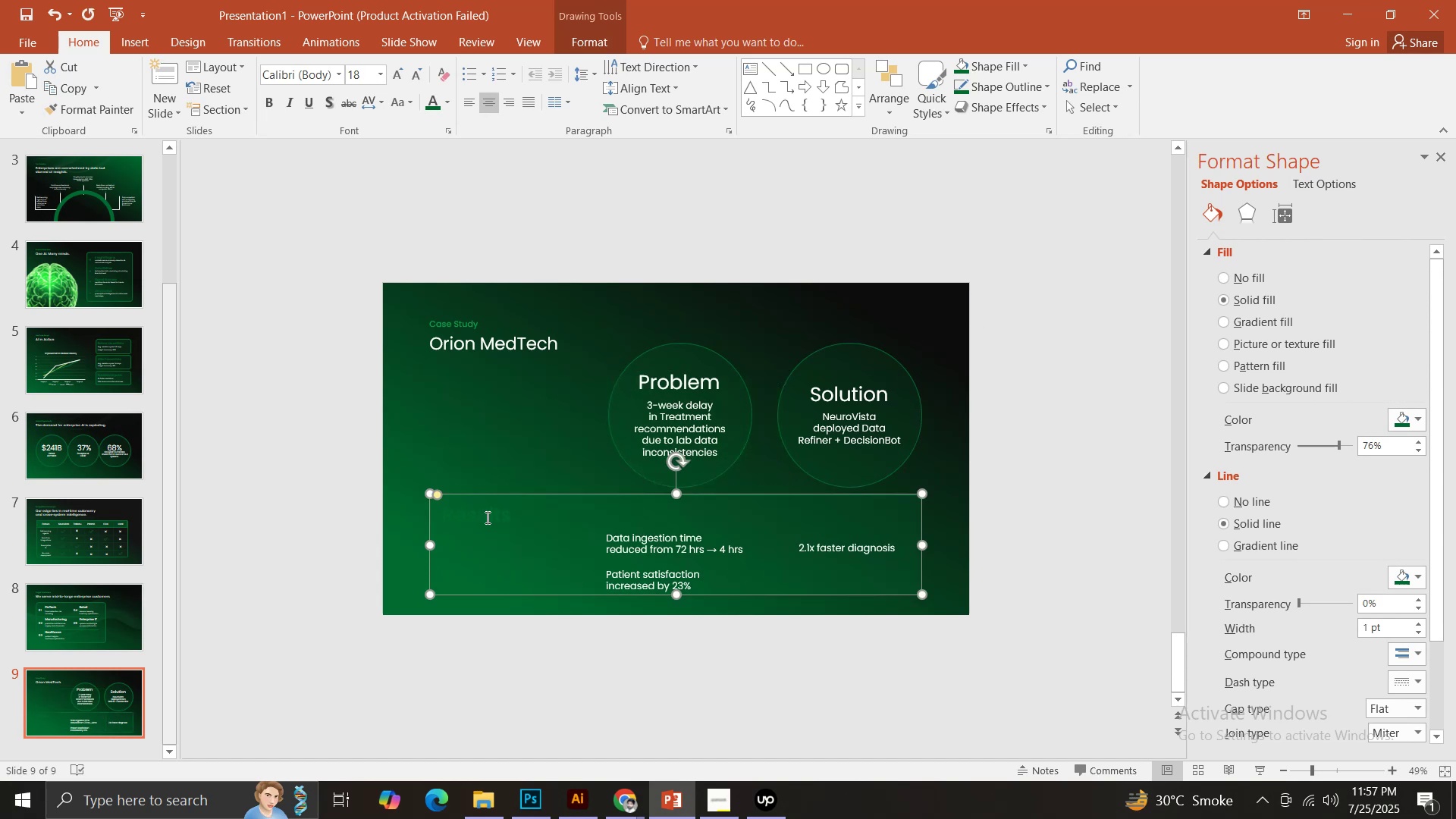 
left_click([486, 517])
 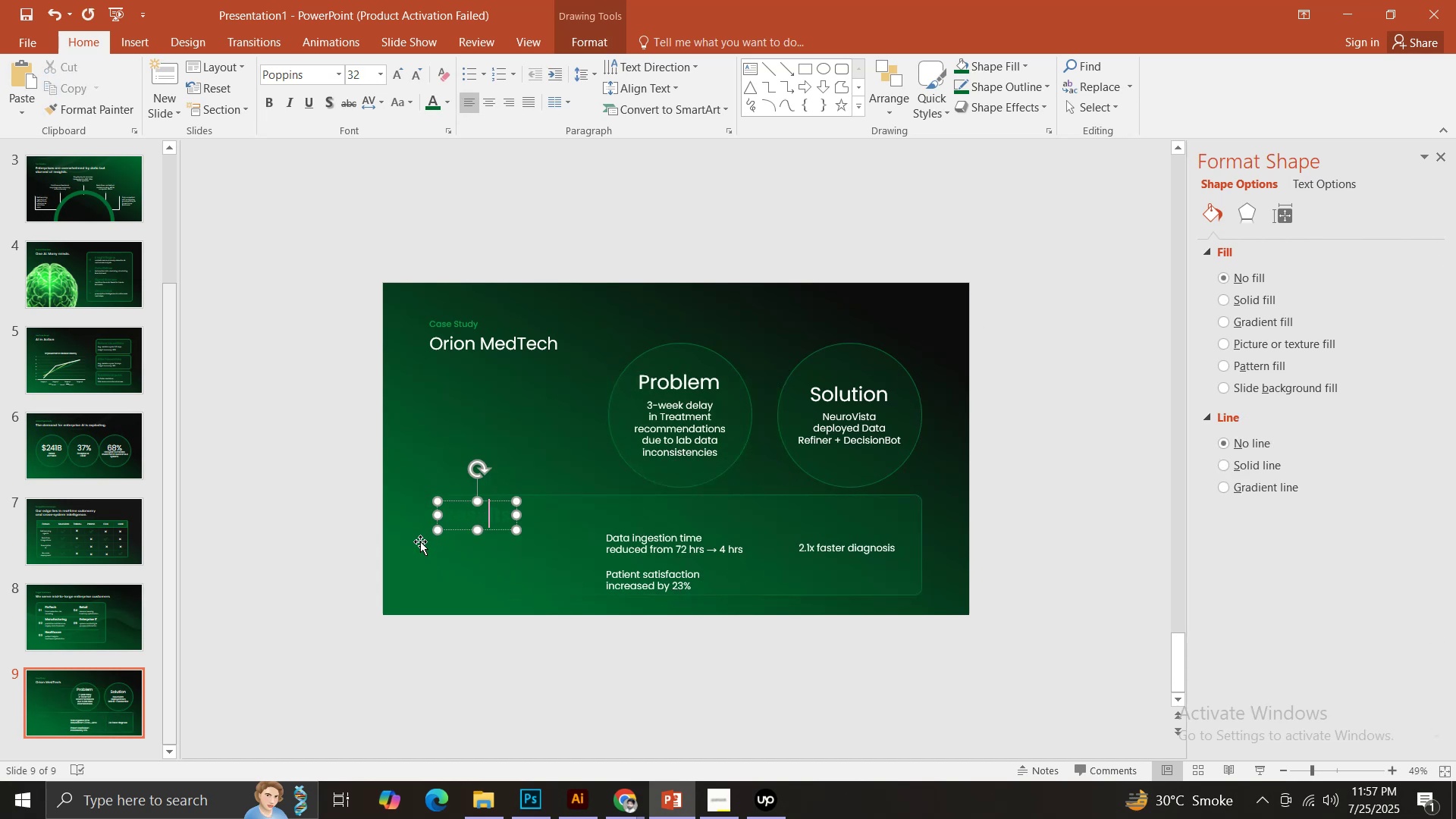 
key(Control+ControlLeft)
 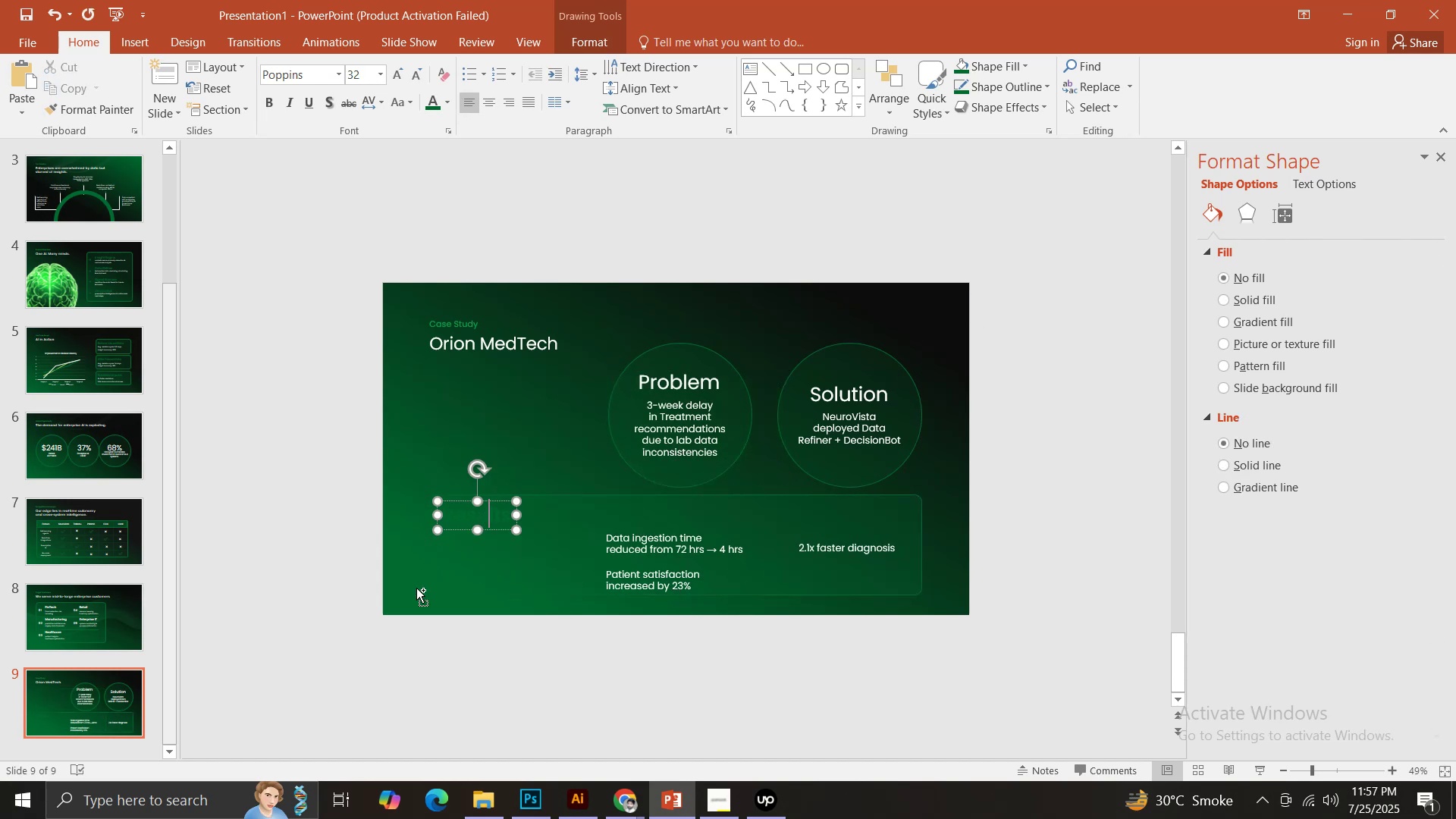 
key(Control+A)
 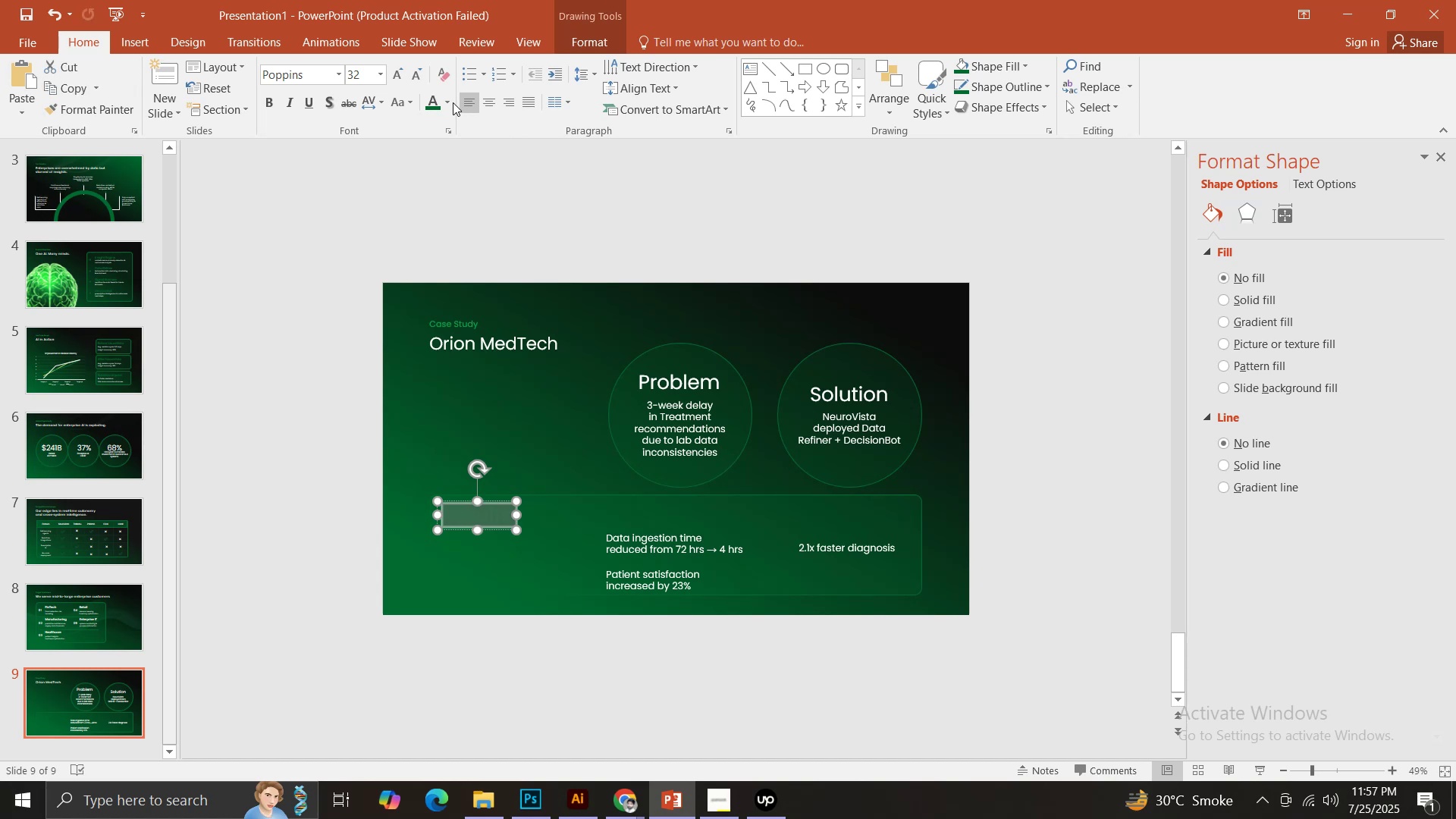 
left_click([449, 101])
 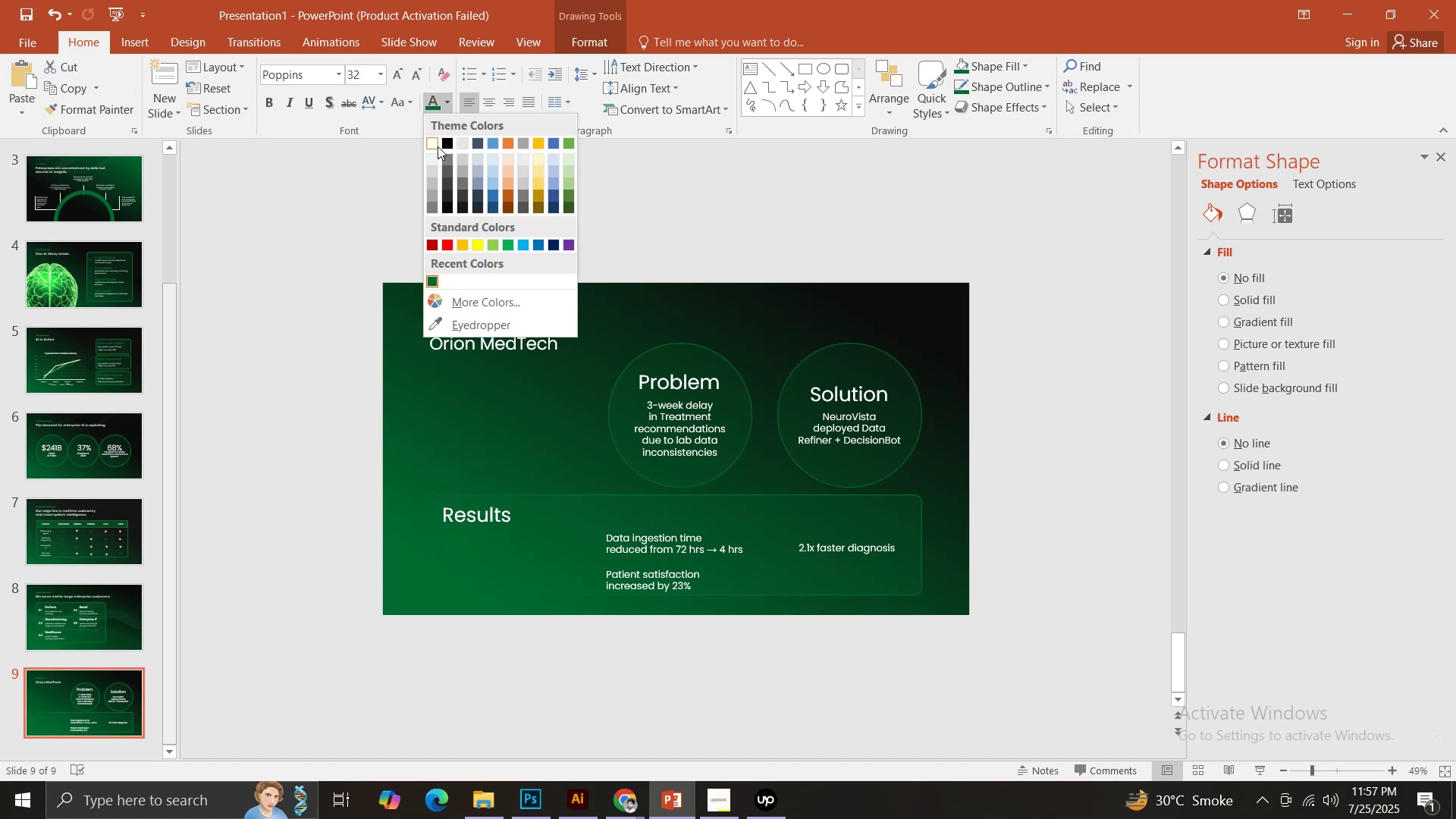 
left_click([438, 146])
 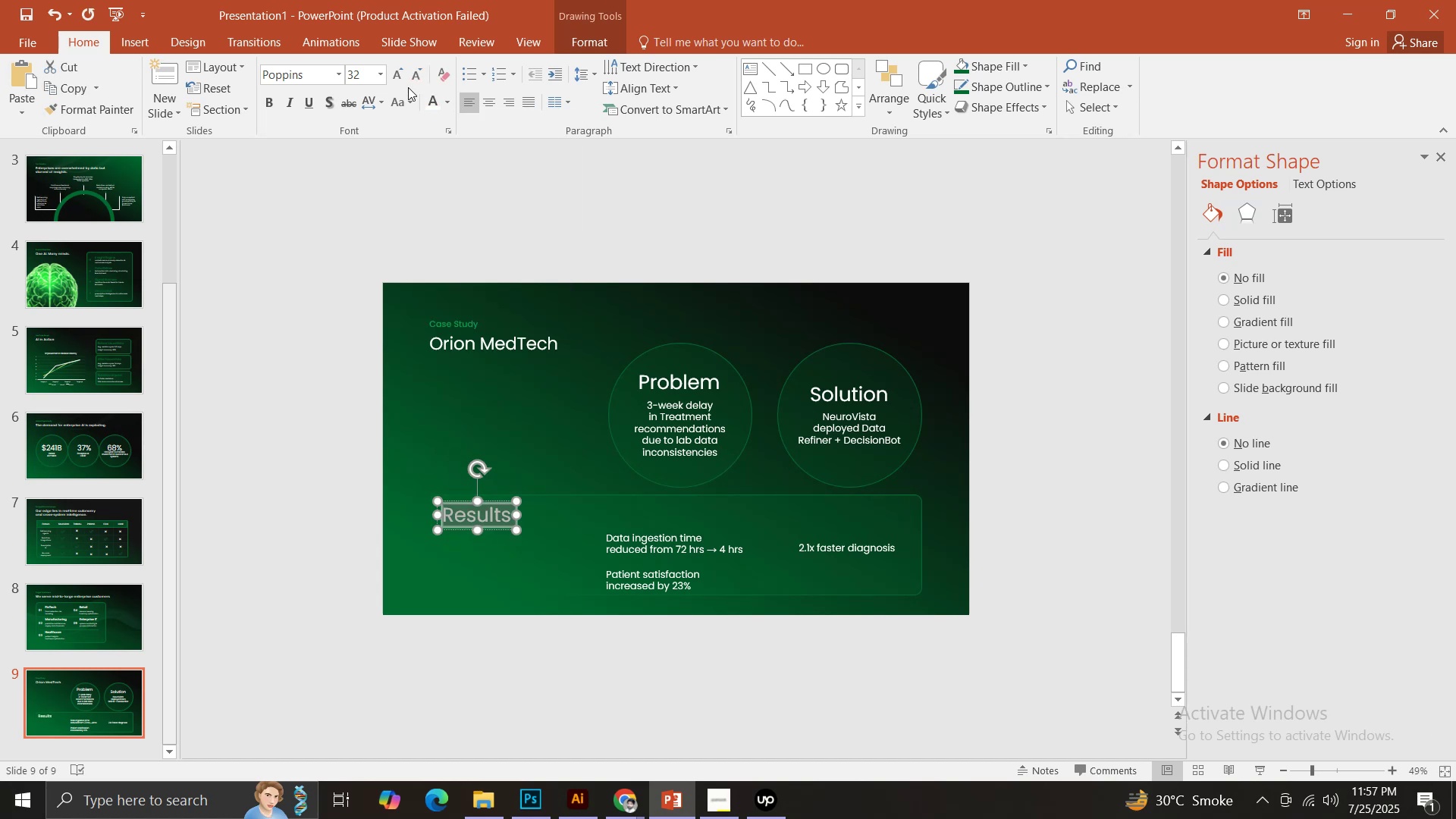 
double_click([400, 73])
 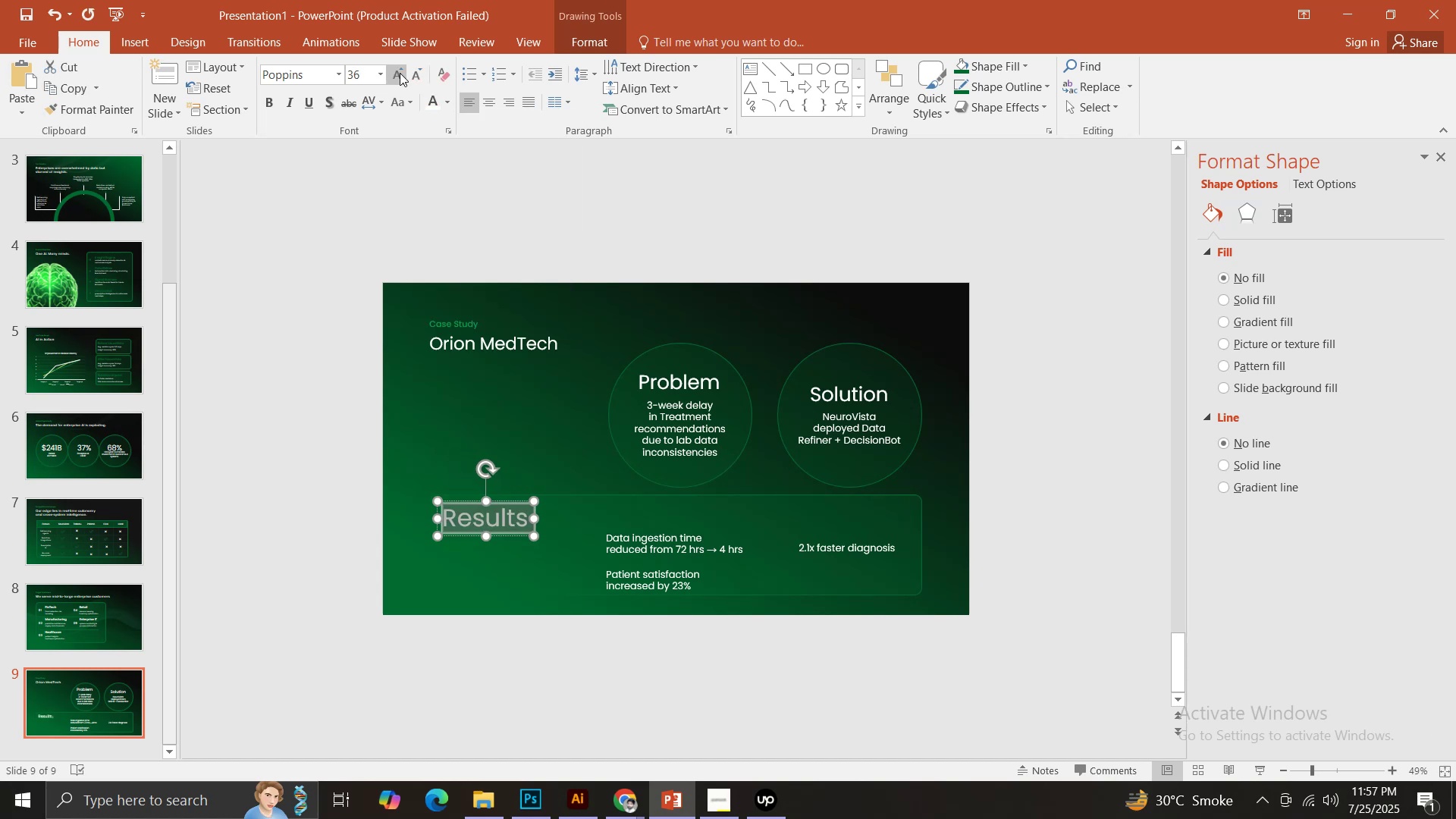 
triple_click([400, 73])
 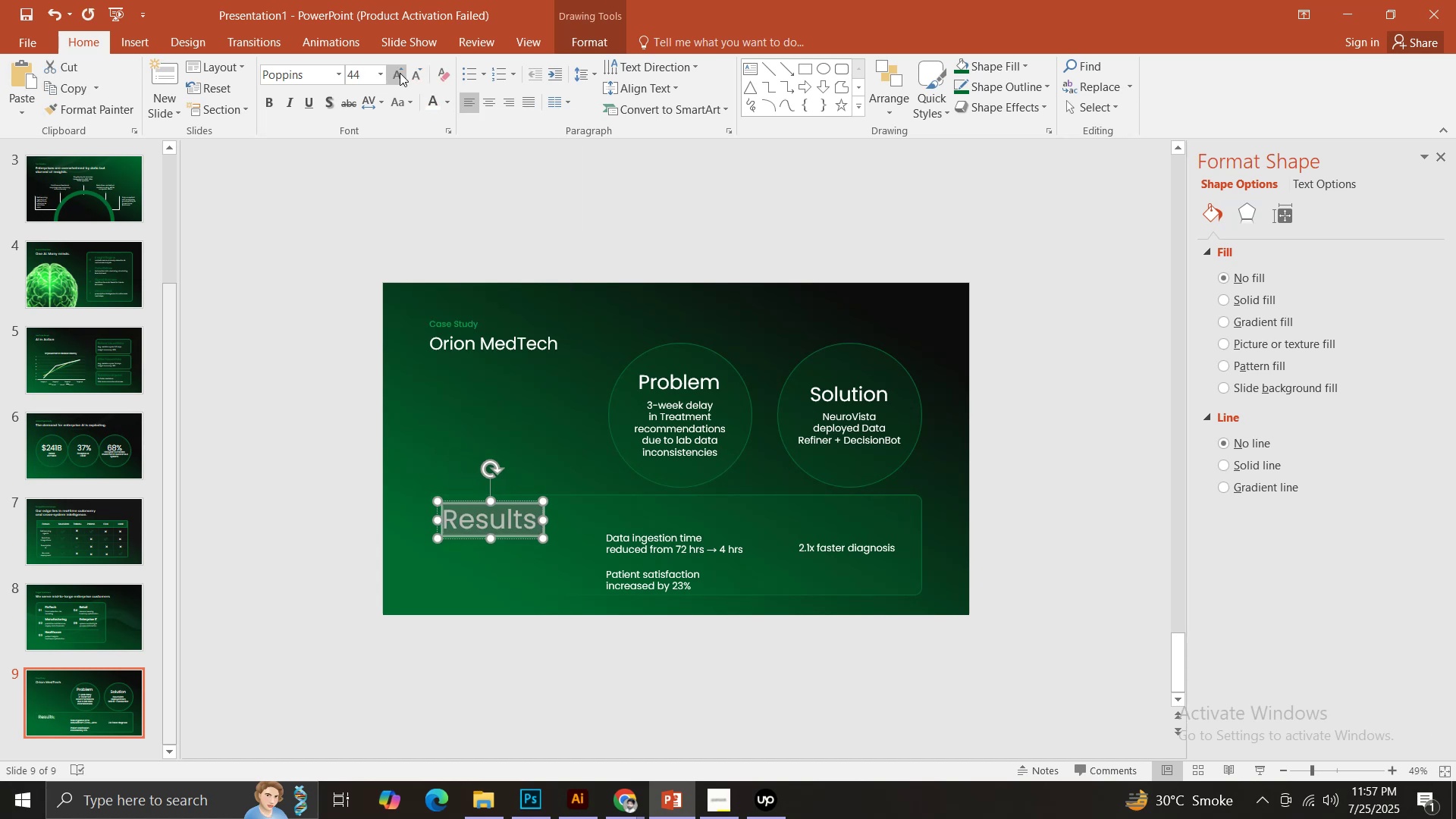 
triple_click([400, 73])
 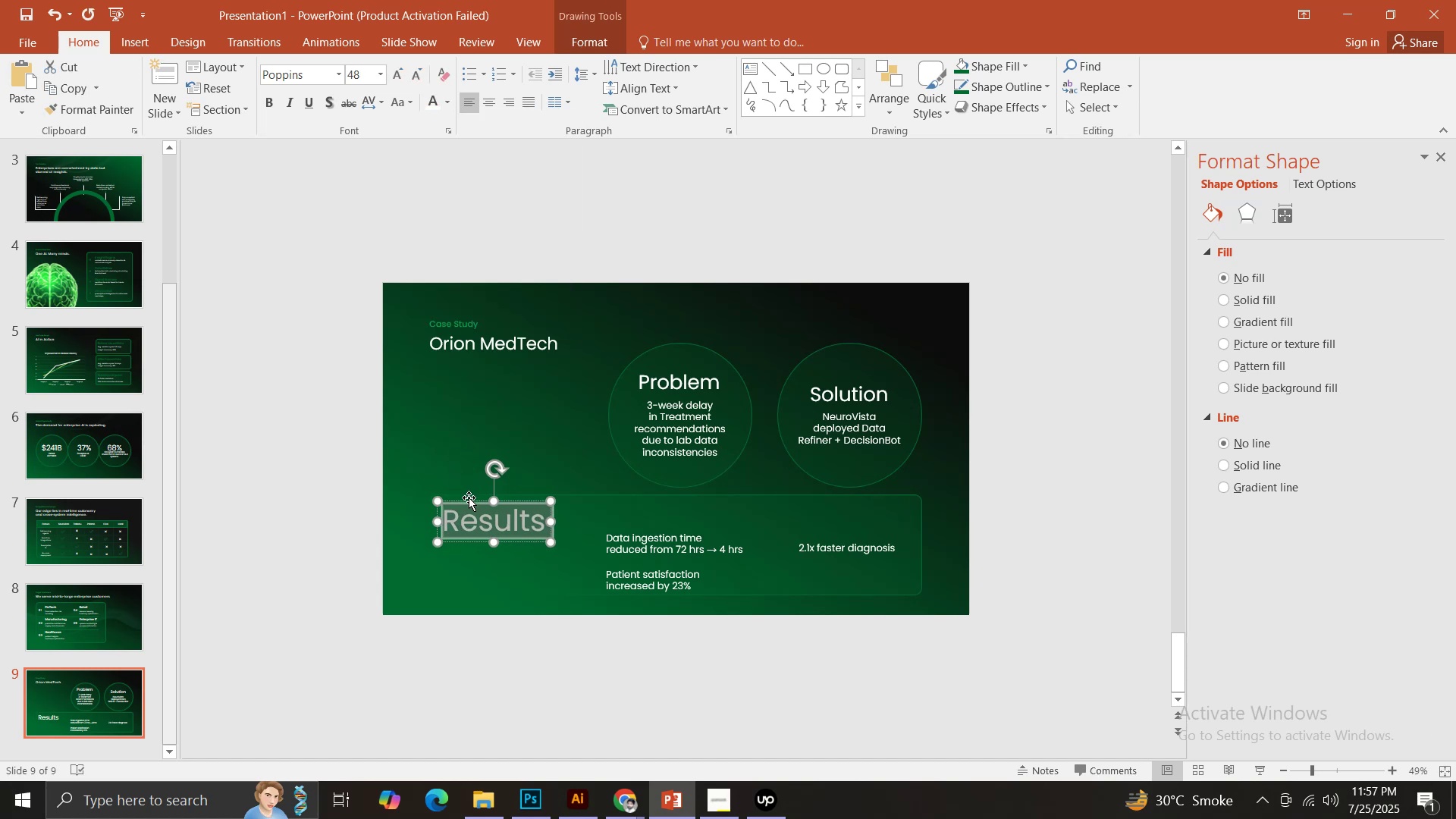 
left_click_drag(start_coordinate=[469, 500], to_coordinate=[472, 525])
 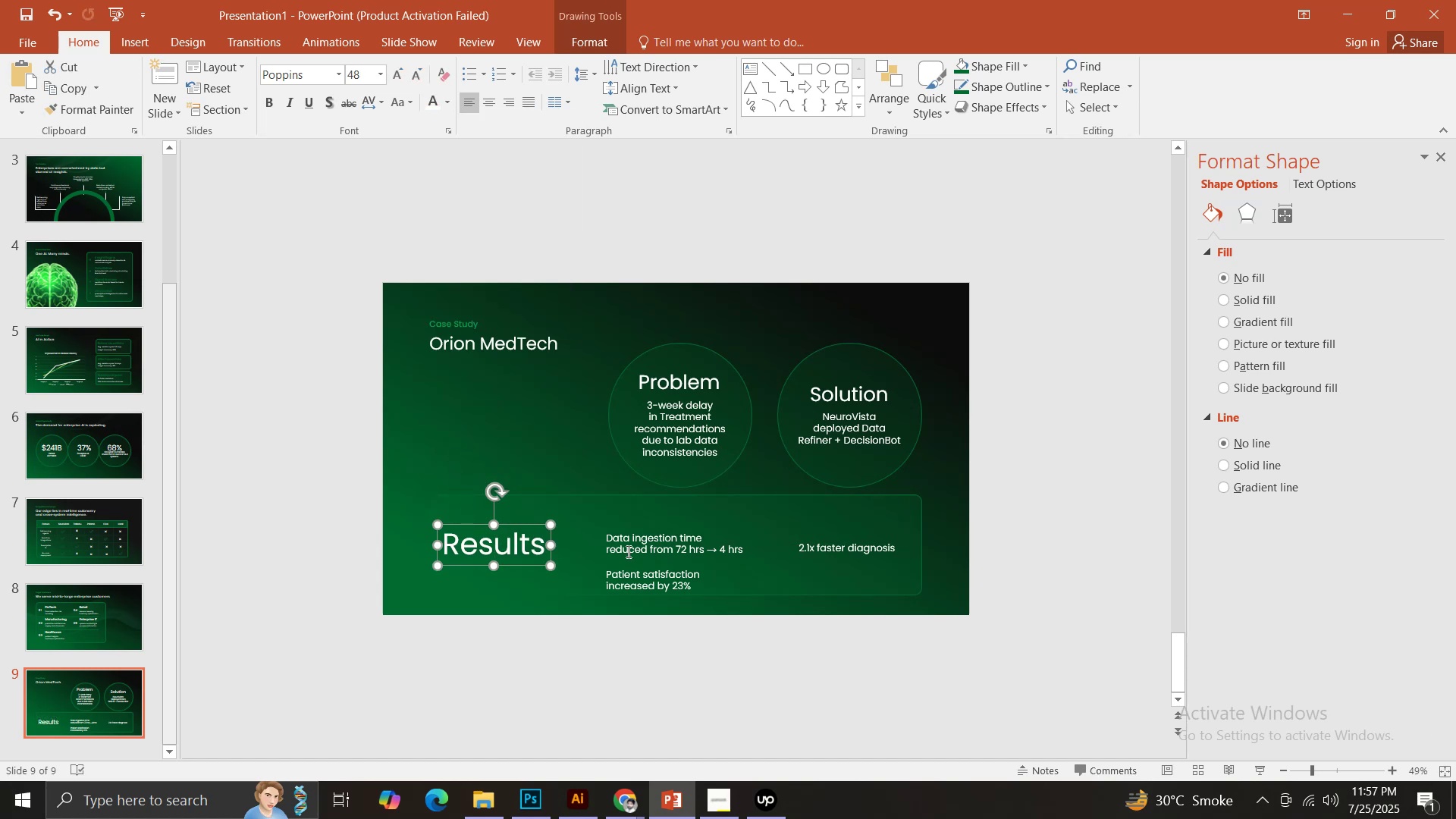 
hold_key(key=ShiftLeft, duration=0.94)
 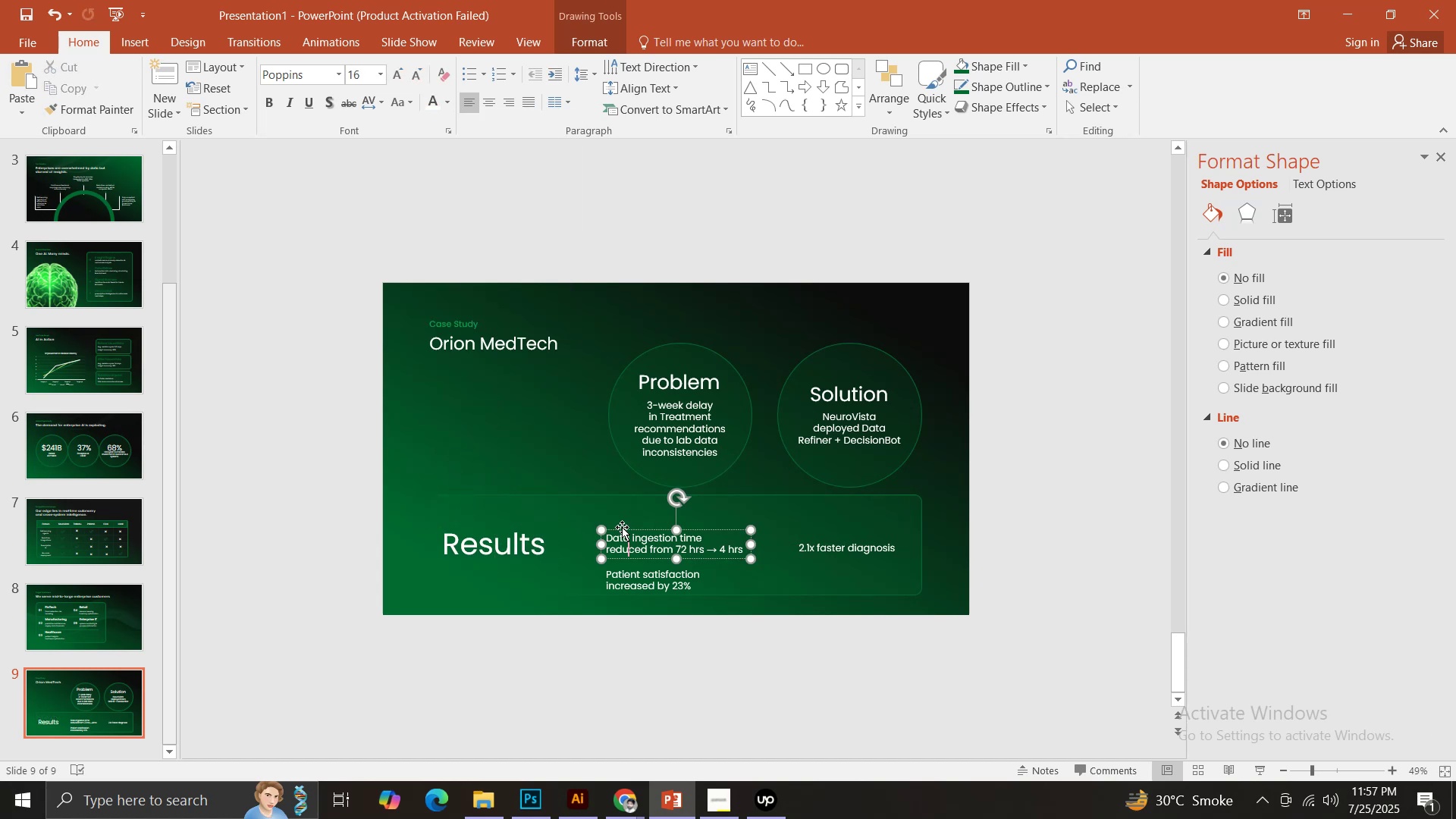 
left_click_drag(start_coordinate=[624, 531], to_coordinate=[579, 531])
 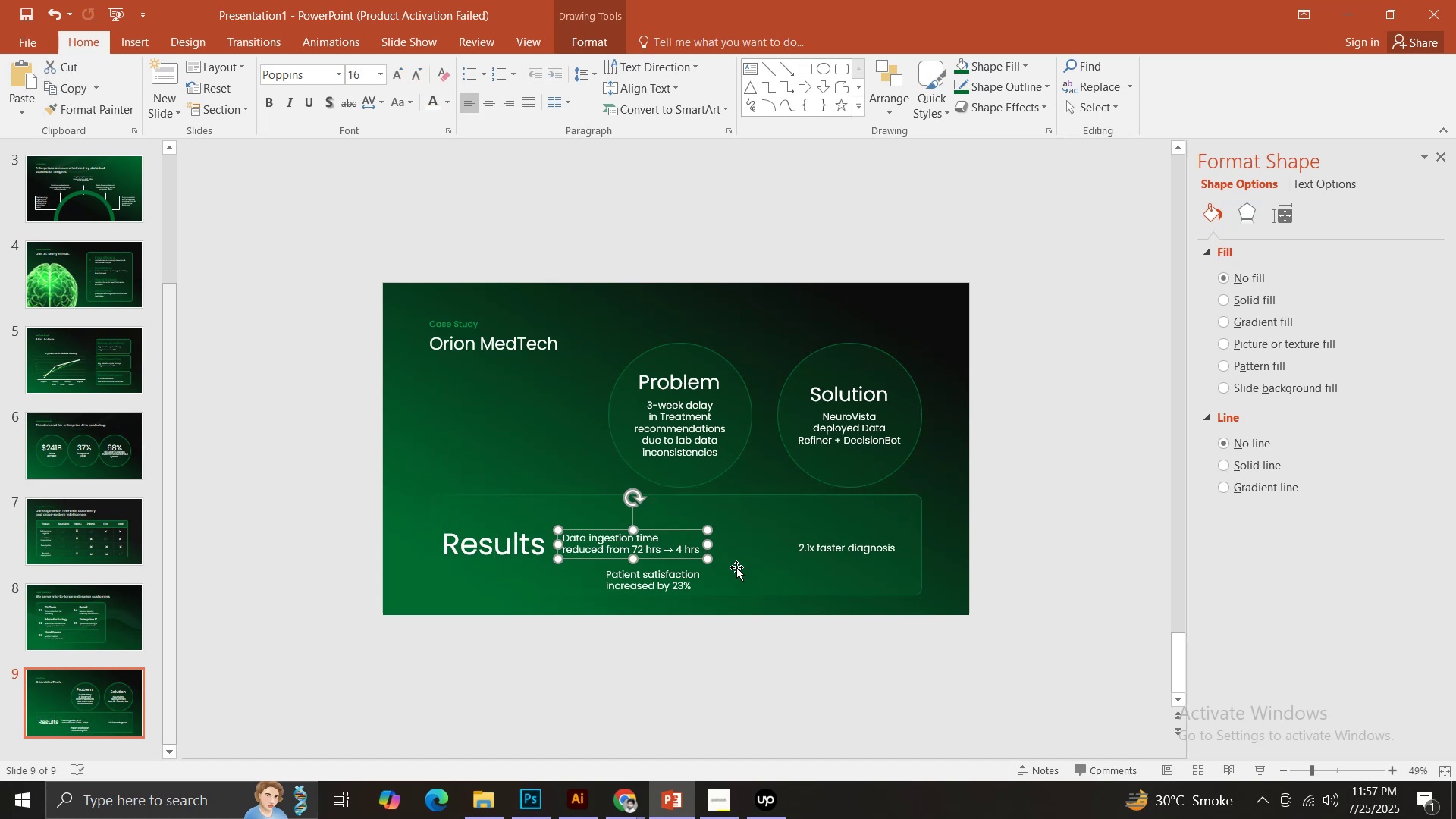 
hold_key(key=ShiftLeft, duration=1.53)
 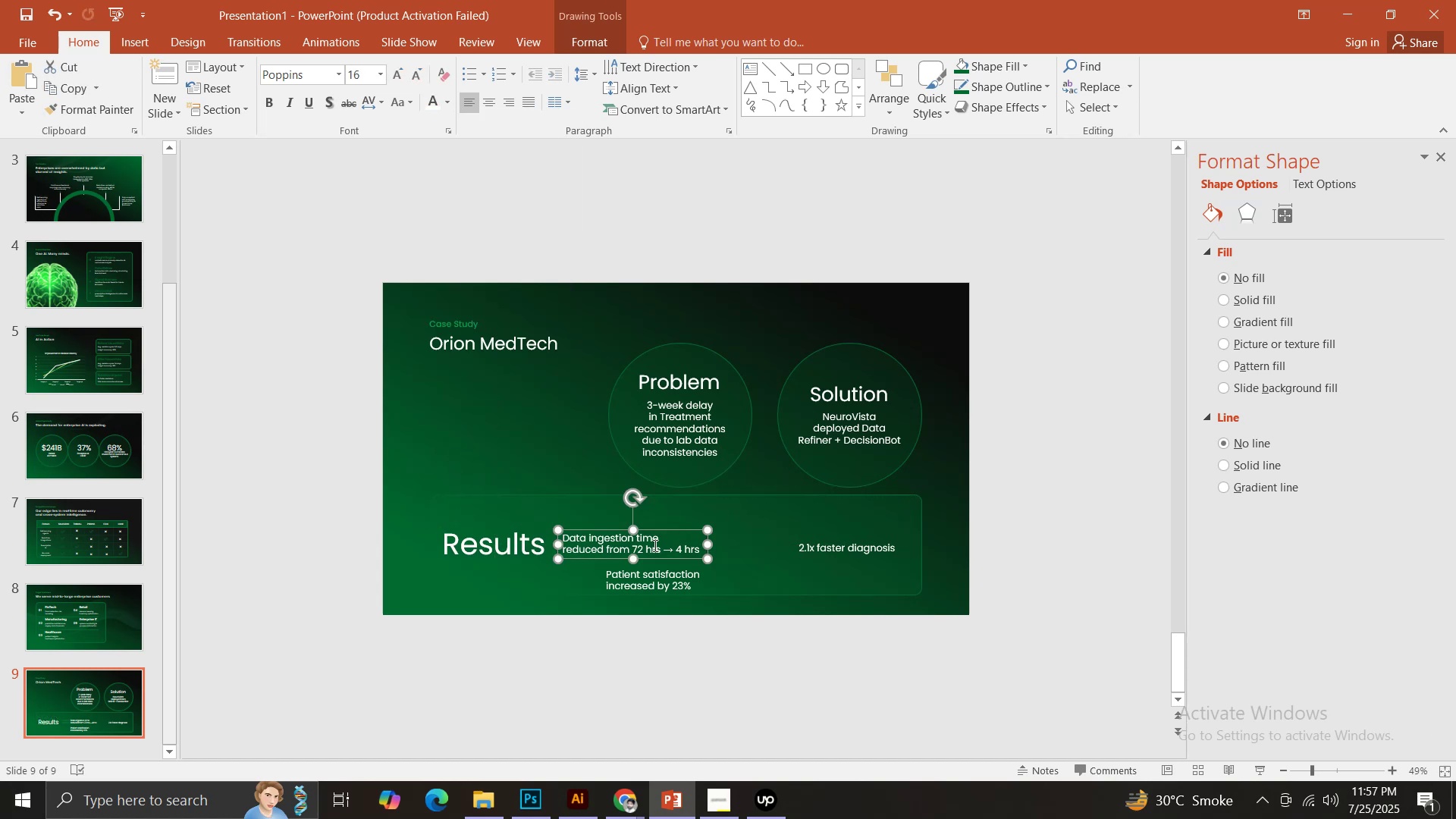 
key(Shift+ShiftLeft)
 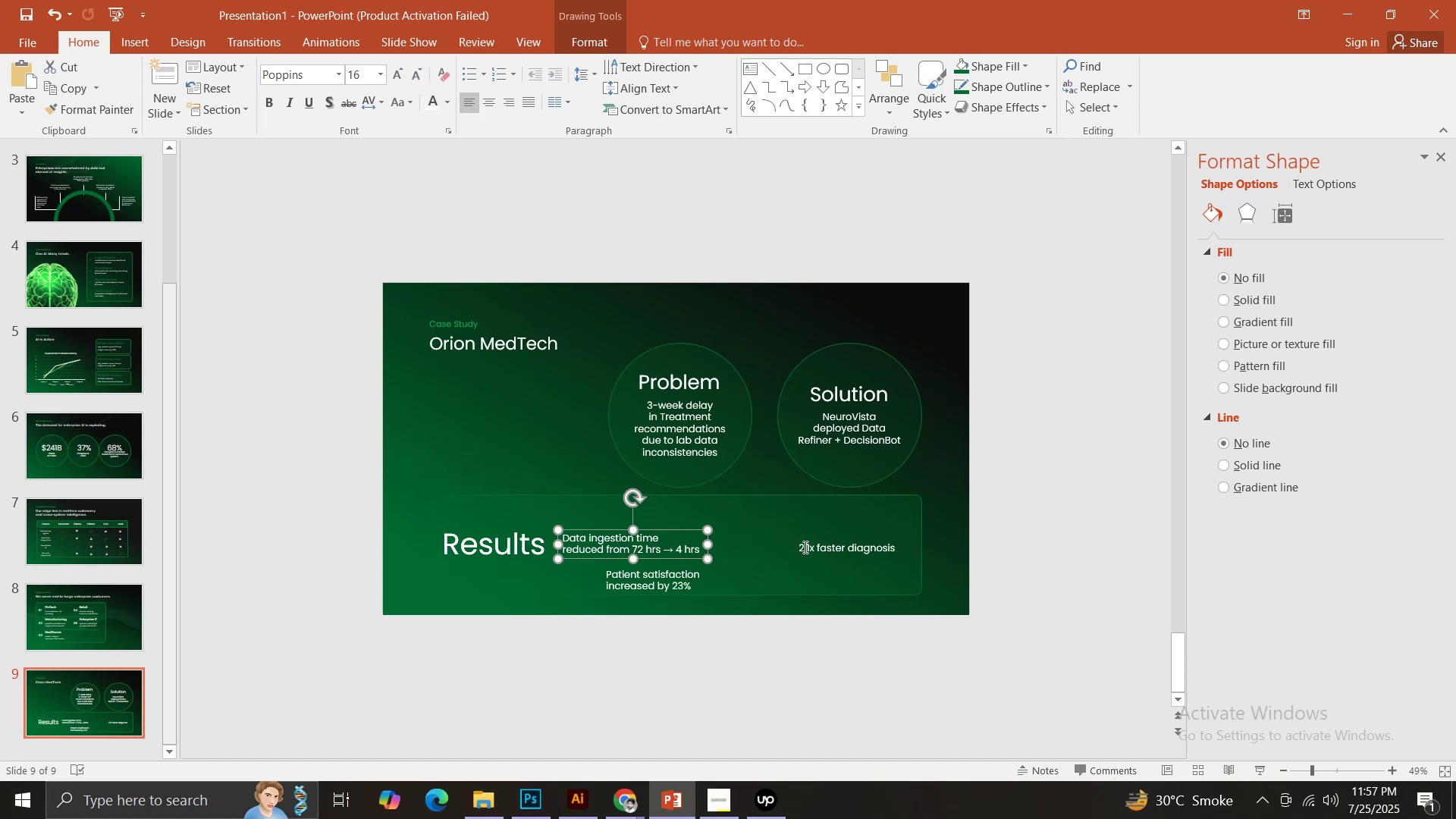 
left_click([817, 546])
 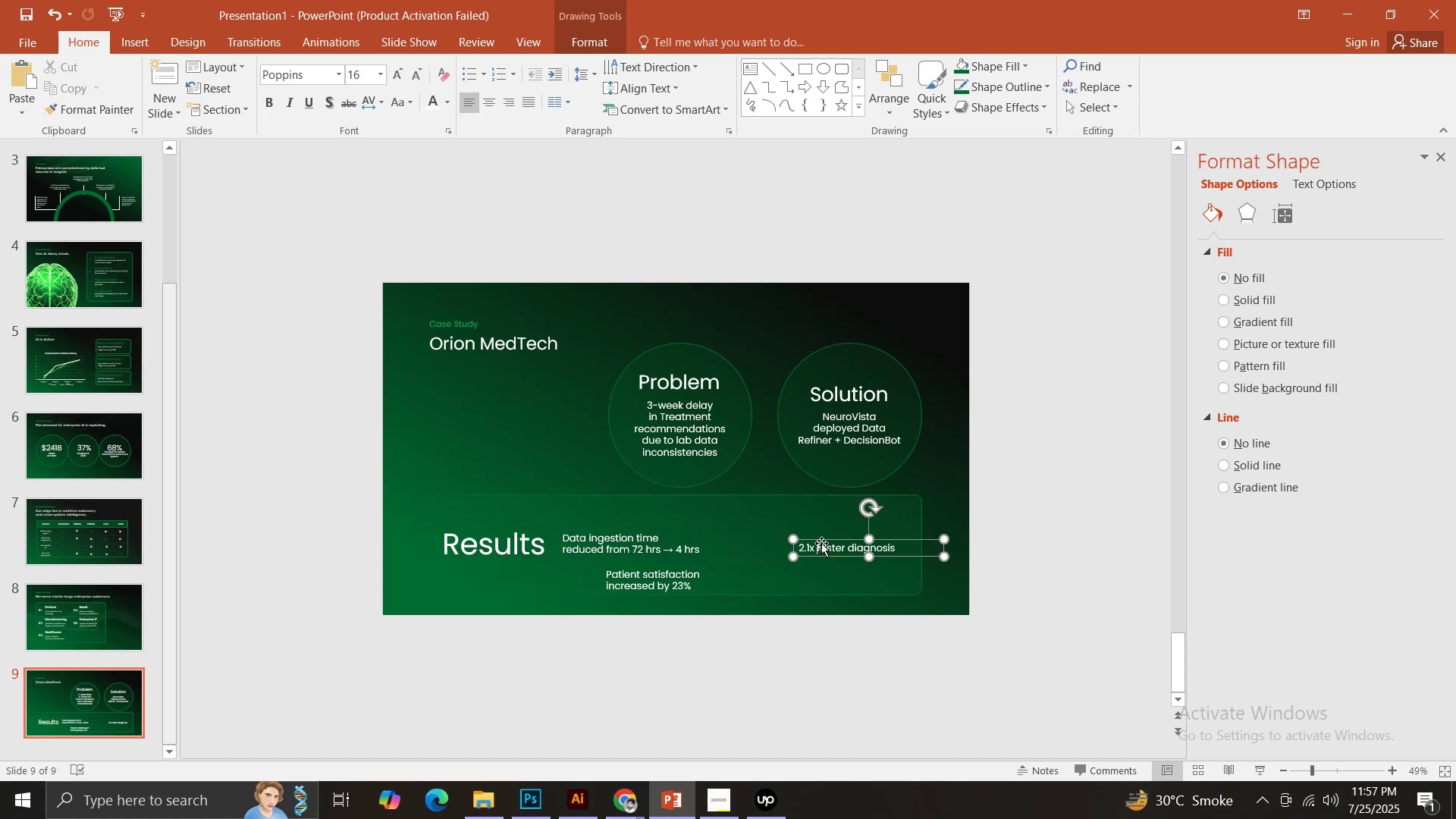 
left_click_drag(start_coordinate=[823, 541], to_coordinate=[752, 542])
 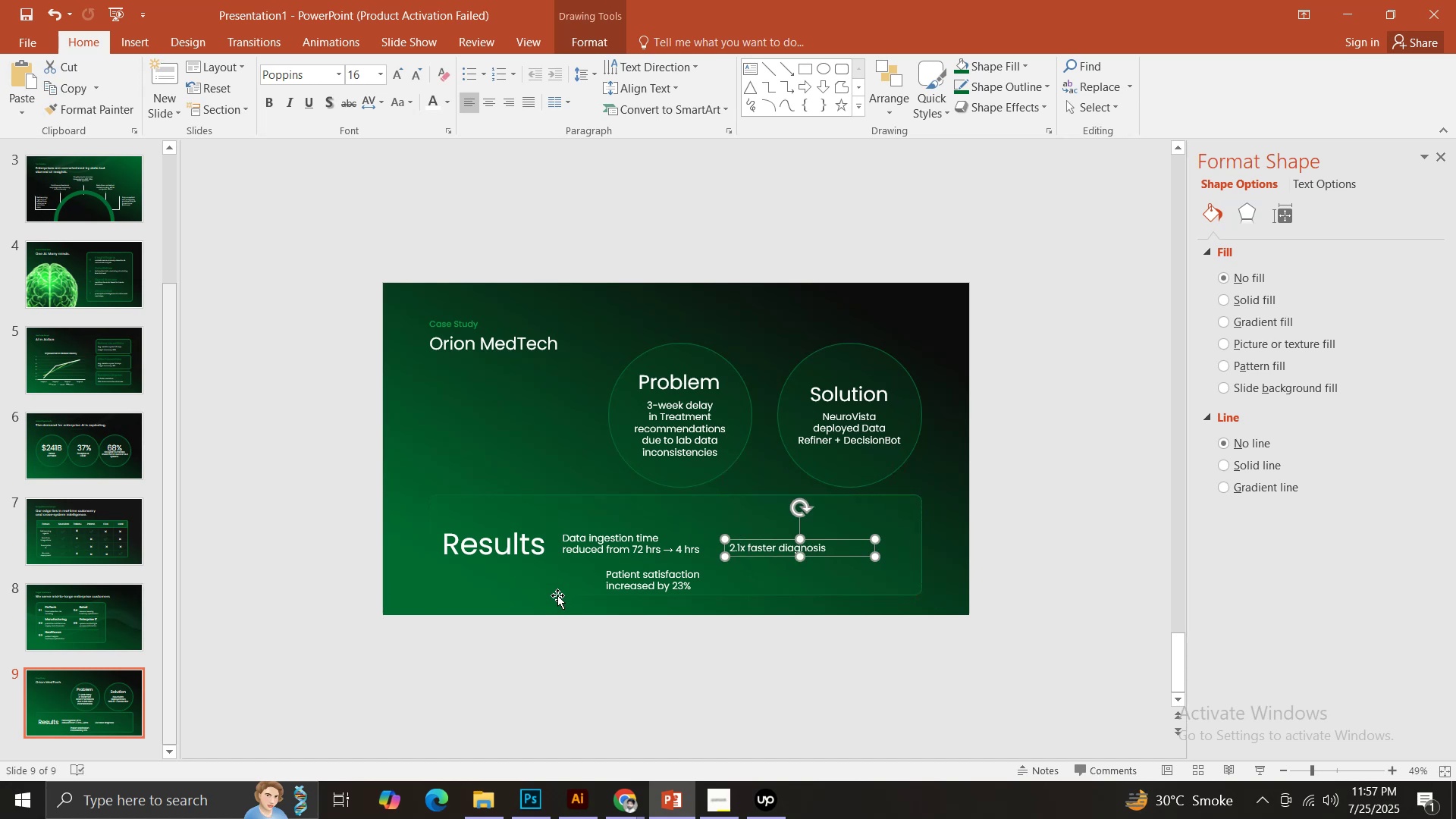 
hold_key(key=ShiftLeft, duration=1.53)
 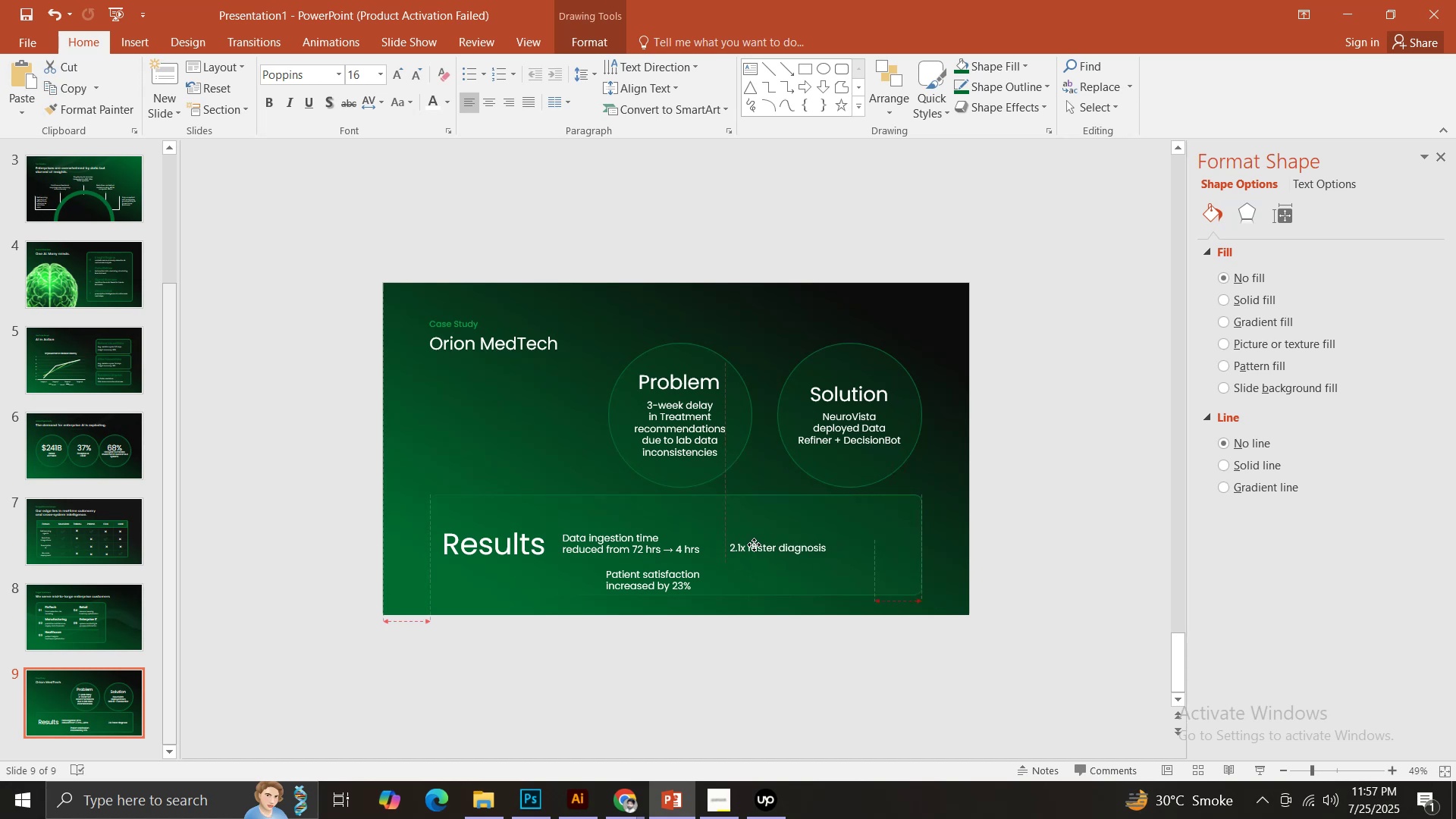 
hold_key(key=ShiftLeft, duration=0.78)
 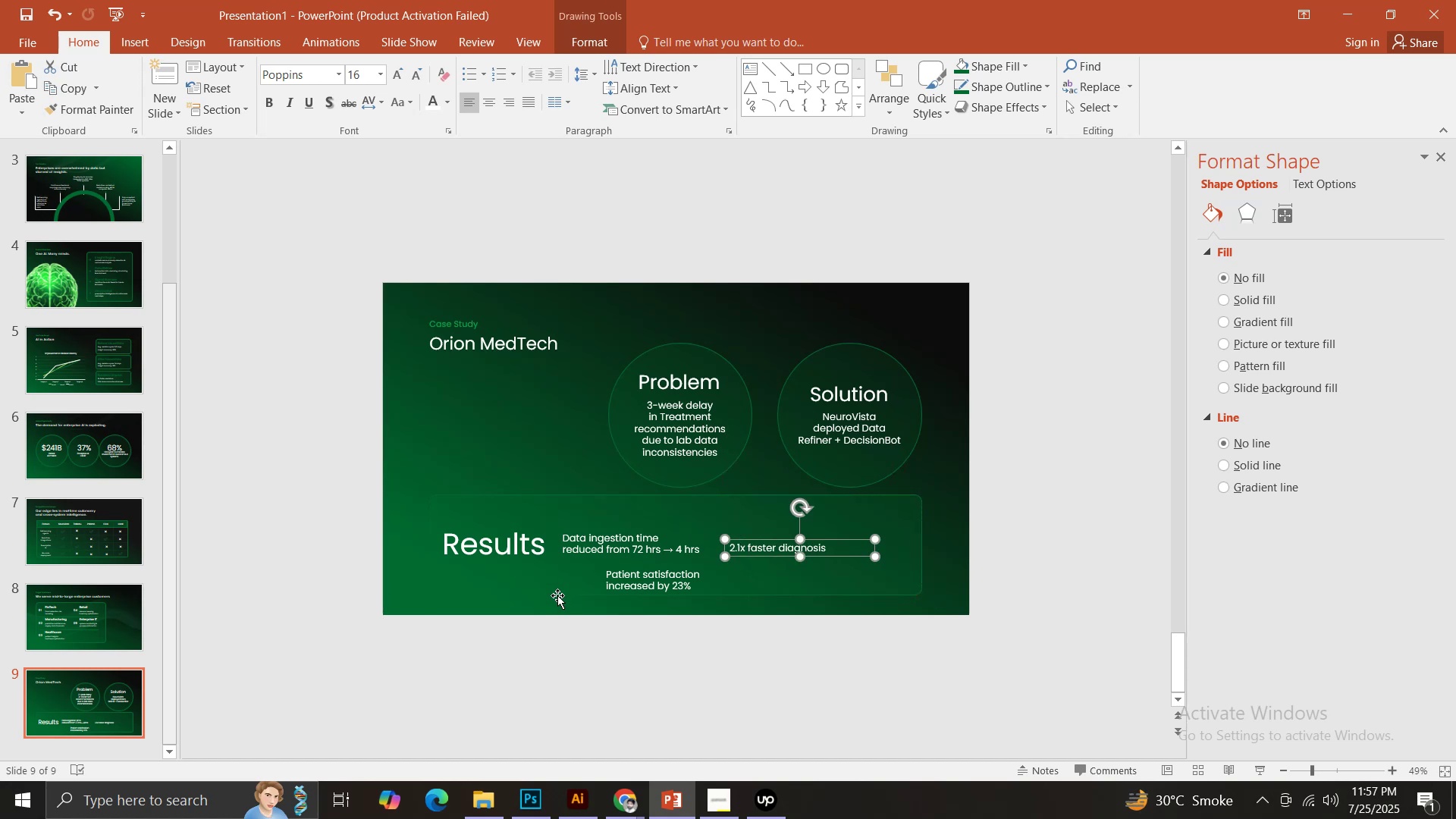 
left_click([557, 595])
 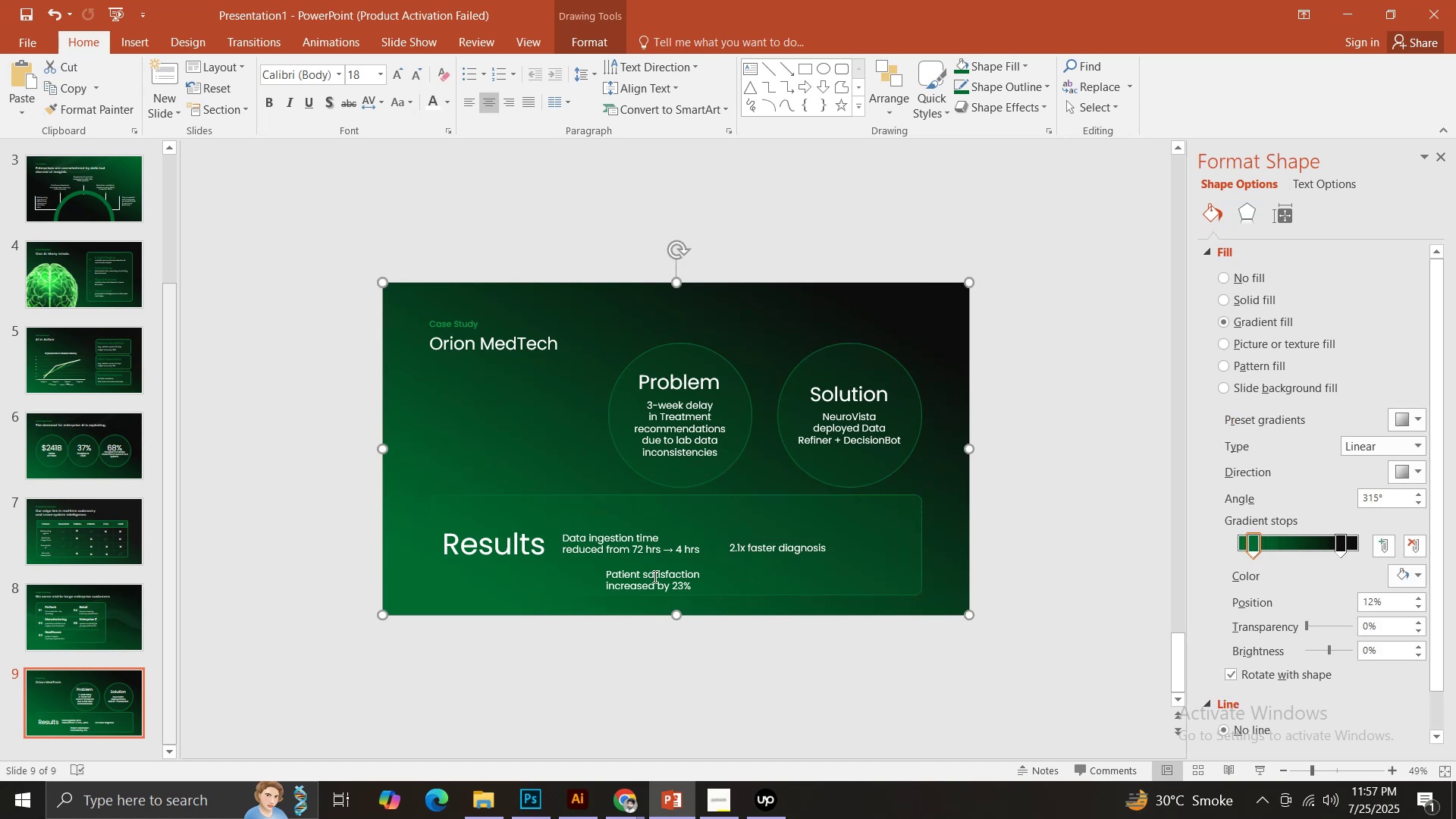 
left_click([657, 573])
 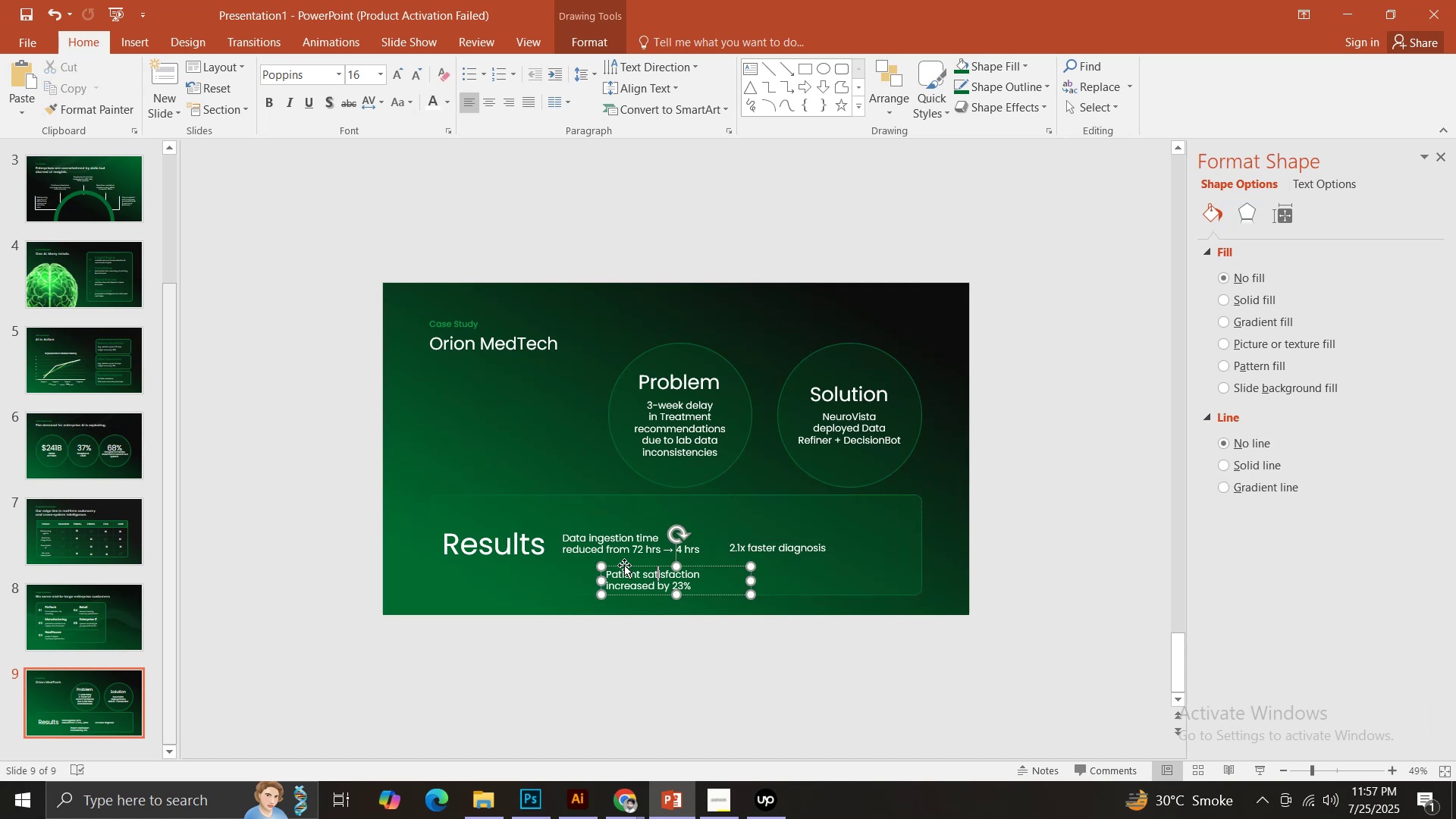 
left_click_drag(start_coordinate=[624, 565], to_coordinate=[584, 566])
 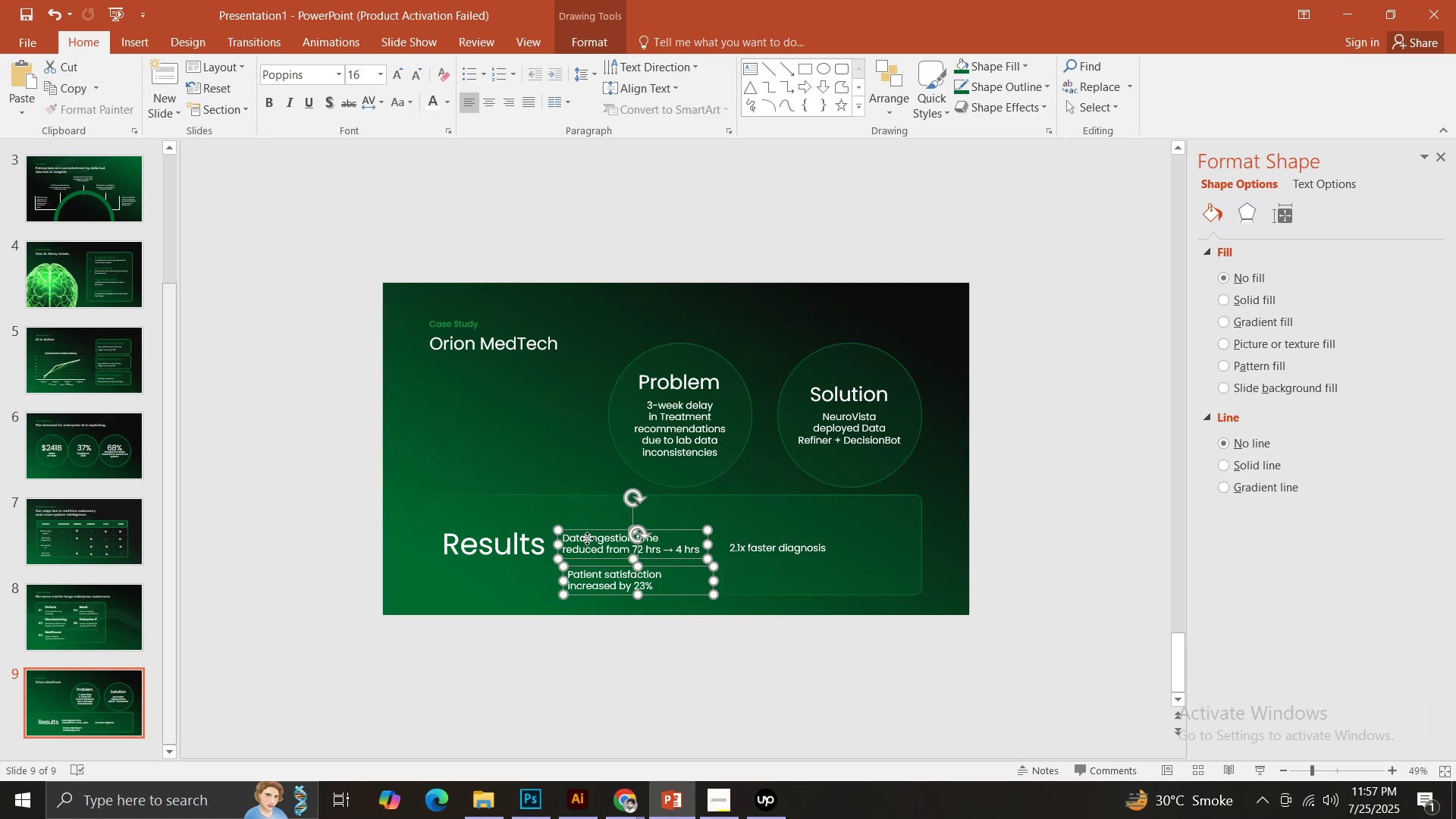 
hold_key(key=ShiftLeft, duration=1.5)
 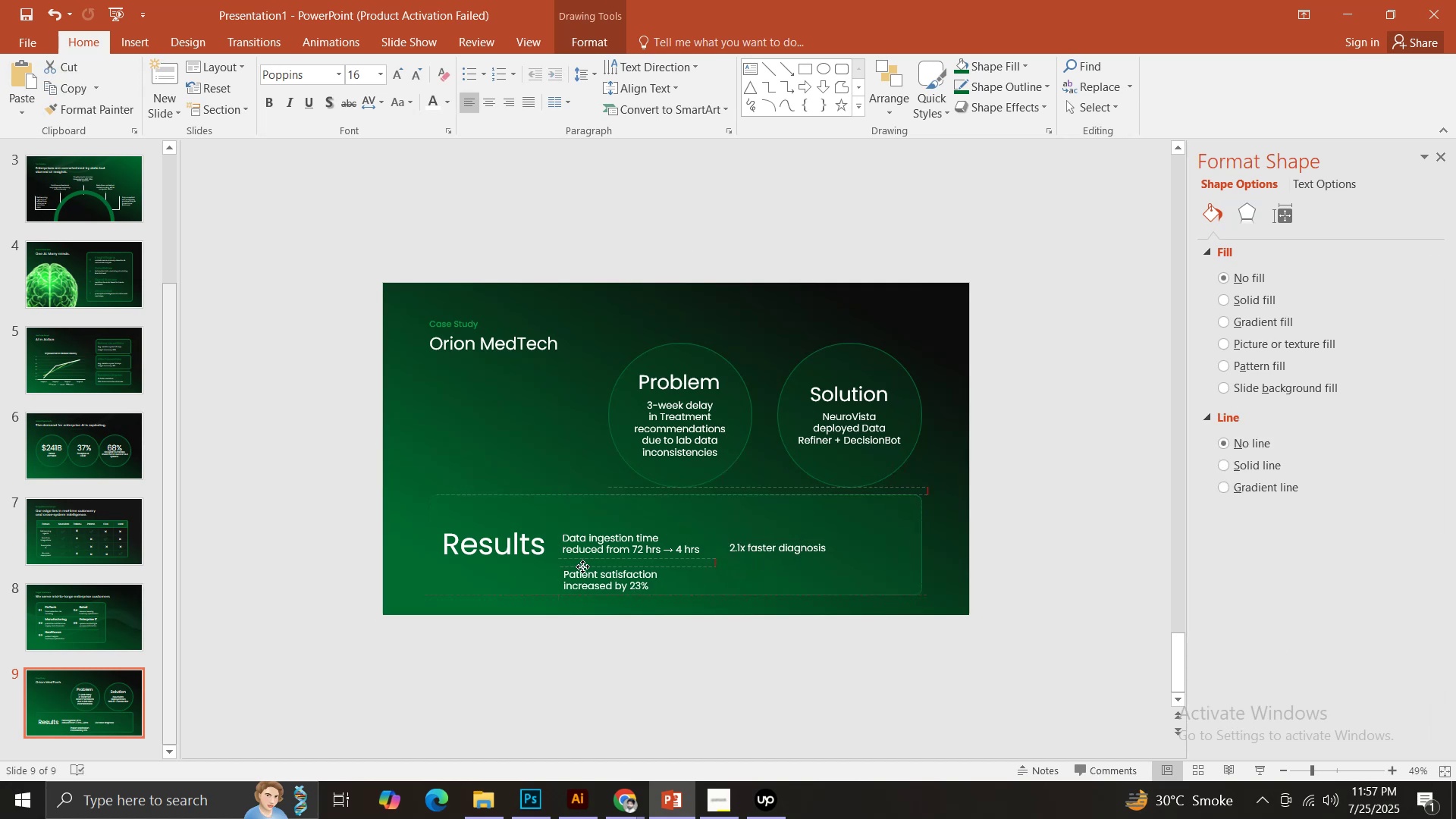 
hold_key(key=ShiftLeft, duration=1.51)
 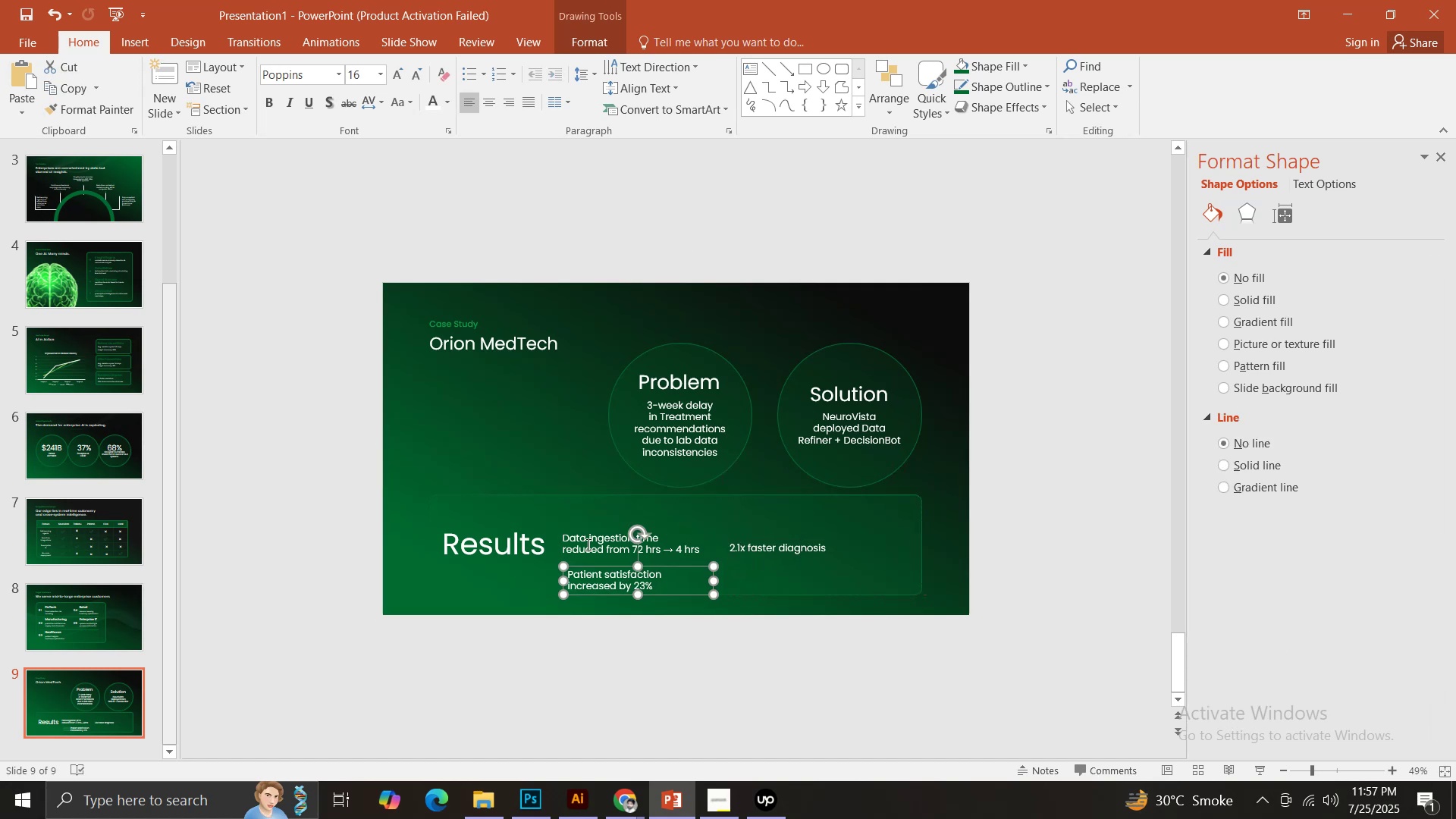 
key(Shift+ShiftLeft)
 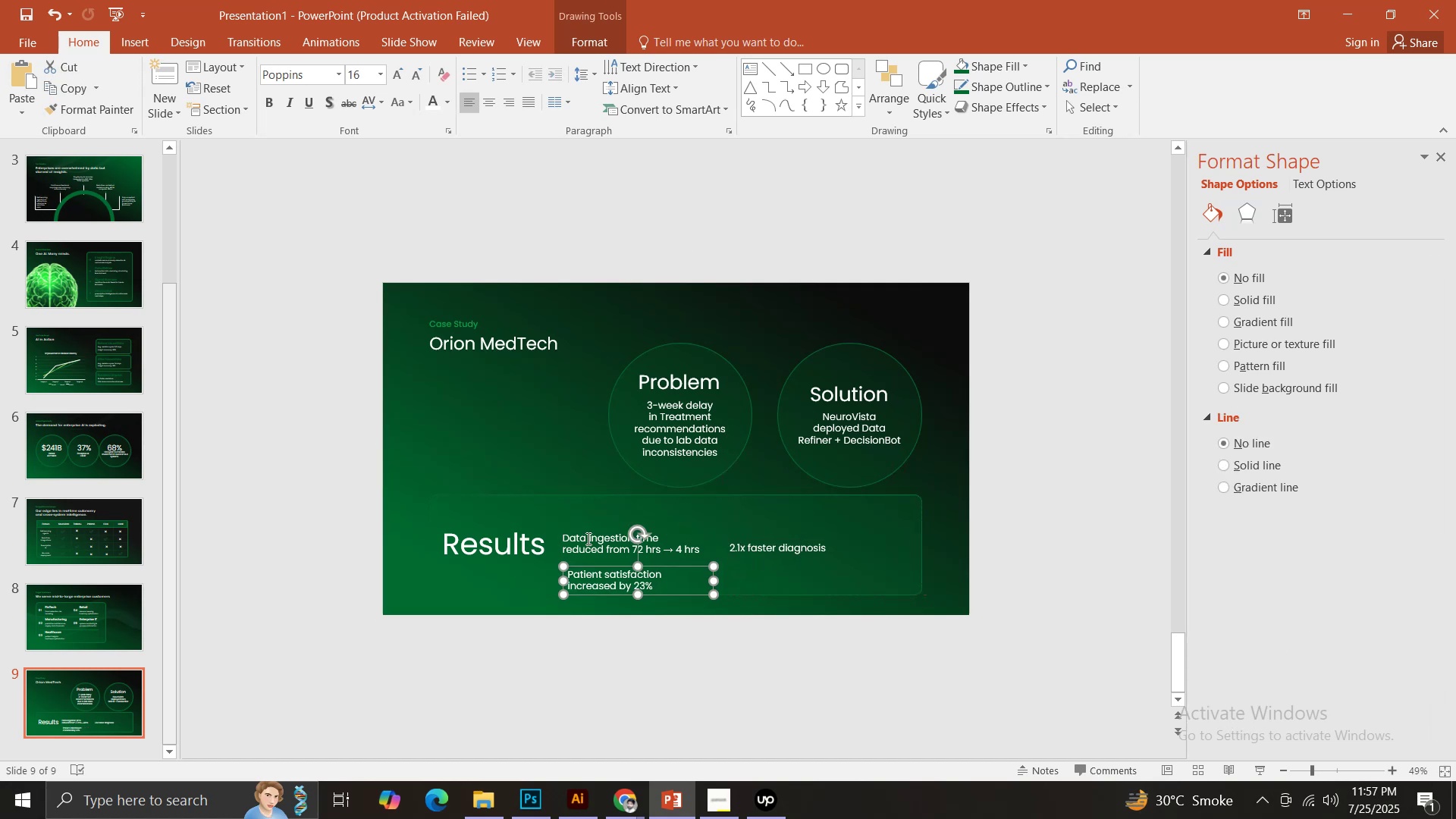 
left_click([587, 538])
 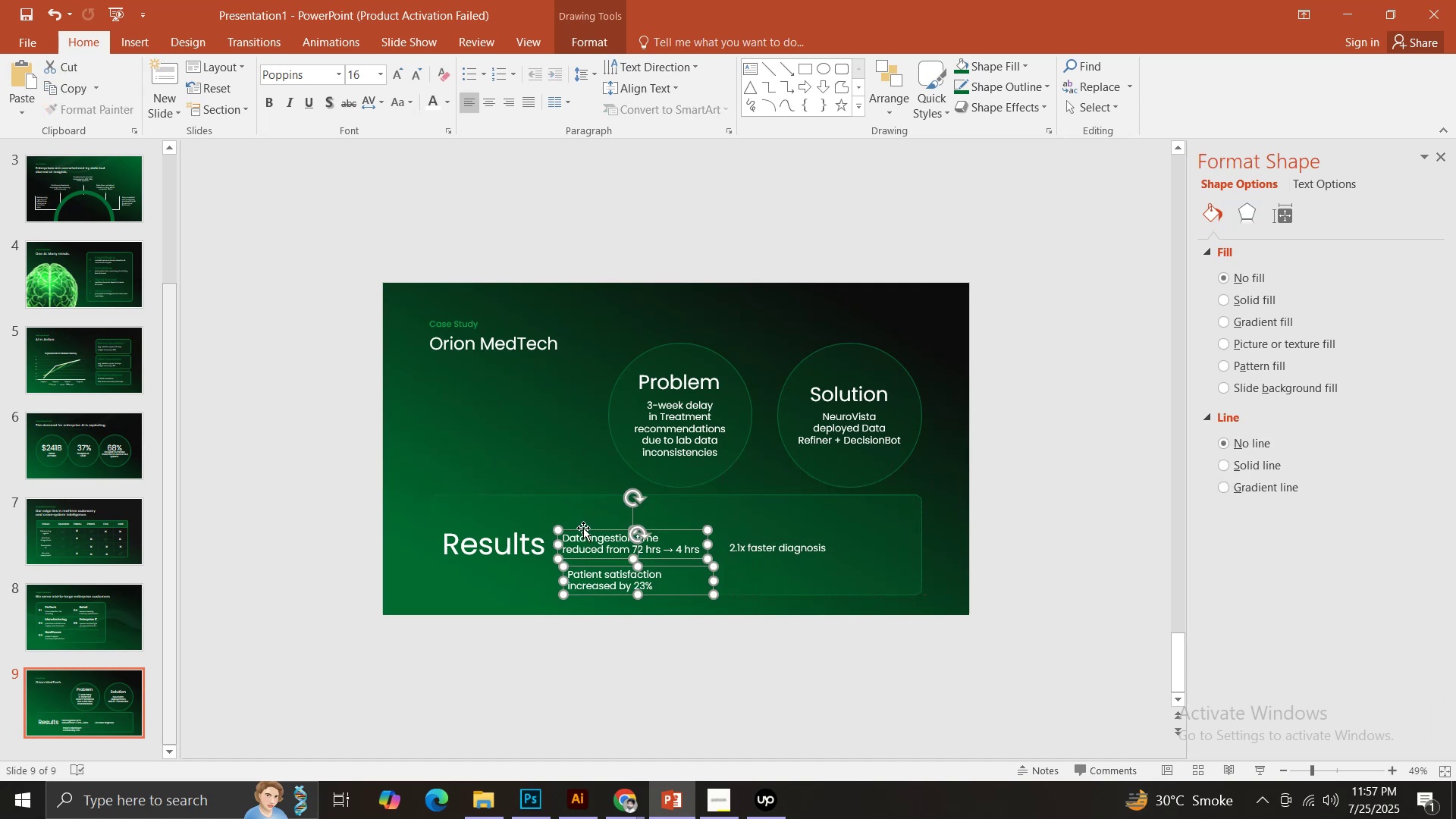 
left_click_drag(start_coordinate=[581, 529], to_coordinate=[582, 517])
 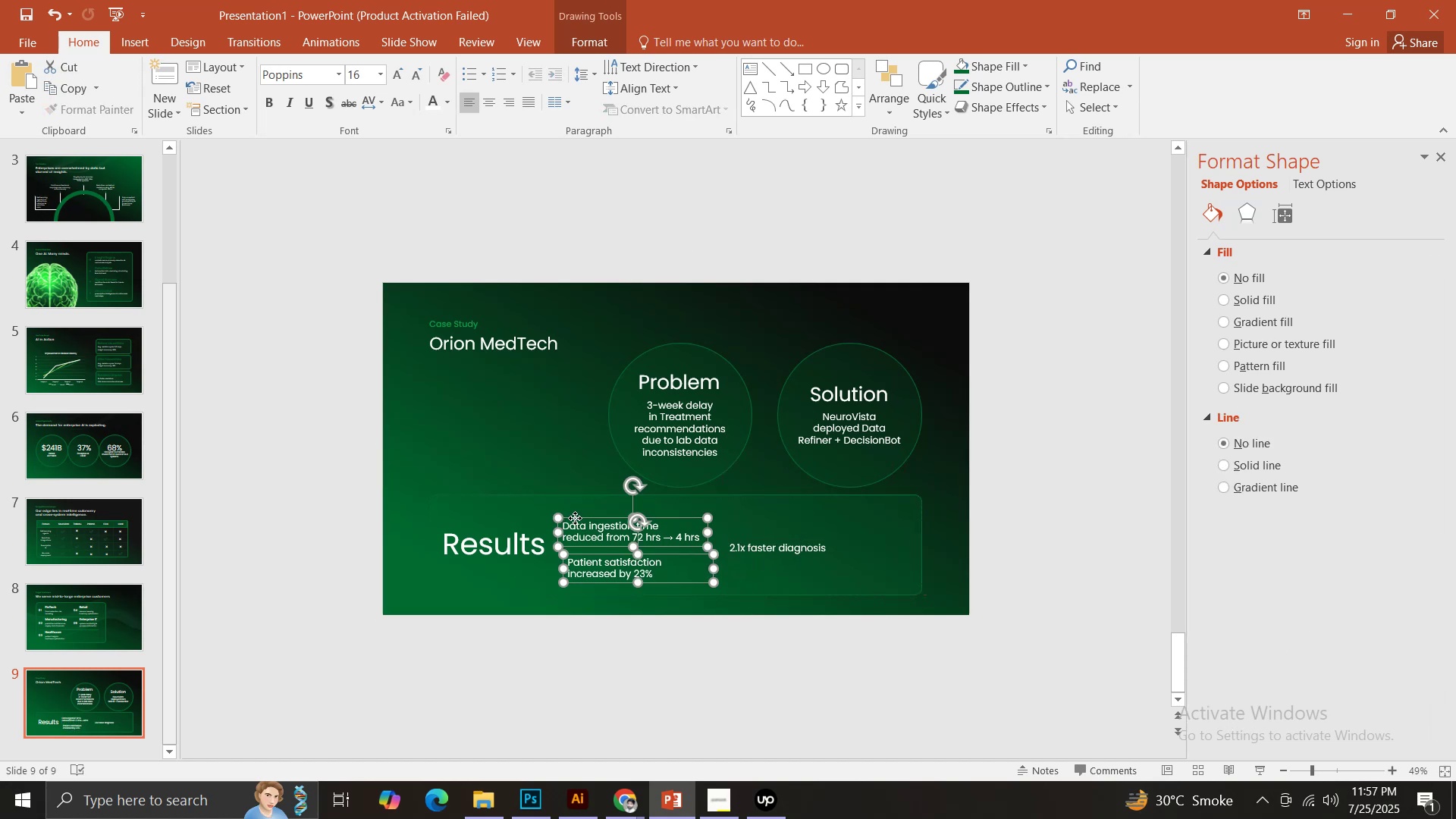 
hold_key(key=ShiftLeft, duration=1.08)
 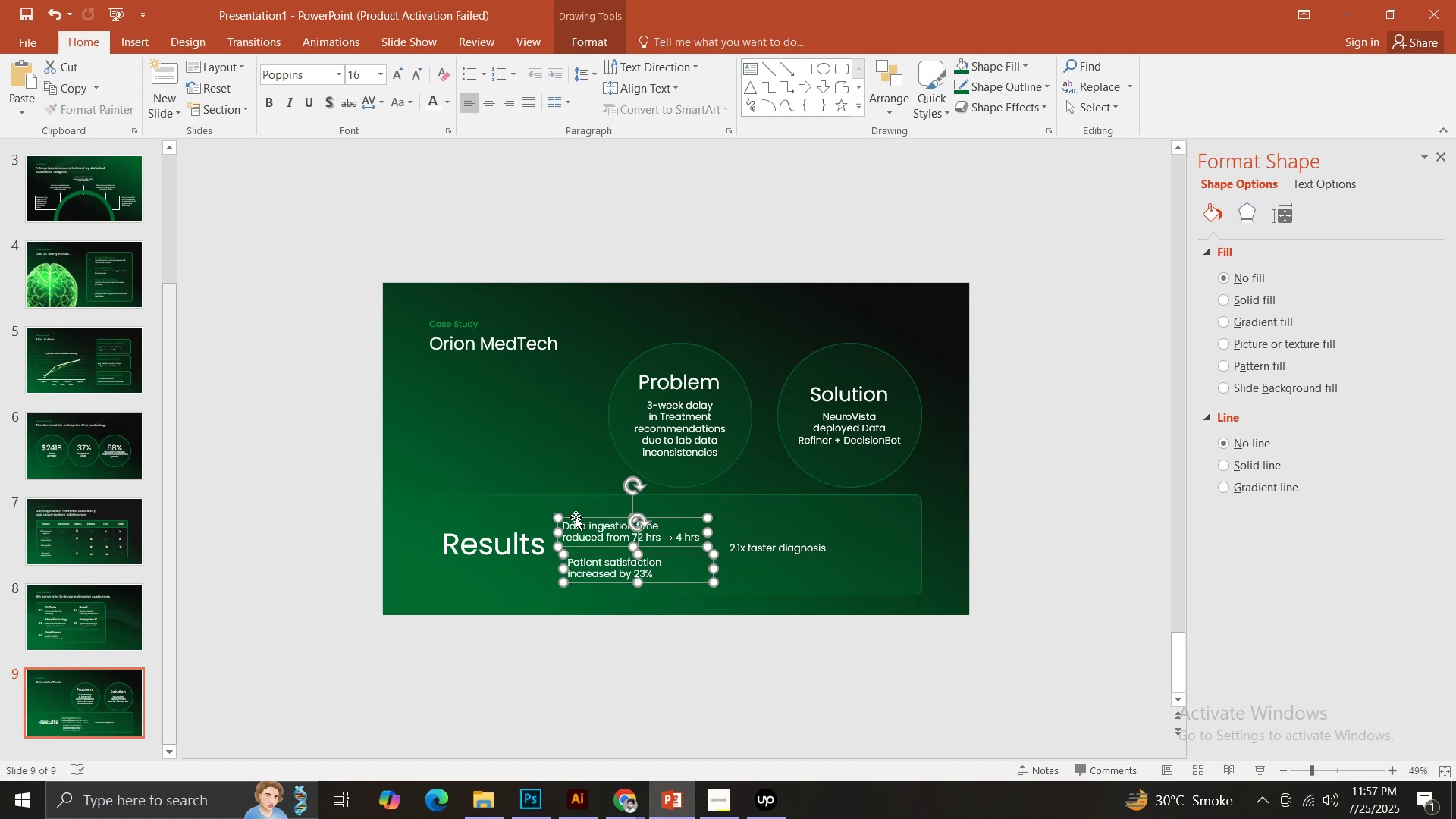 
left_click_drag(start_coordinate=[573, 517], to_coordinate=[582, 519])
 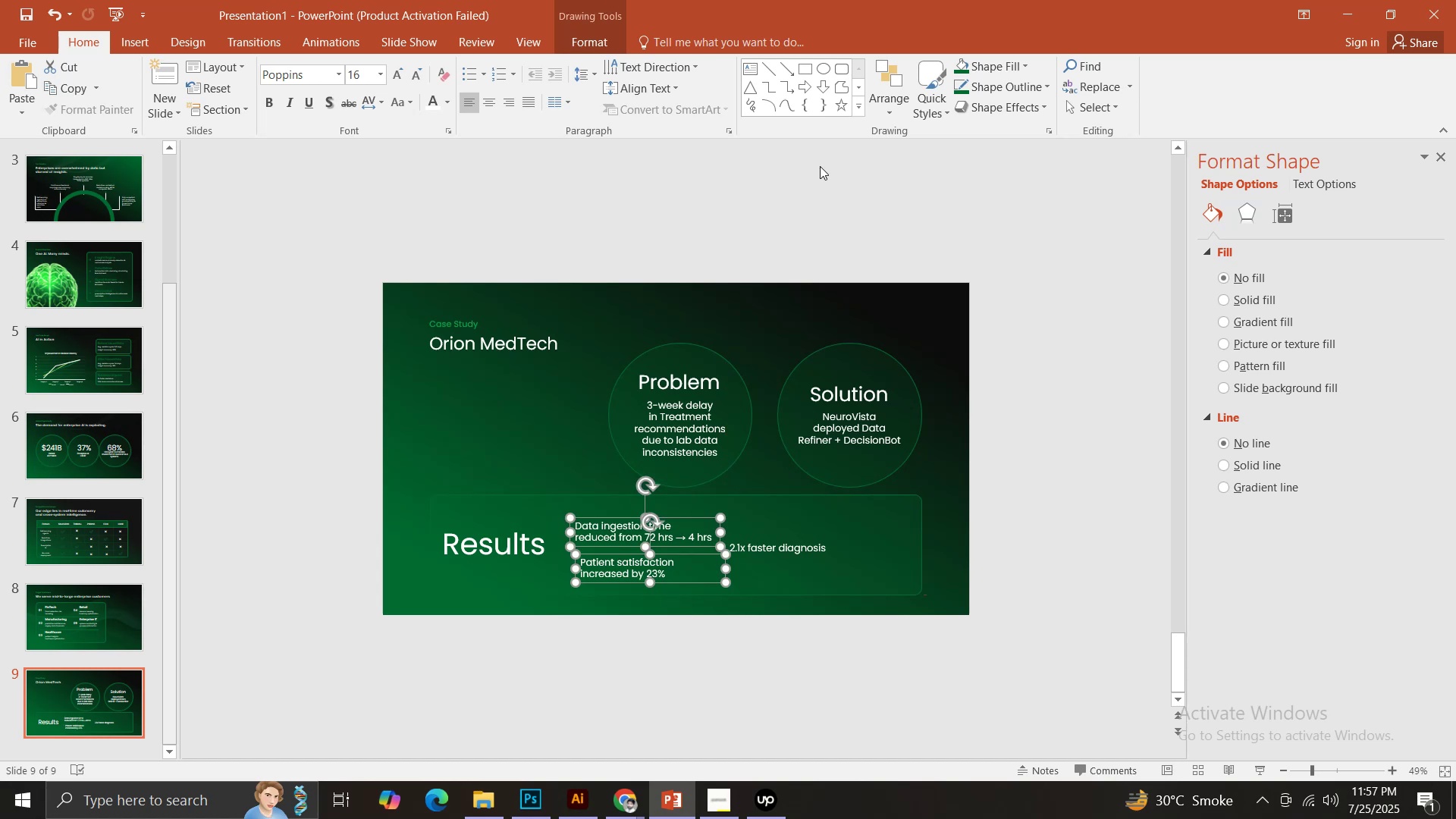 
hold_key(key=ShiftLeft, duration=0.59)
 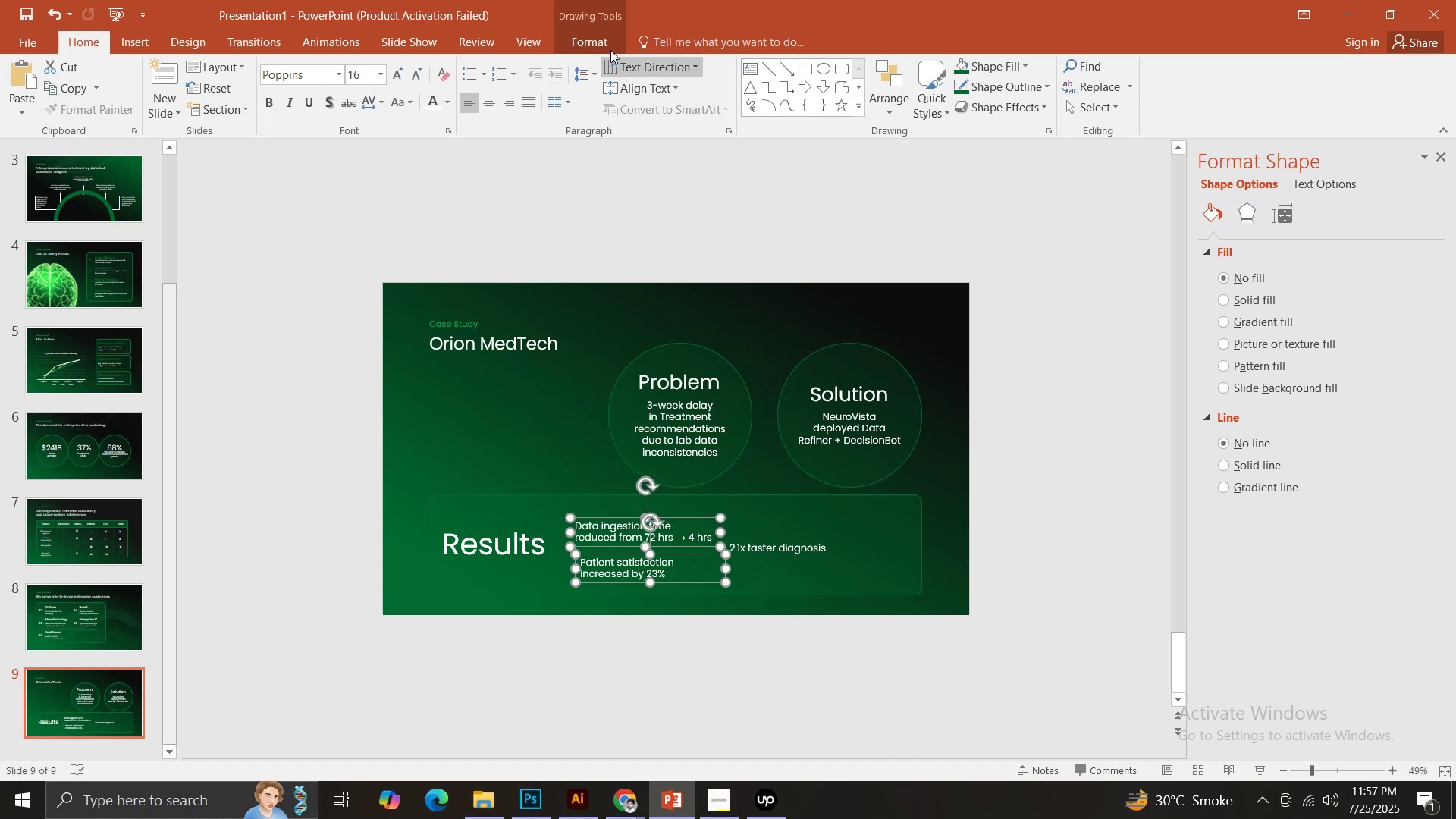 
left_click([589, 45])
 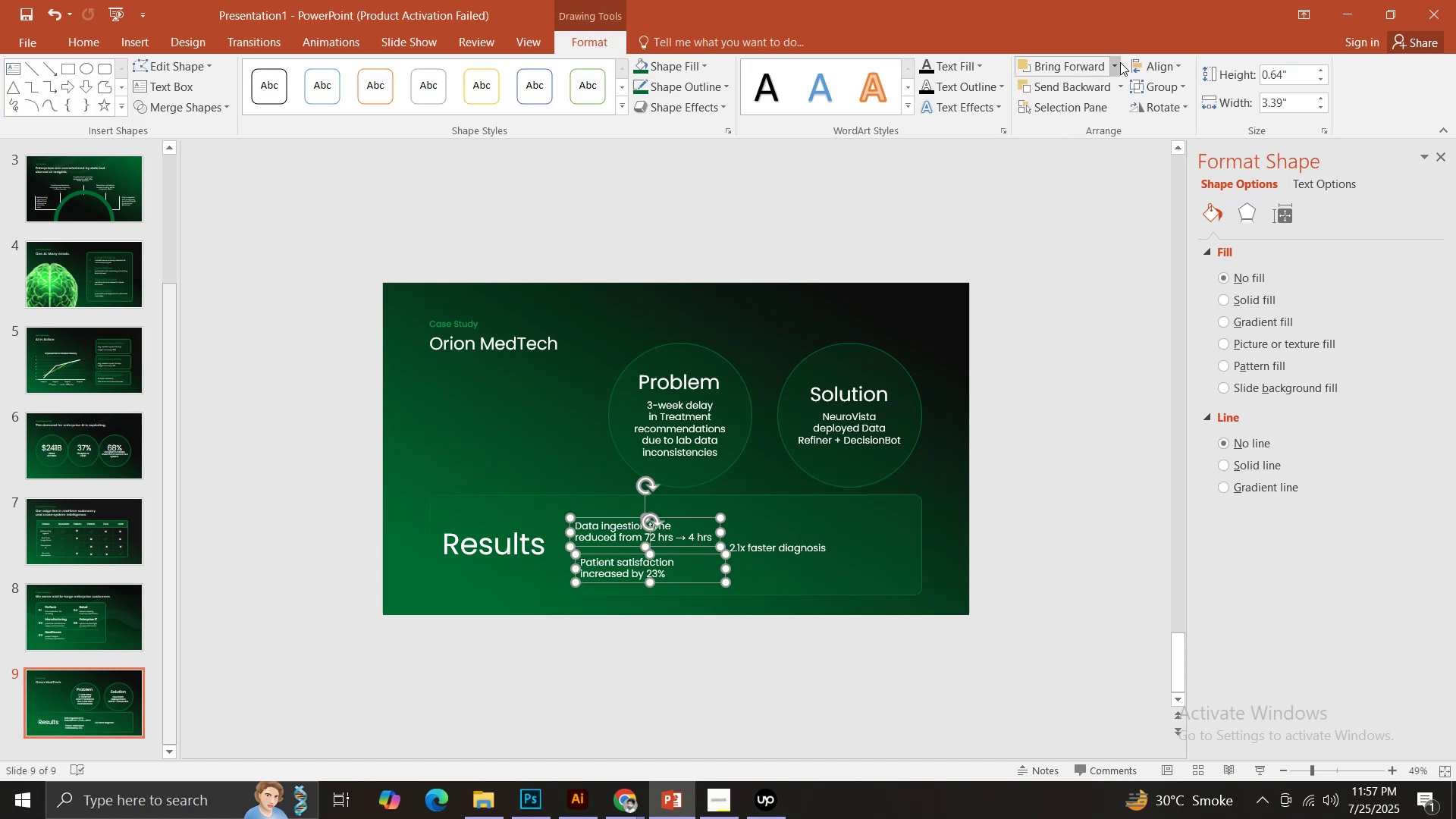 
left_click_drag(start_coordinate=[1148, 67], to_coordinate=[1159, 72])
 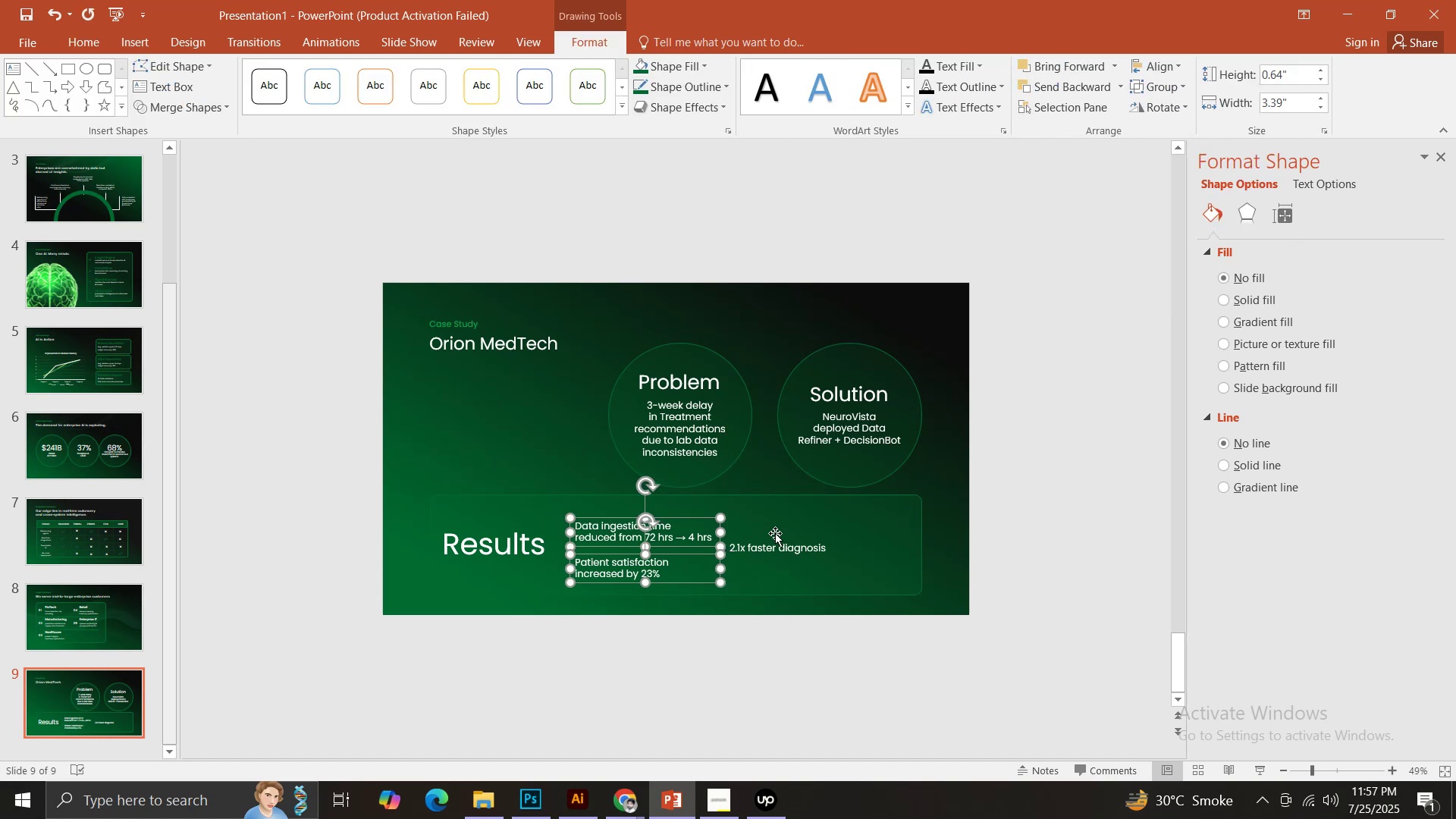 
left_click([770, 544])
 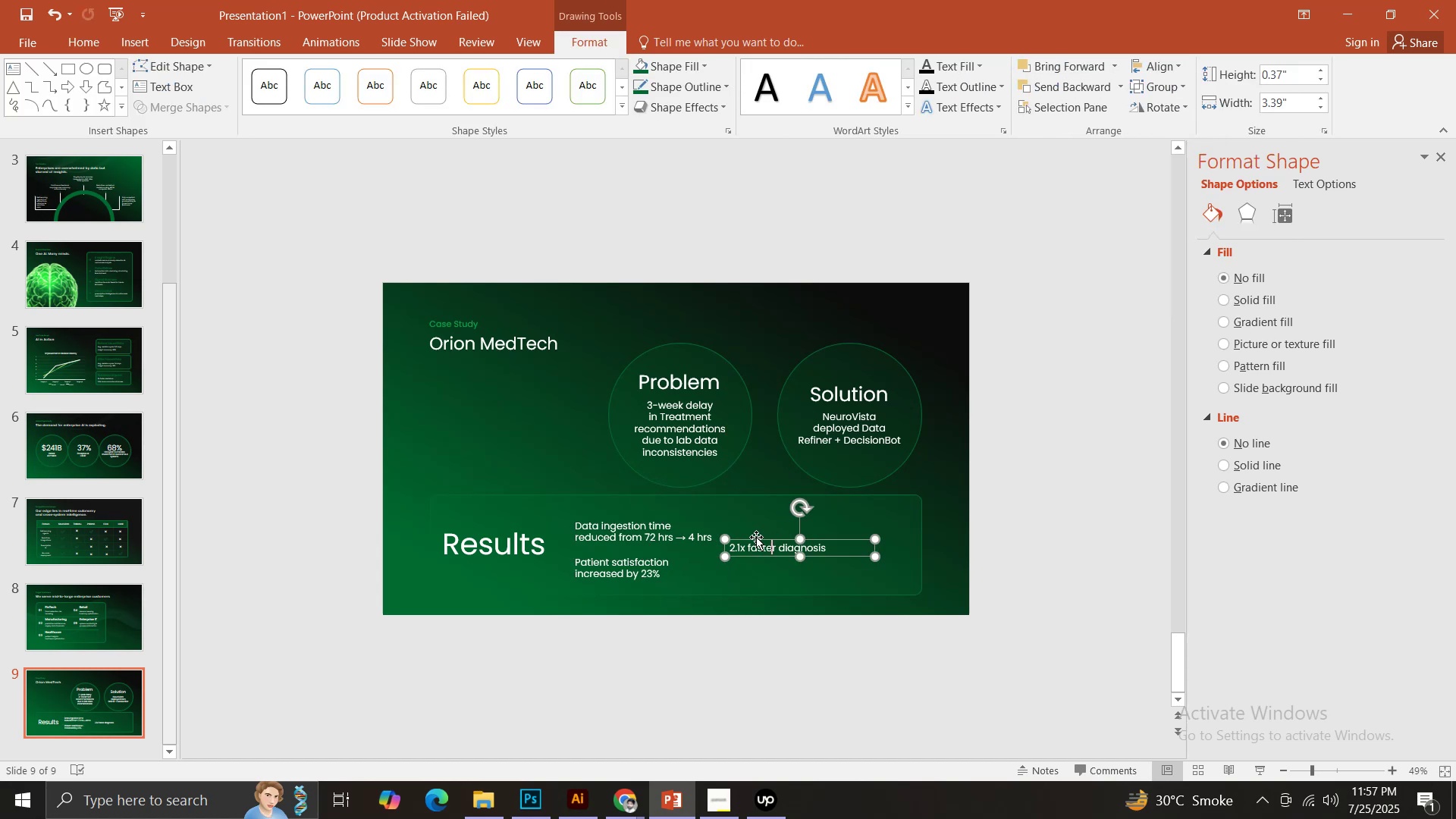 
left_click_drag(start_coordinate=[756, 537], to_coordinate=[799, 538])
 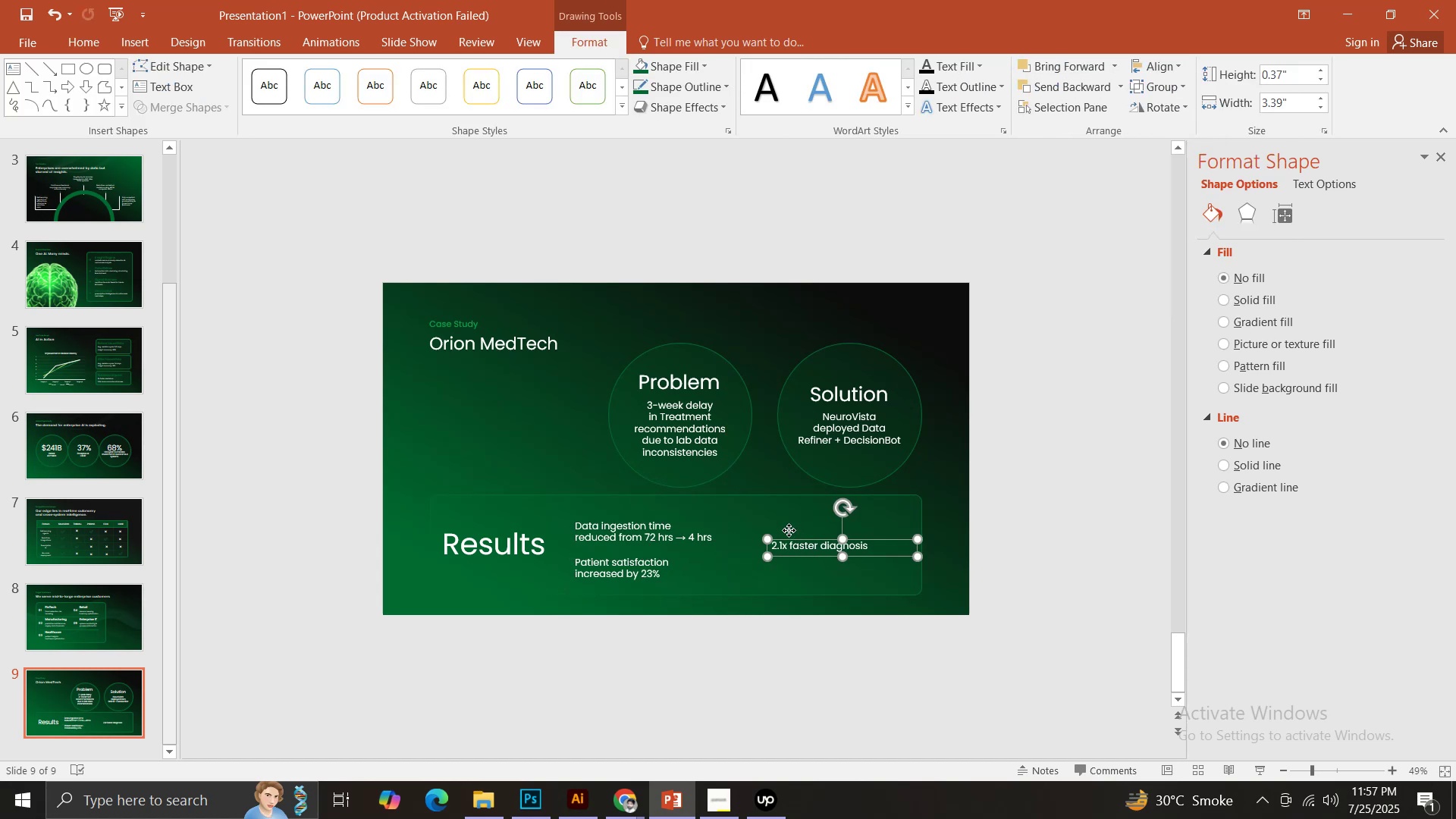 
hold_key(key=ShiftLeft, duration=0.75)
 